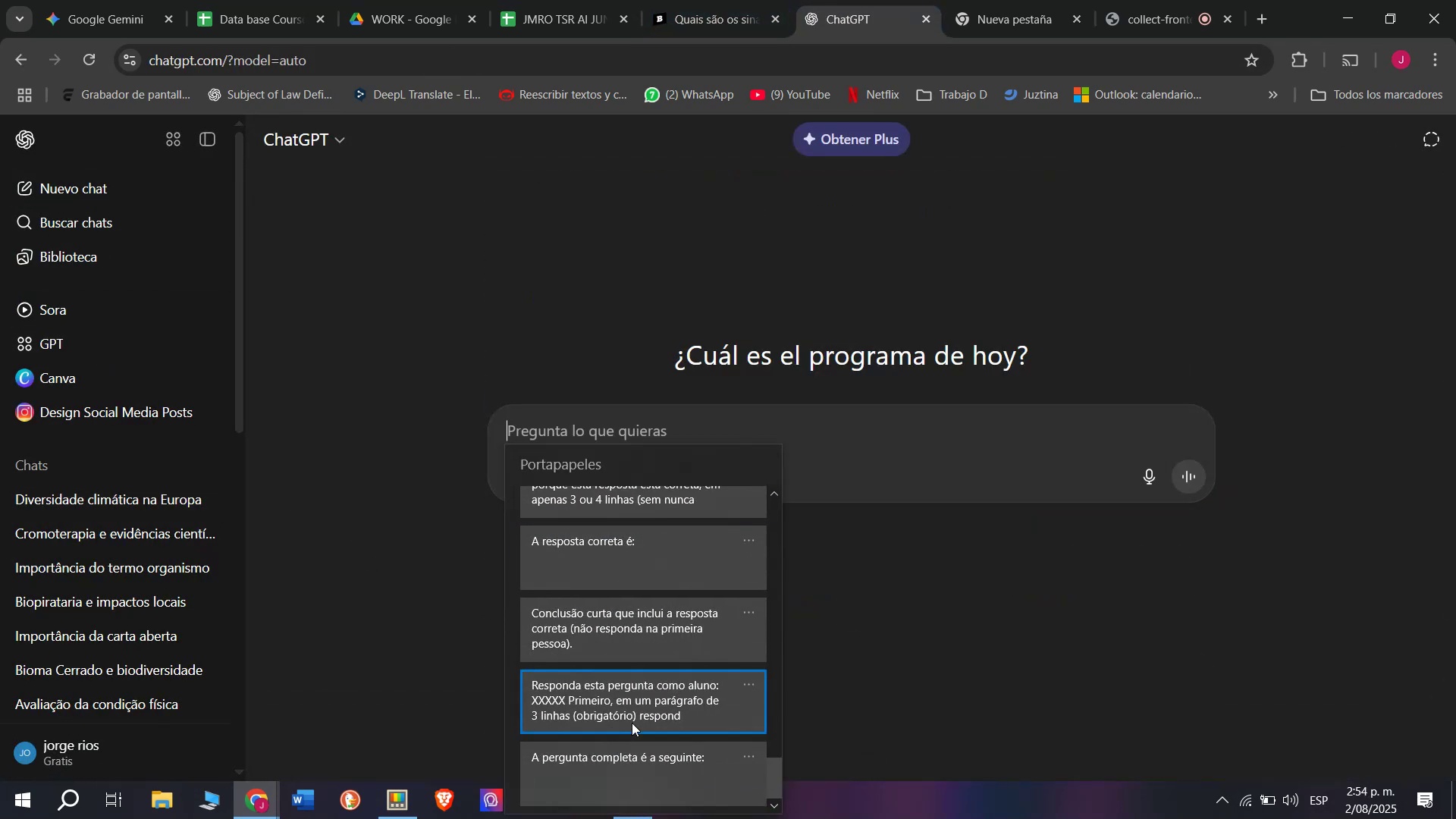 
key(Control+ControlLeft)
 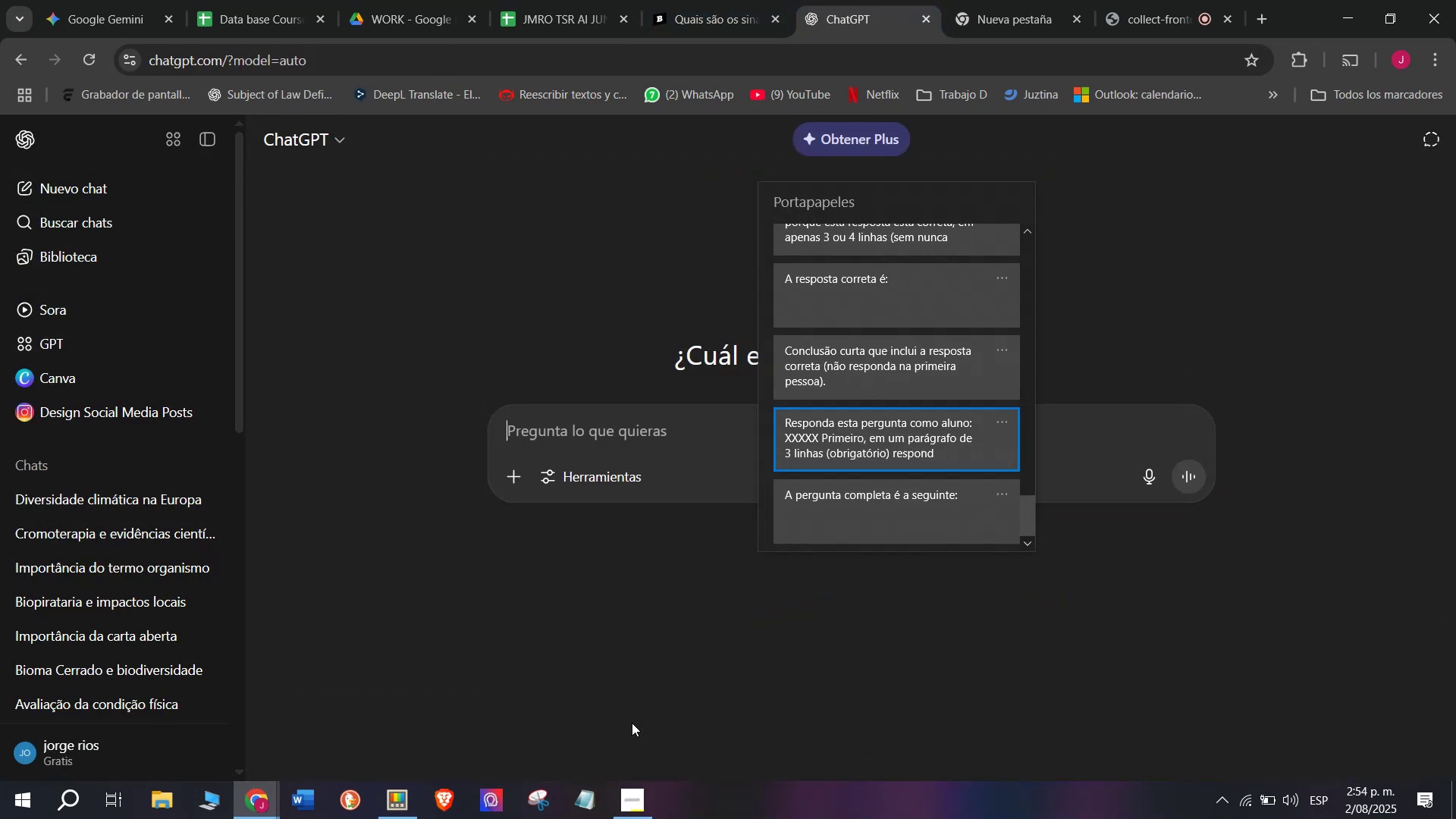 
key(Control+V)
 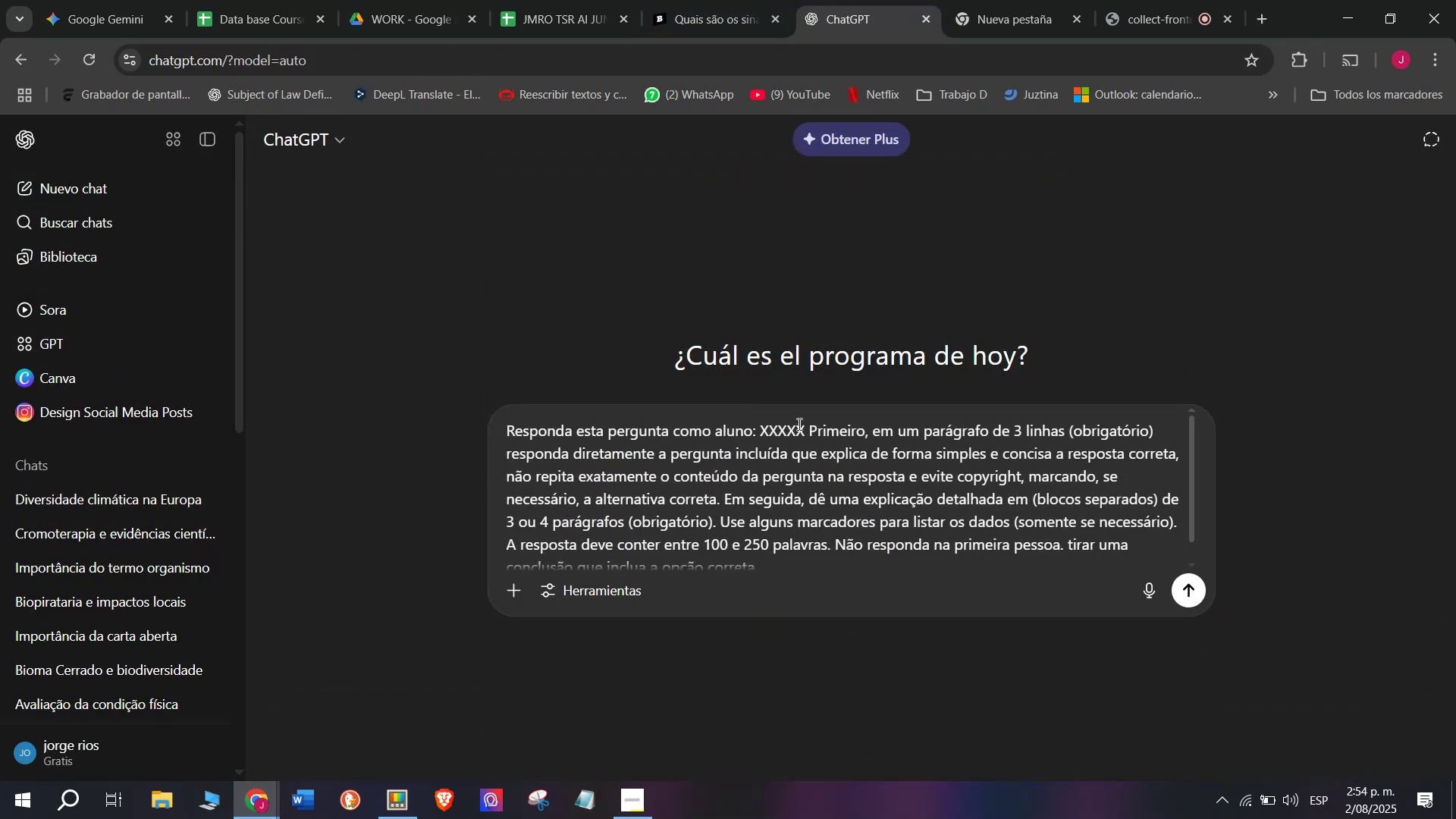 
left_click_drag(start_coordinate=[806, 422], to_coordinate=[761, 425])
 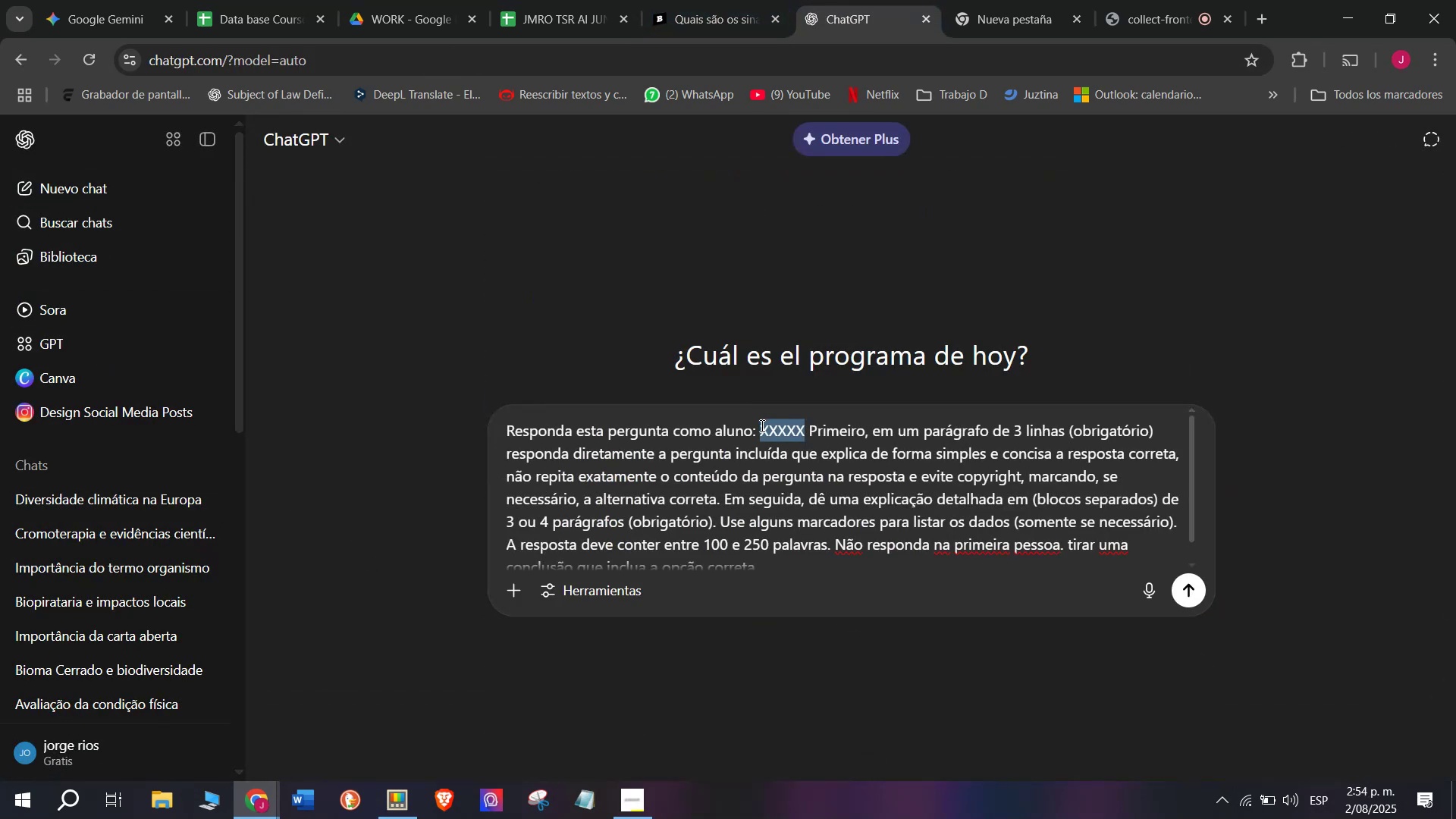 
key(Meta+MetaLeft)
 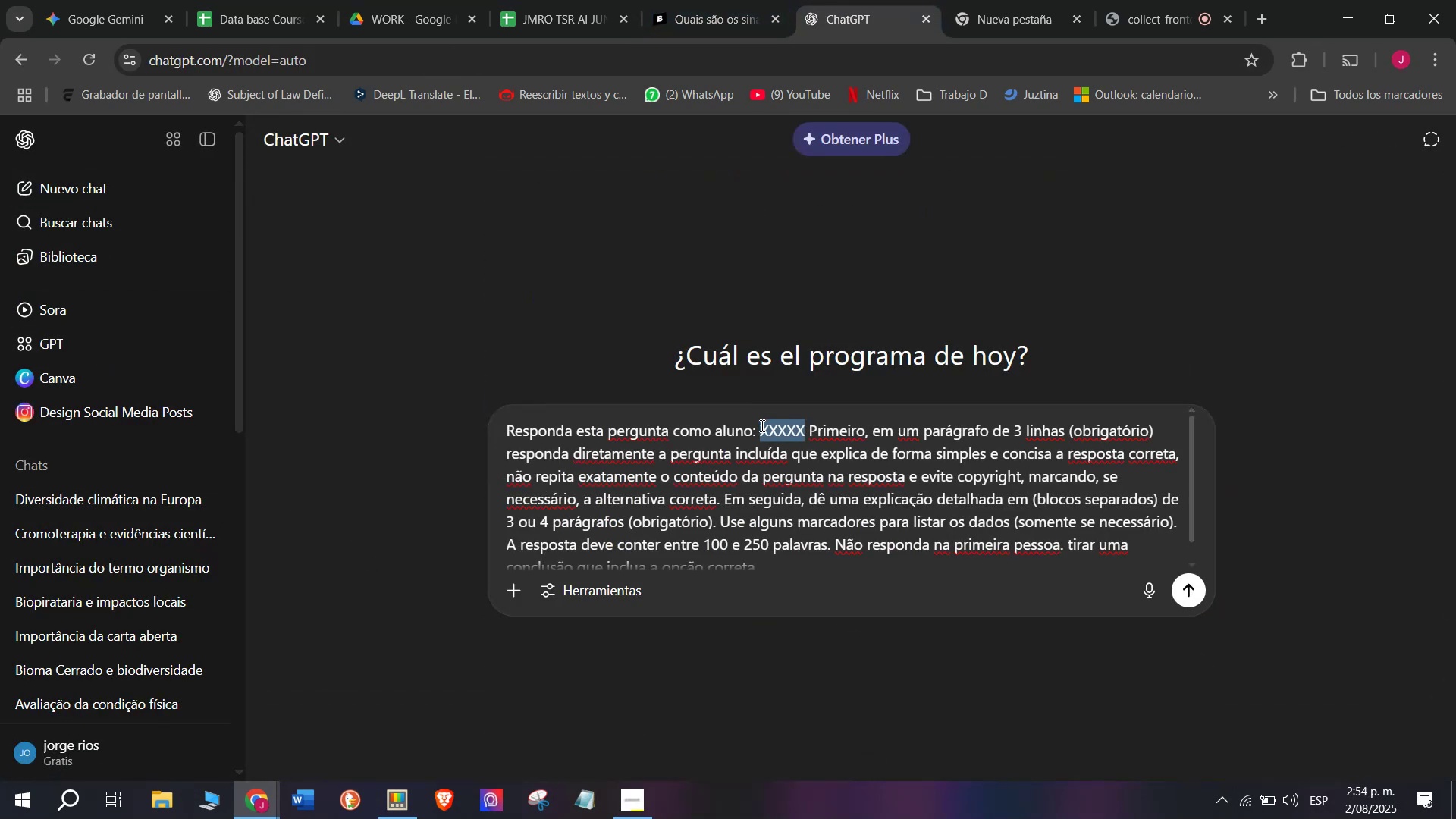 
key(Meta+V)
 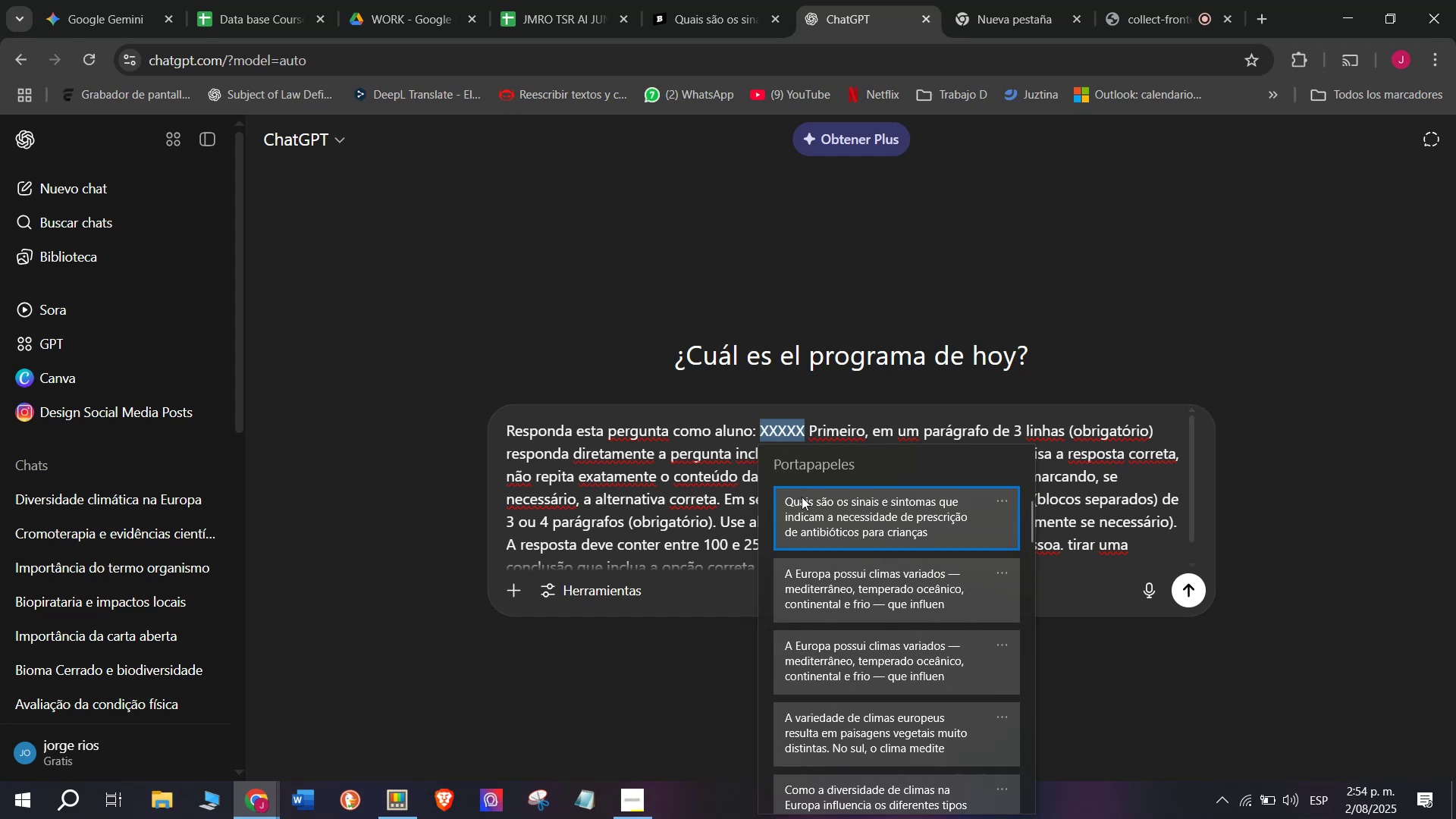 
left_click([806, 501])
 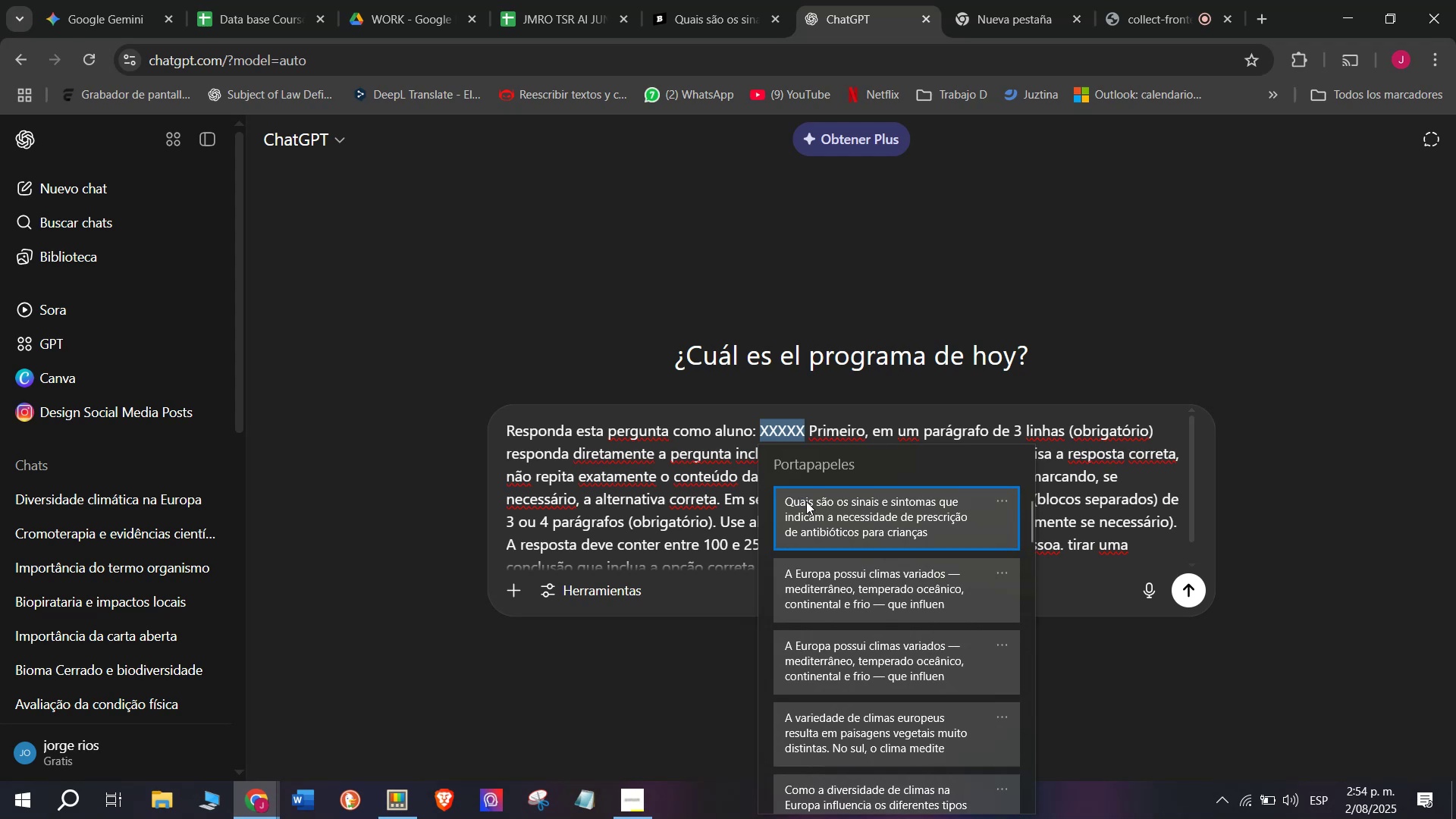 
key(Control+ControlLeft)
 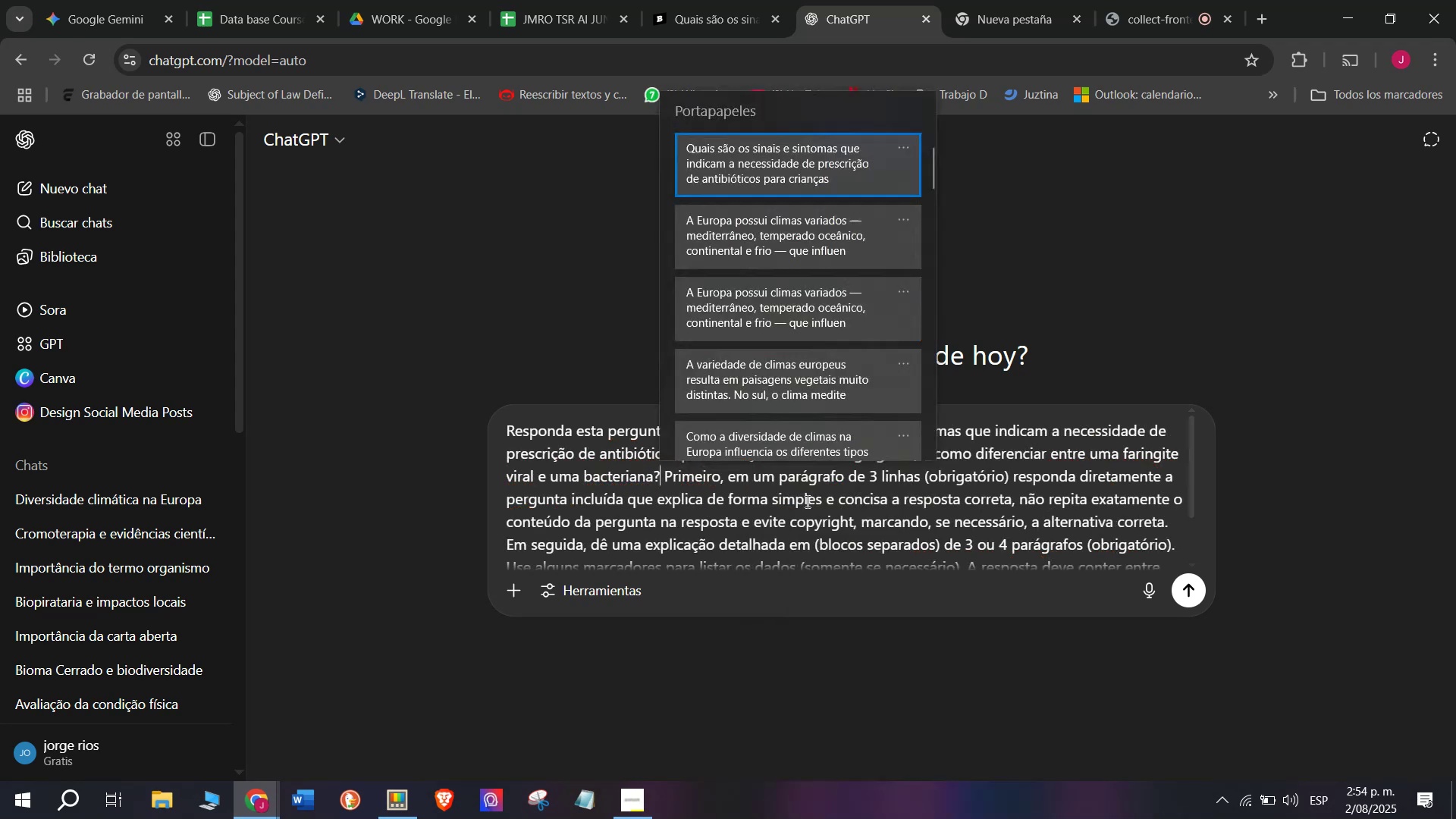 
key(Control+V)
 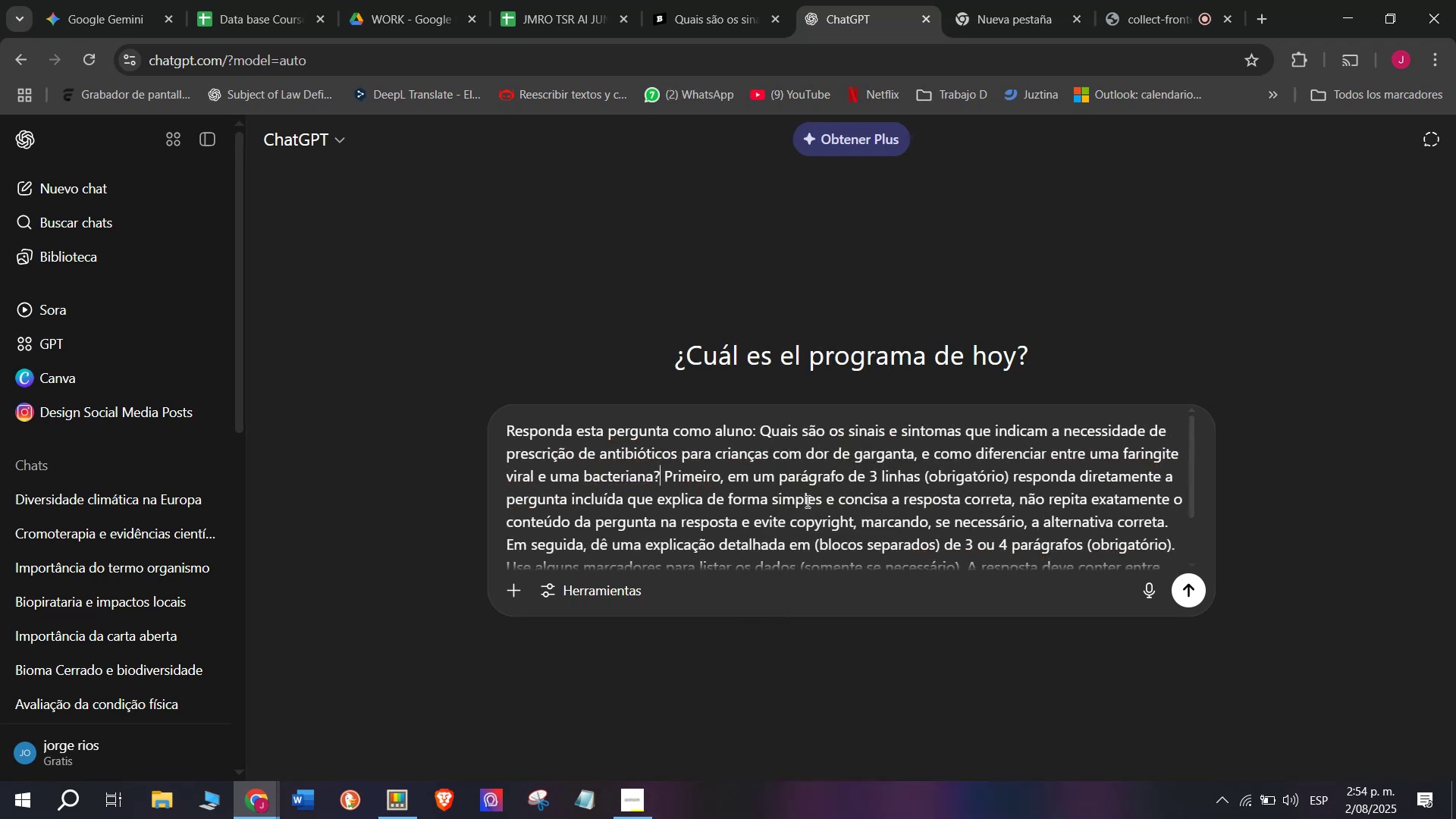 
key(Enter)
 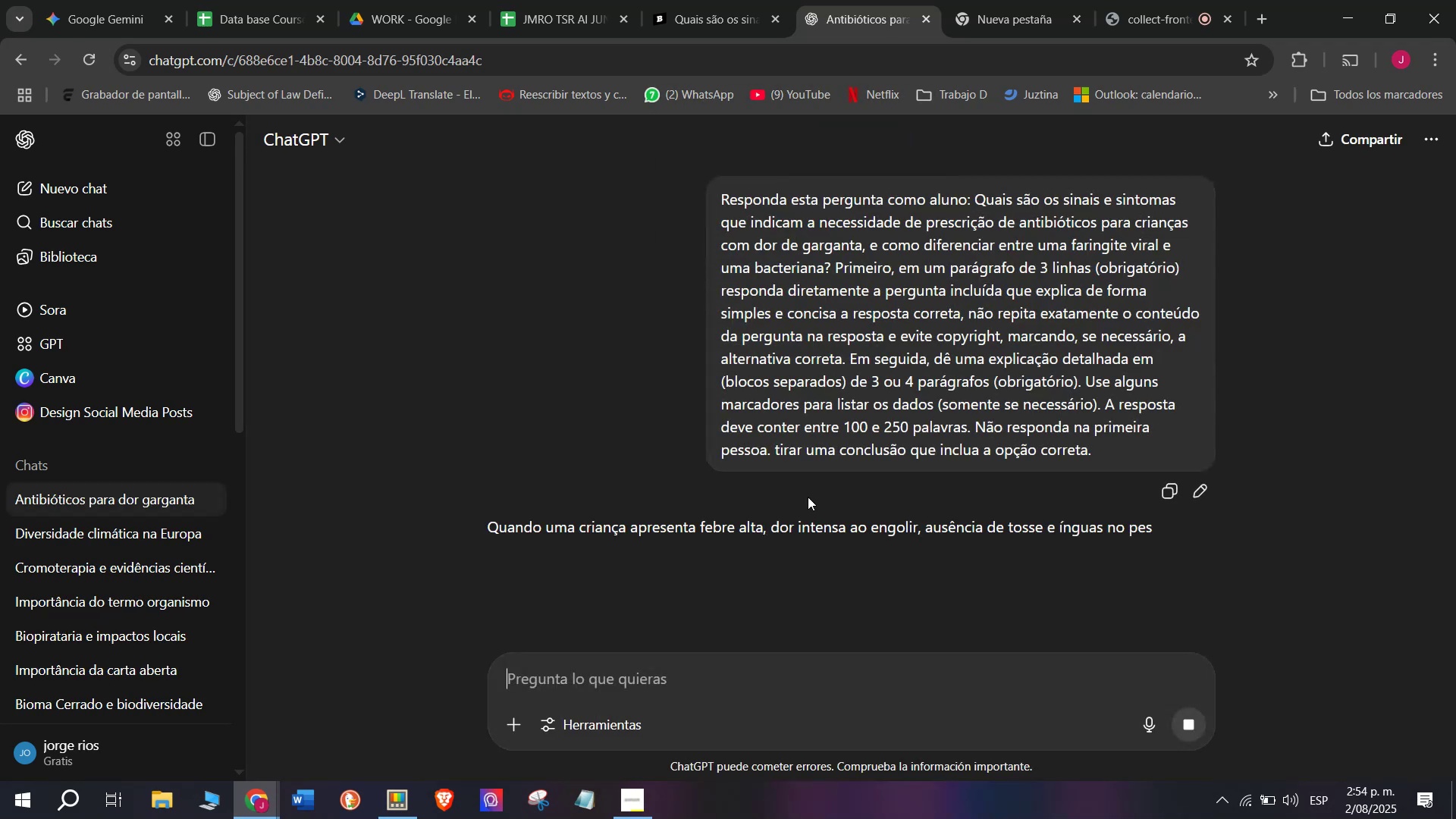 
scroll: coordinate [720, 309], scroll_direction: down, amount: 2.0
 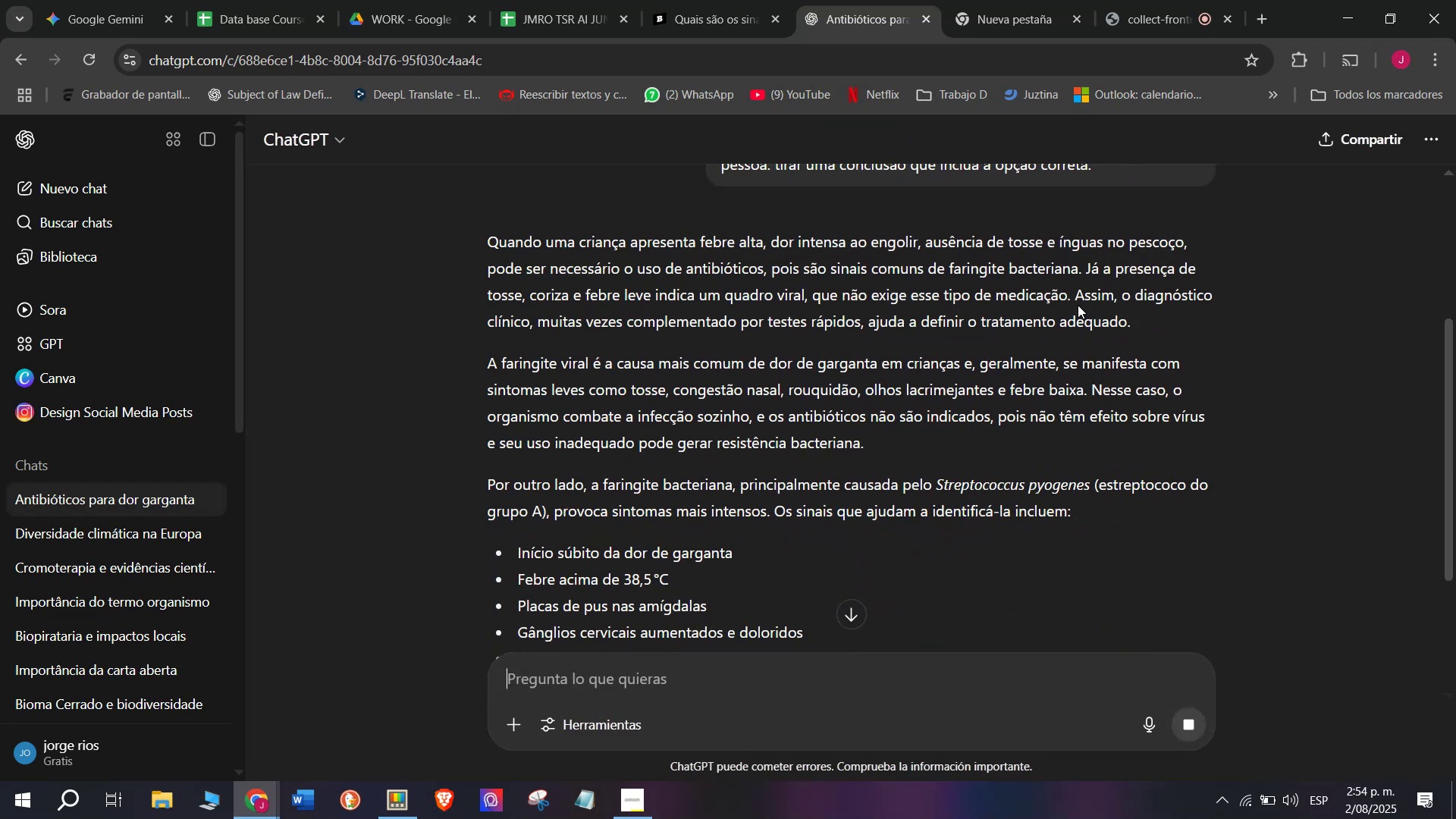 
left_click_drag(start_coordinate=[1071, 300], to_coordinate=[488, 253])
 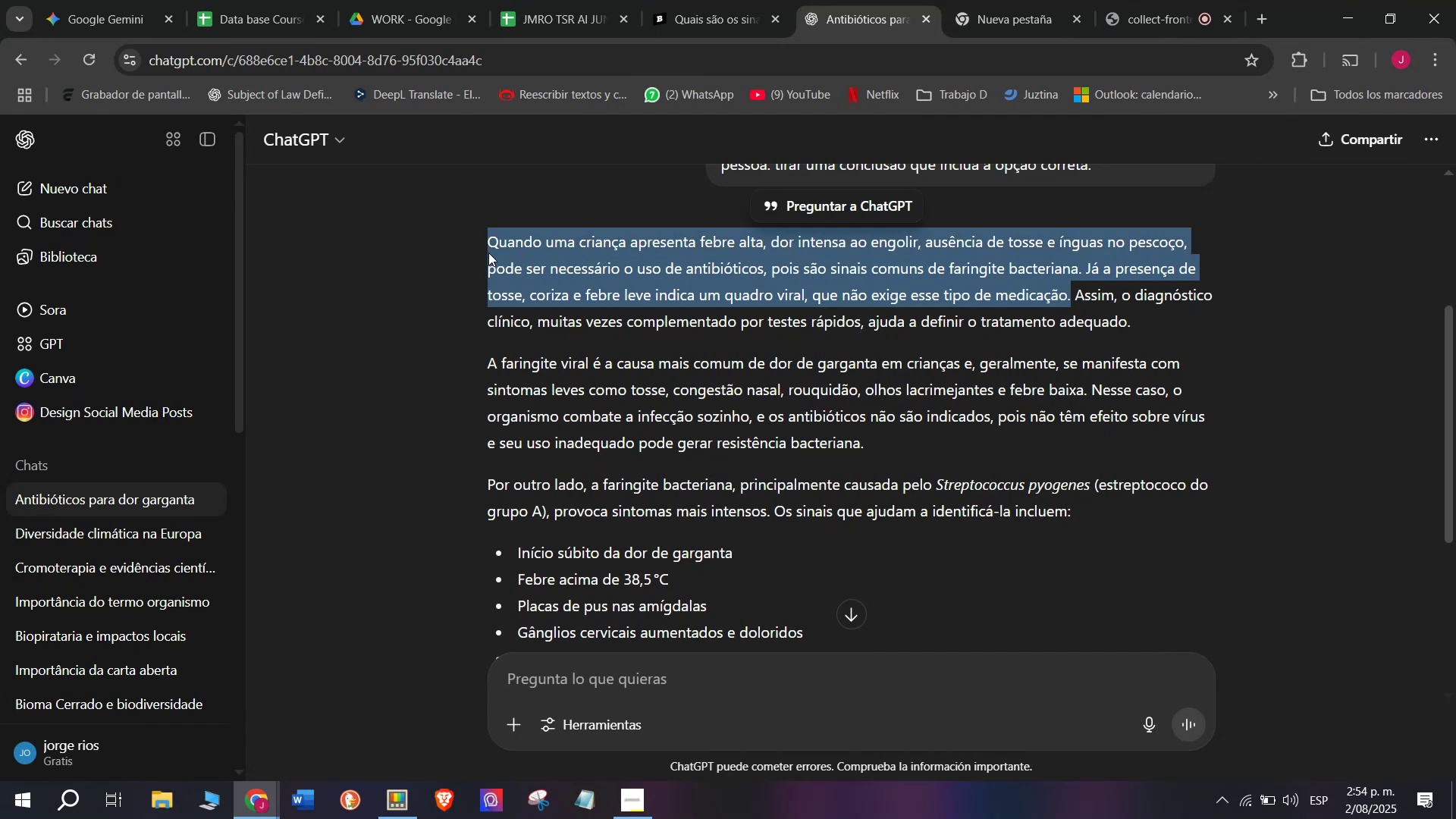 
key(Control+C)
 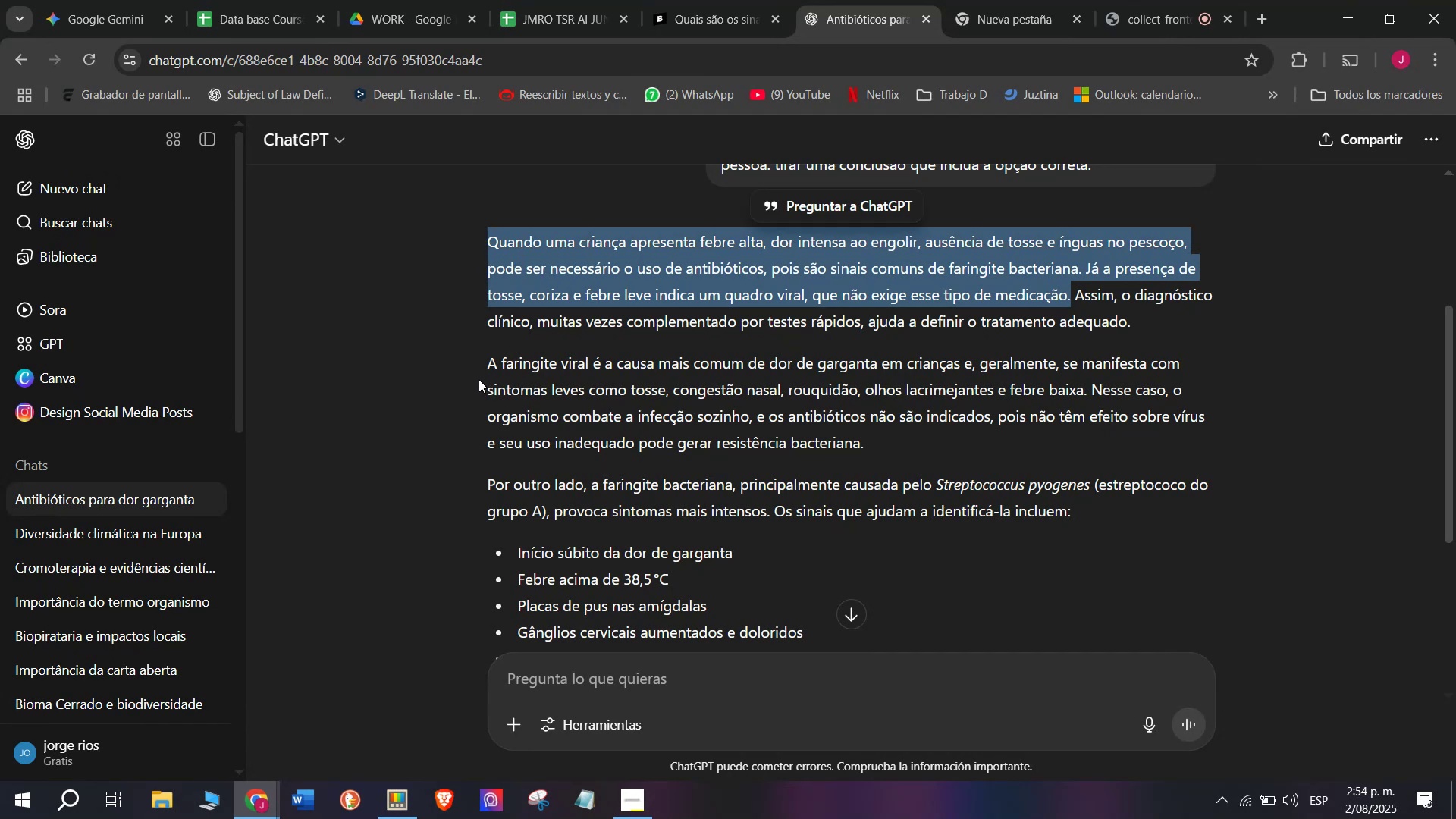 
left_click_drag(start_coordinate=[474, 373], to_coordinate=[906, 422])
 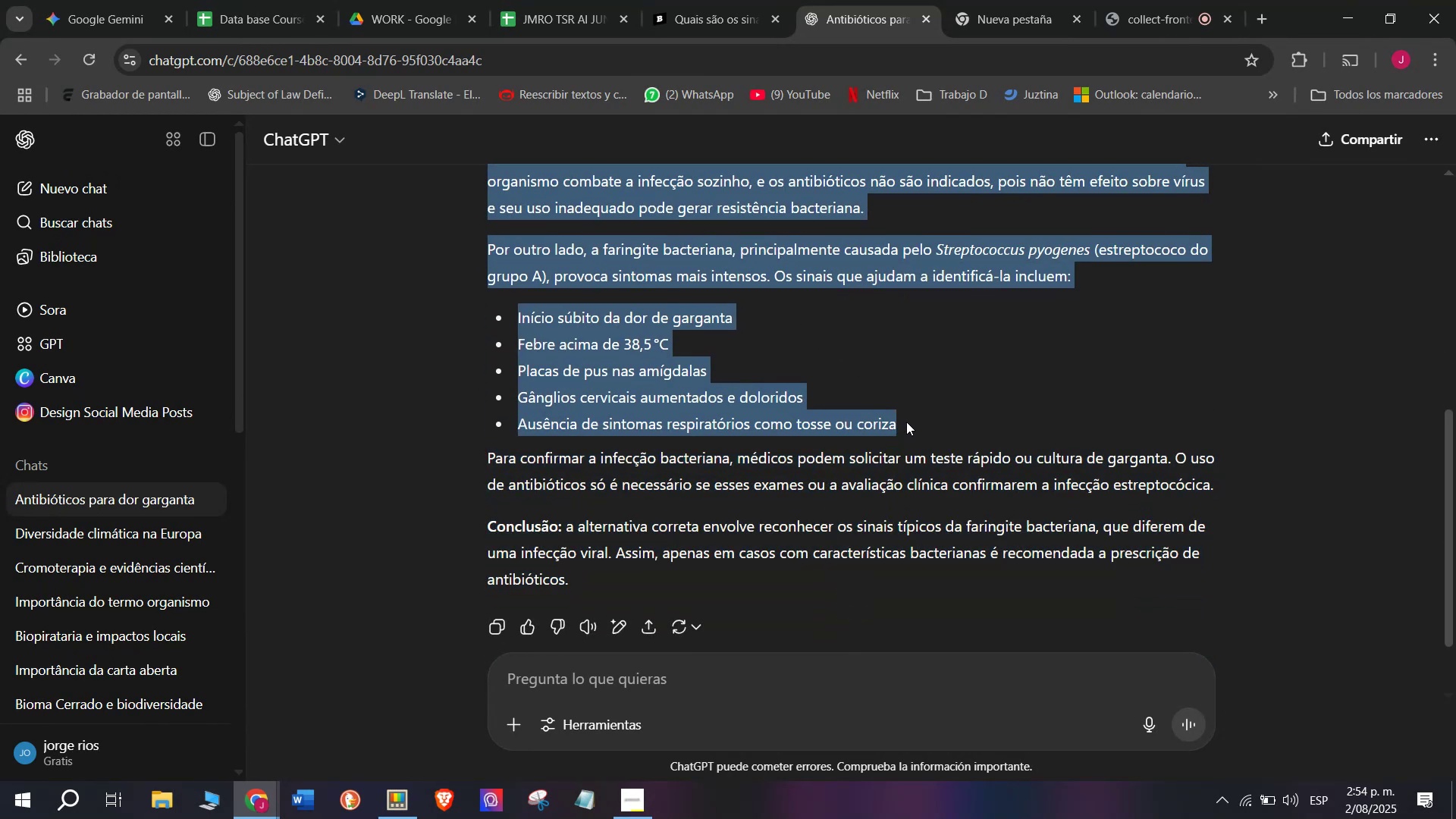 
key(Control+C)
 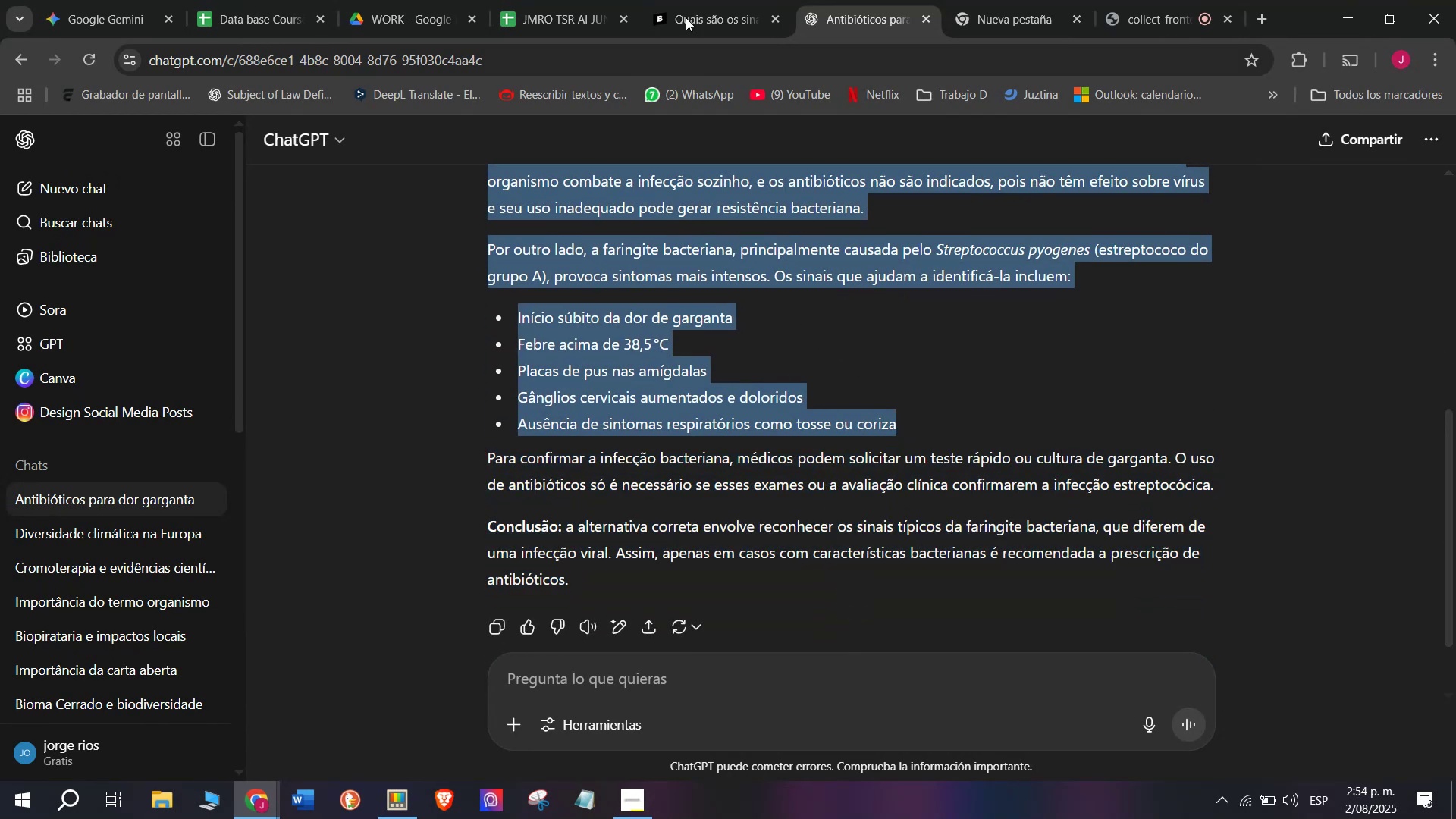 
left_click([698, 0])
 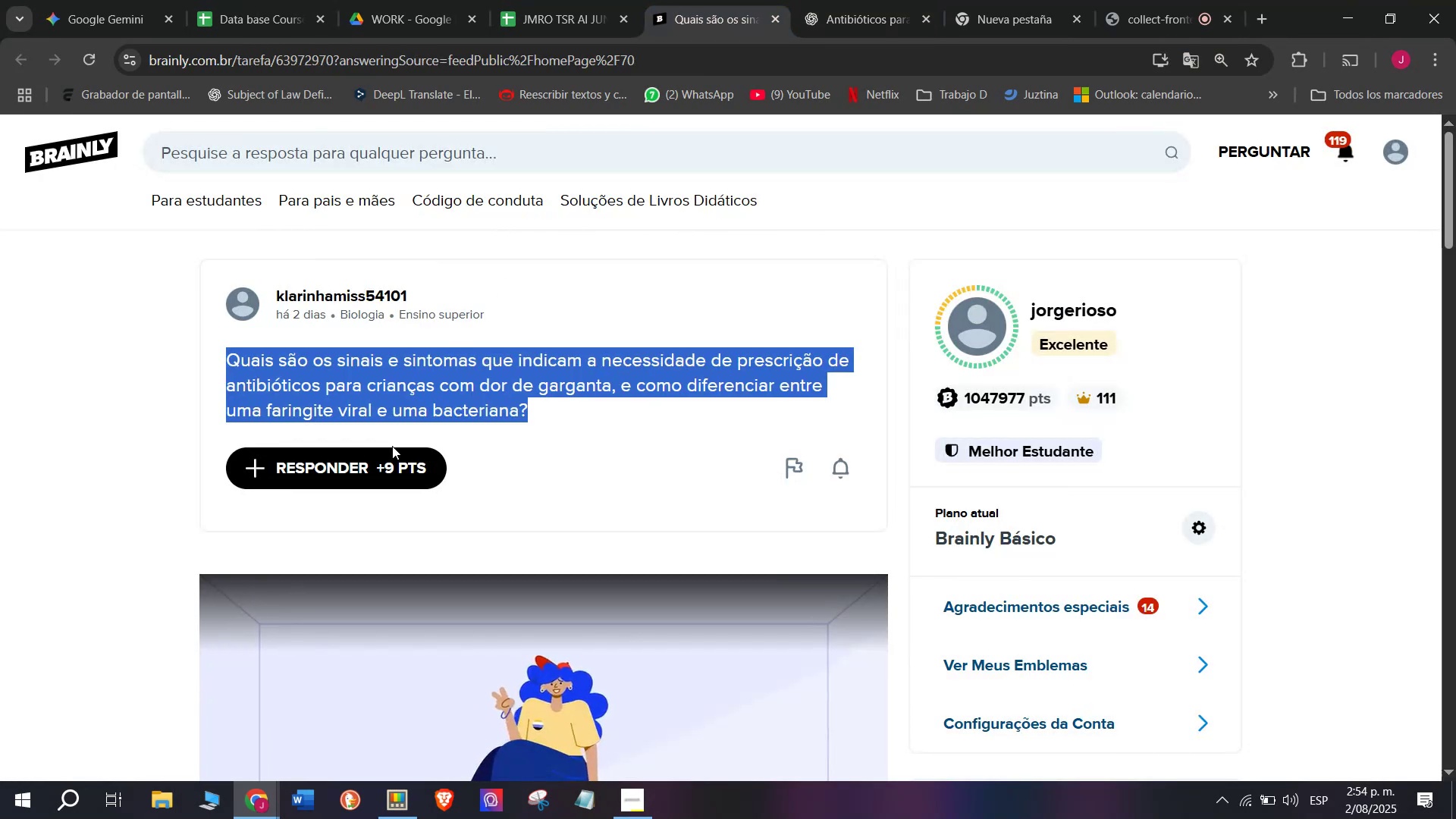 
left_click([387, 457])
 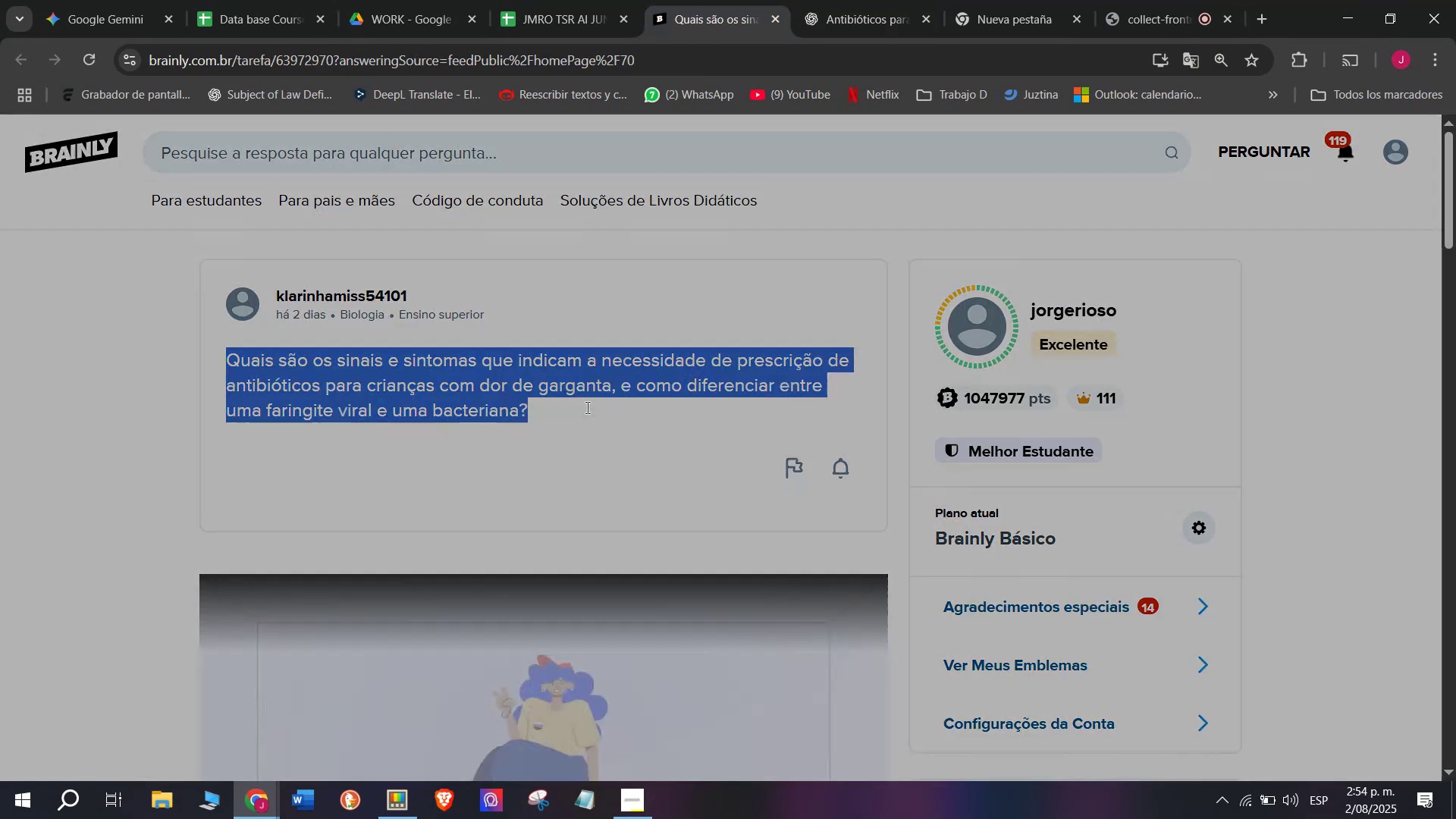 
left_click_drag(start_coordinate=[730, 428], to_coordinate=[514, 254])
 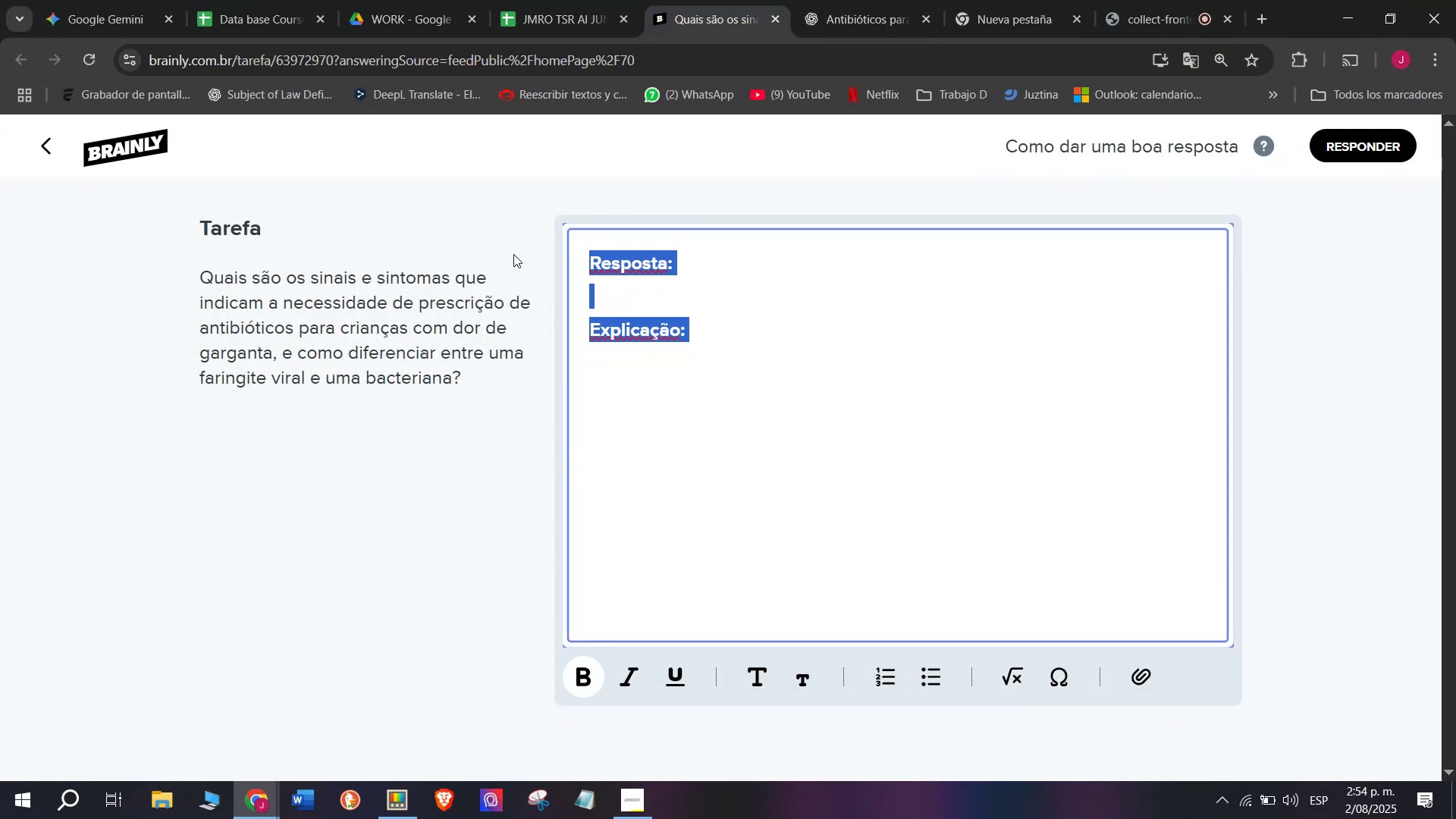 
key(Meta+MetaLeft)
 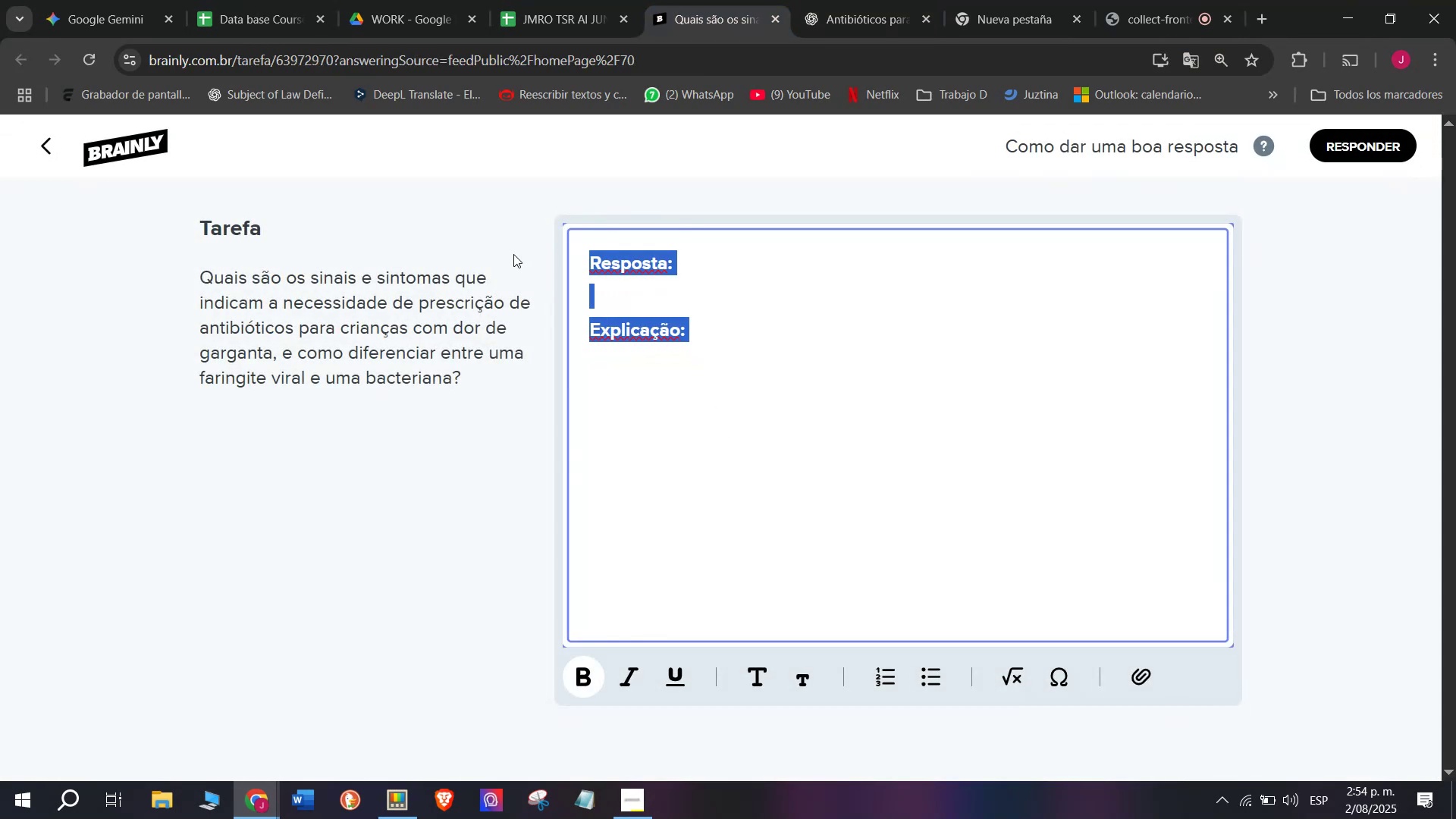 
key(Meta+V)
 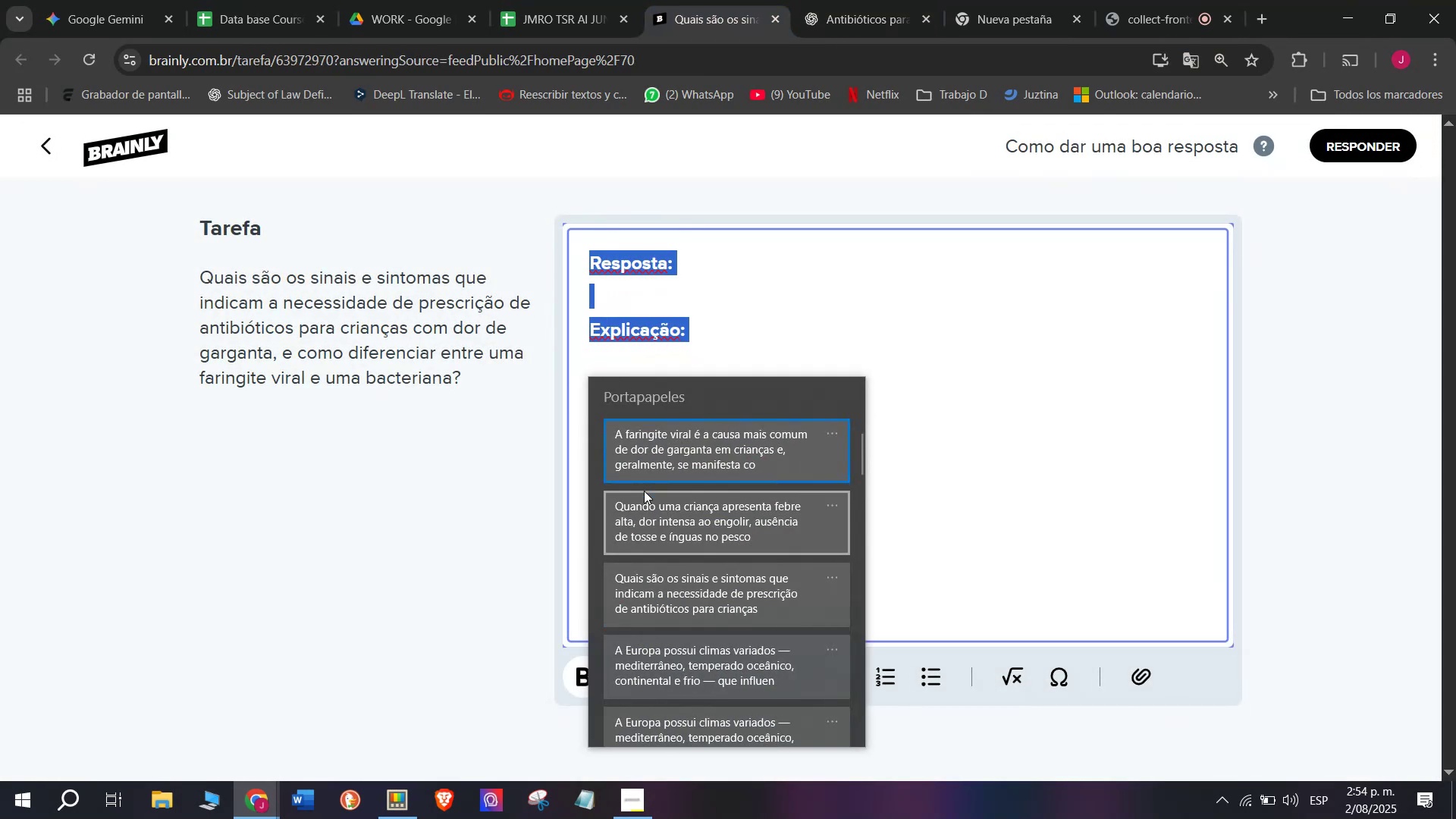 
left_click([644, 491])
 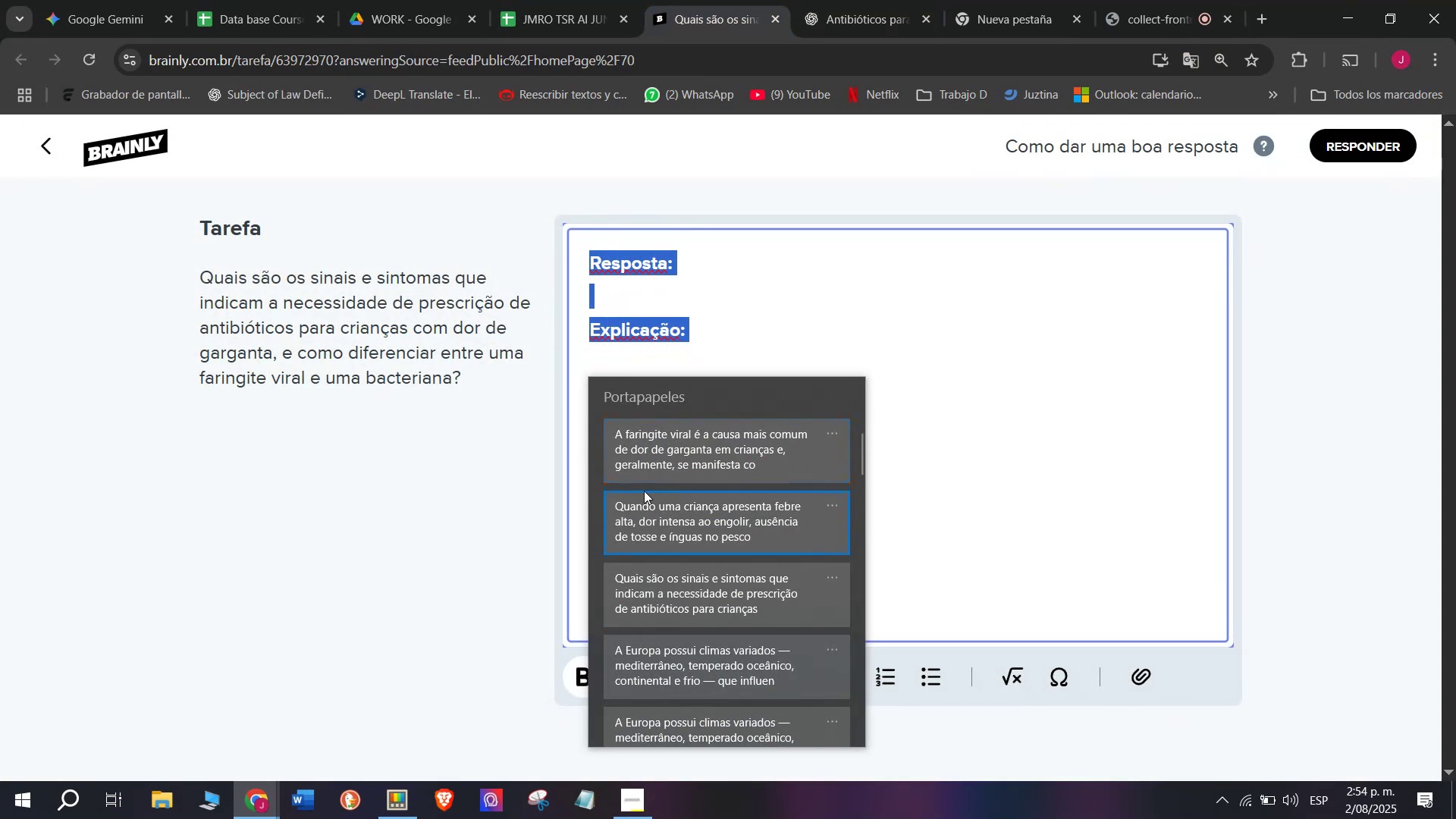 
key(Control+ControlLeft)
 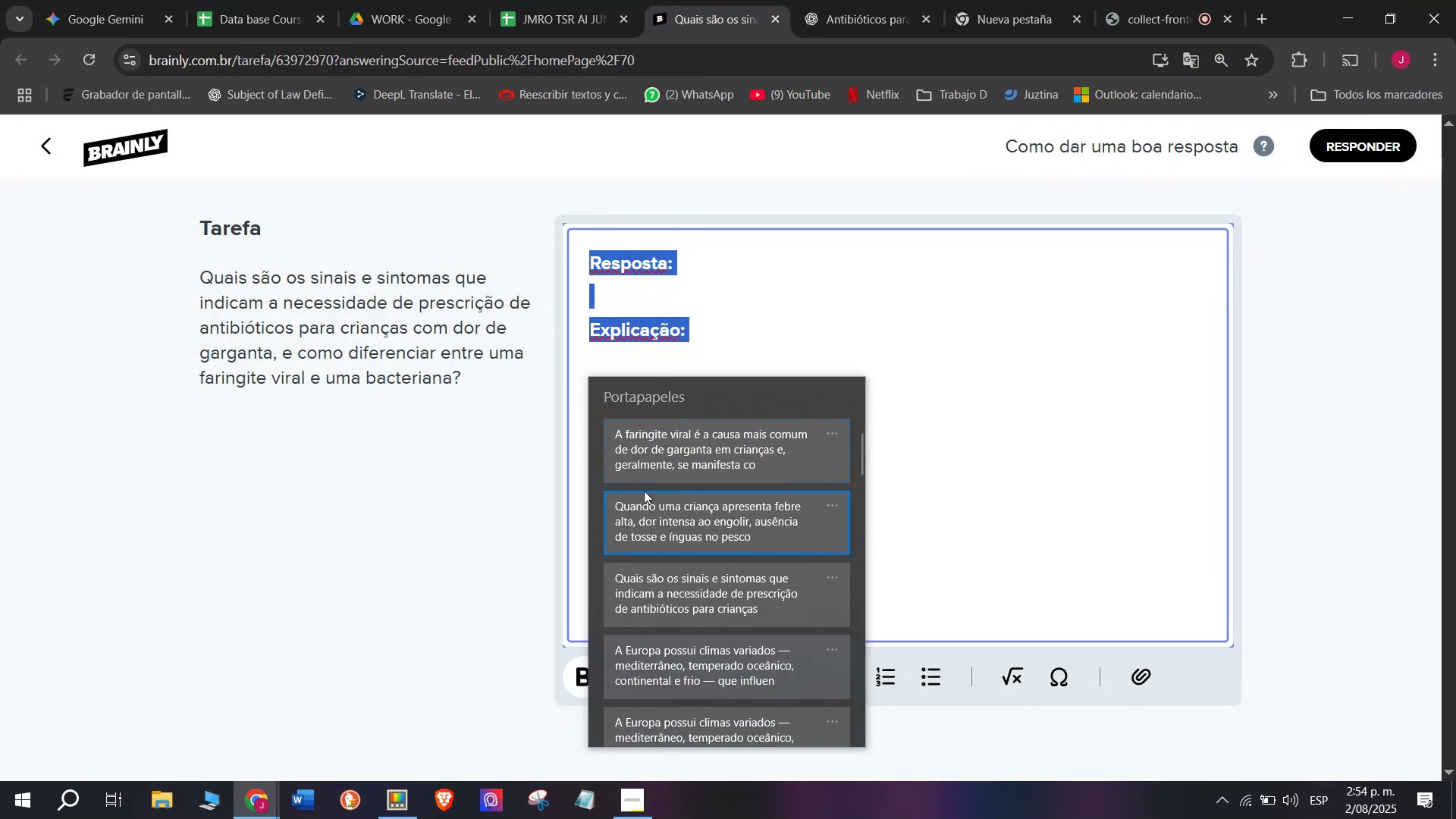 
key(Control+V)
 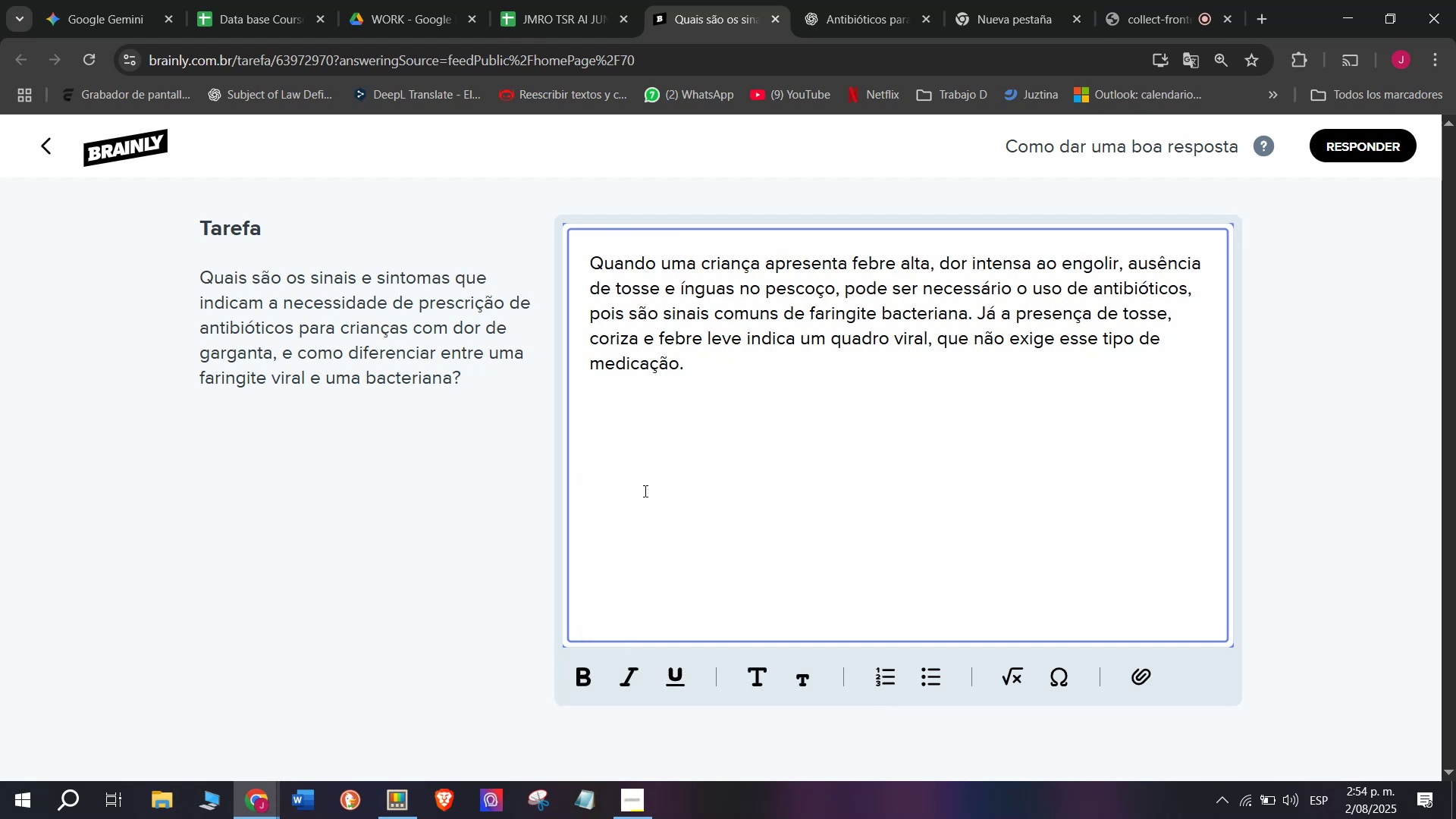 
key(Enter)
 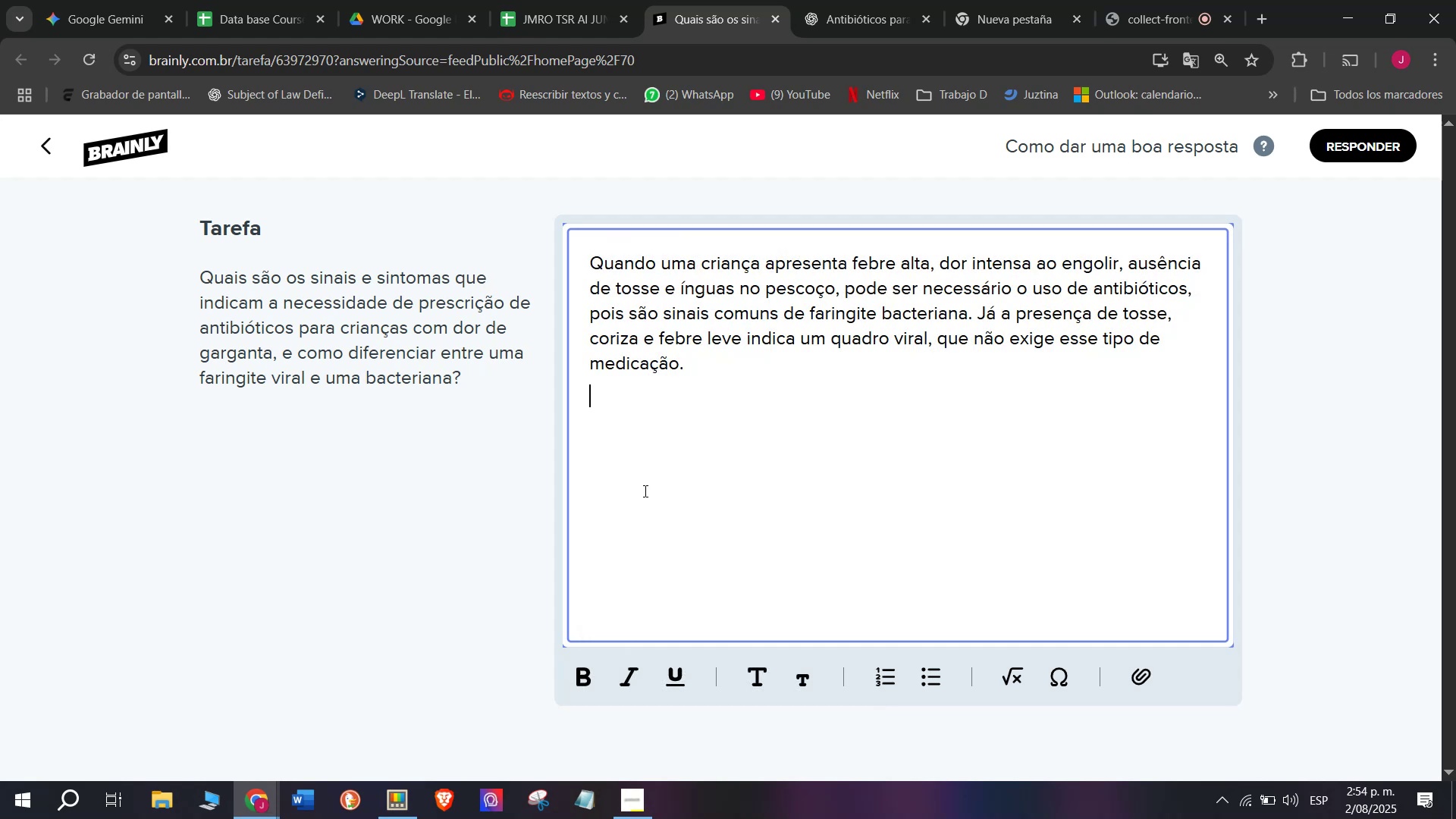 
key(Enter)
 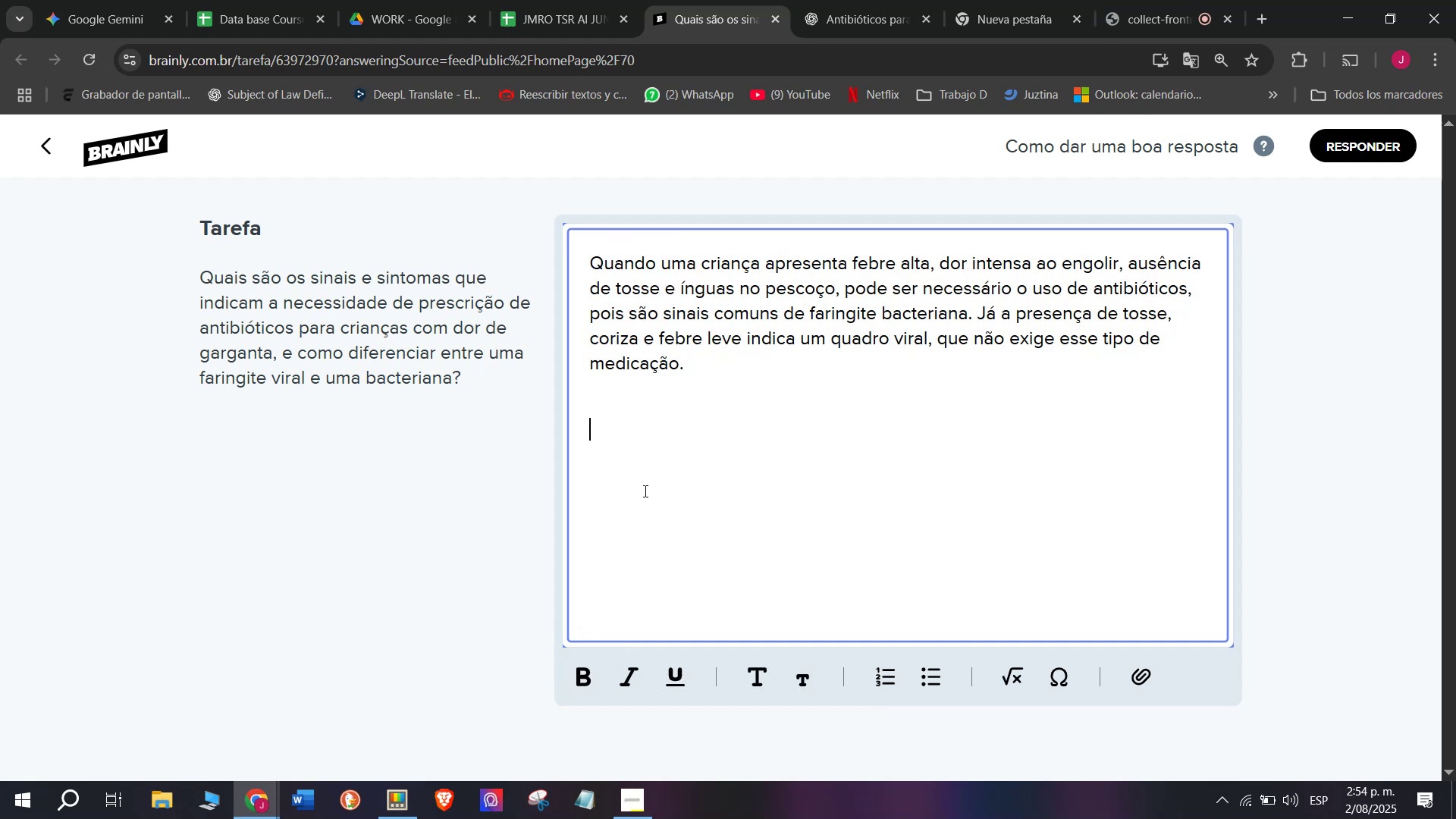 
key(Meta+MetaLeft)
 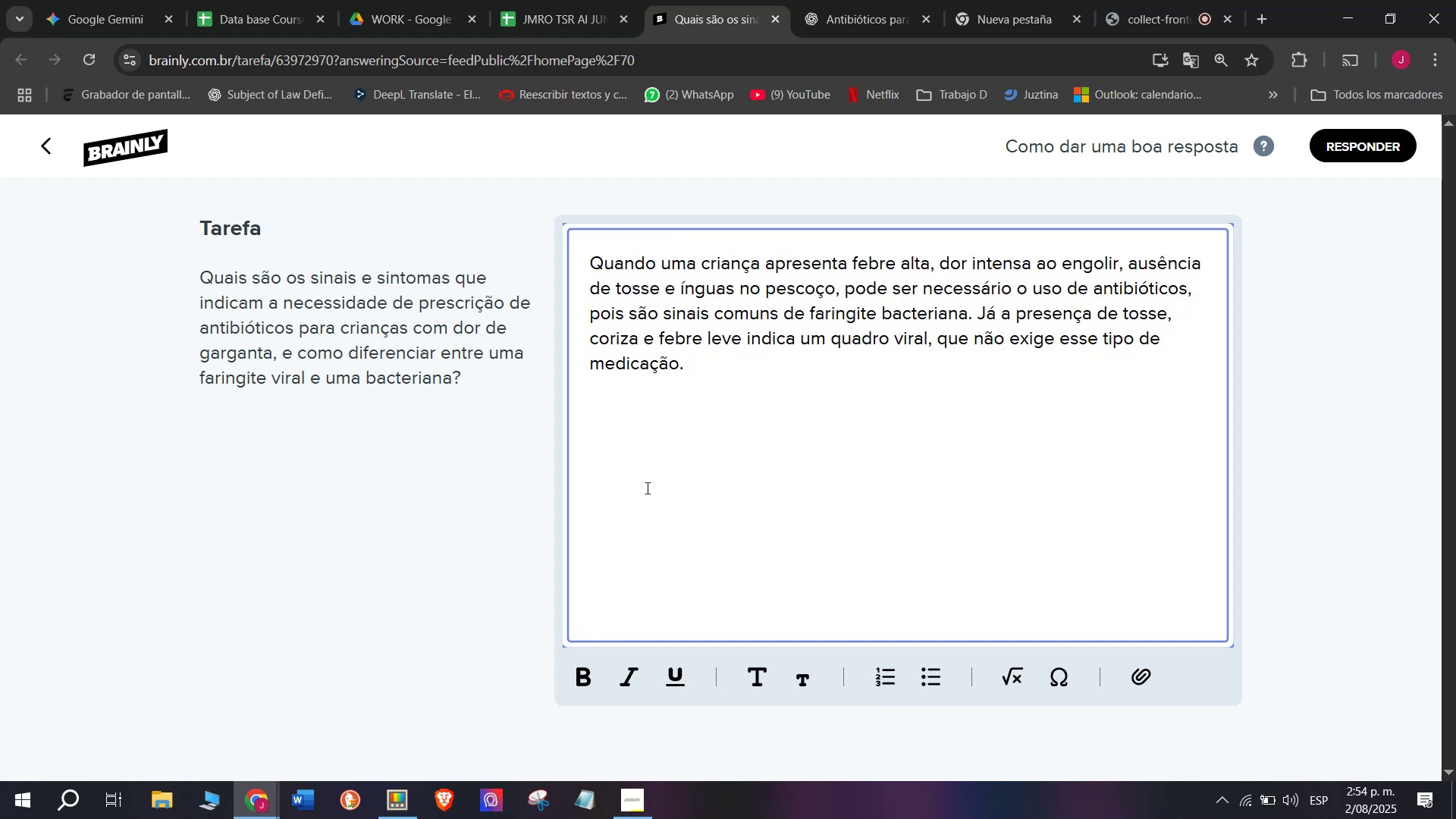 
key(Meta+V)
 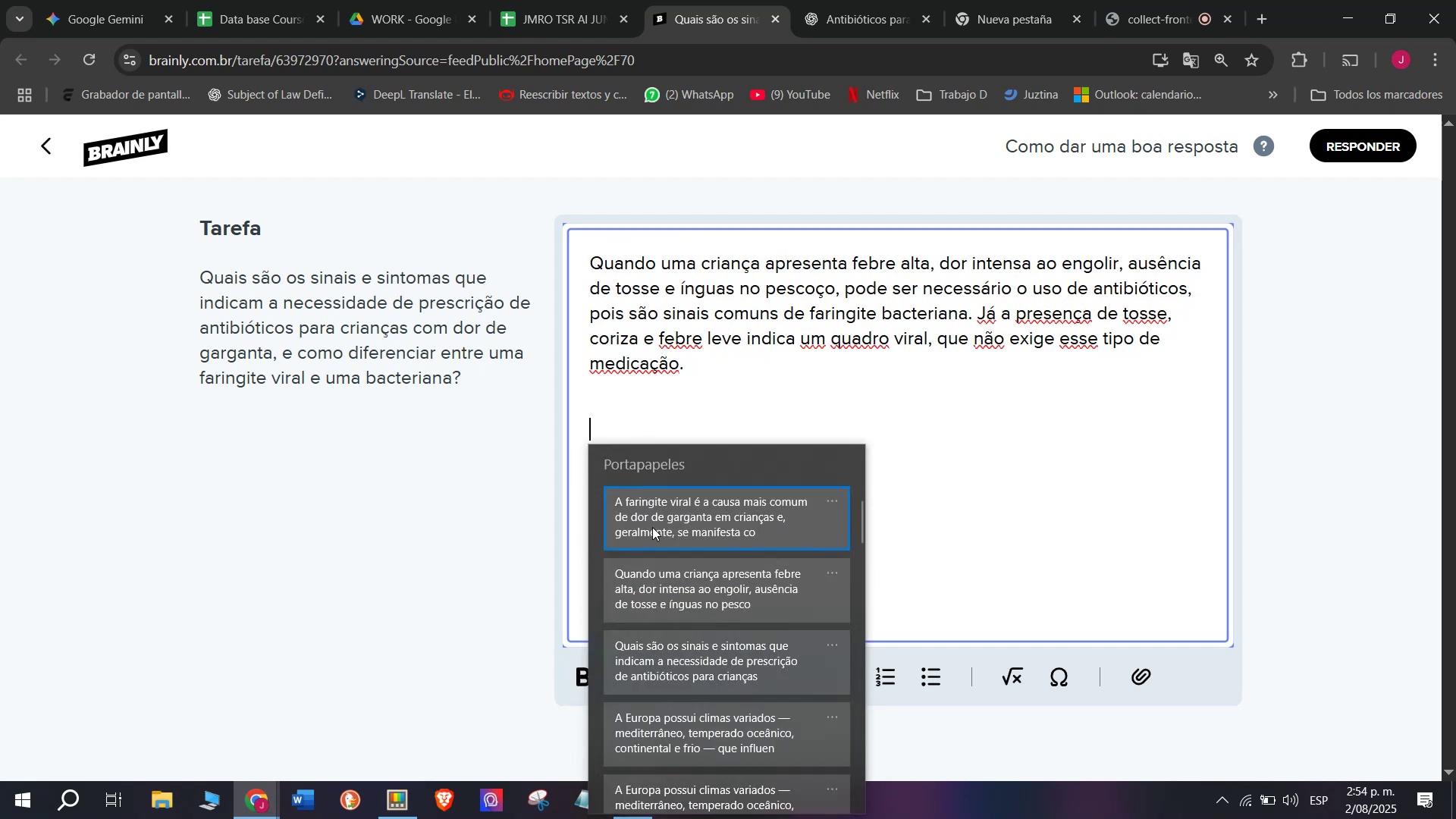 
left_click([652, 527])
 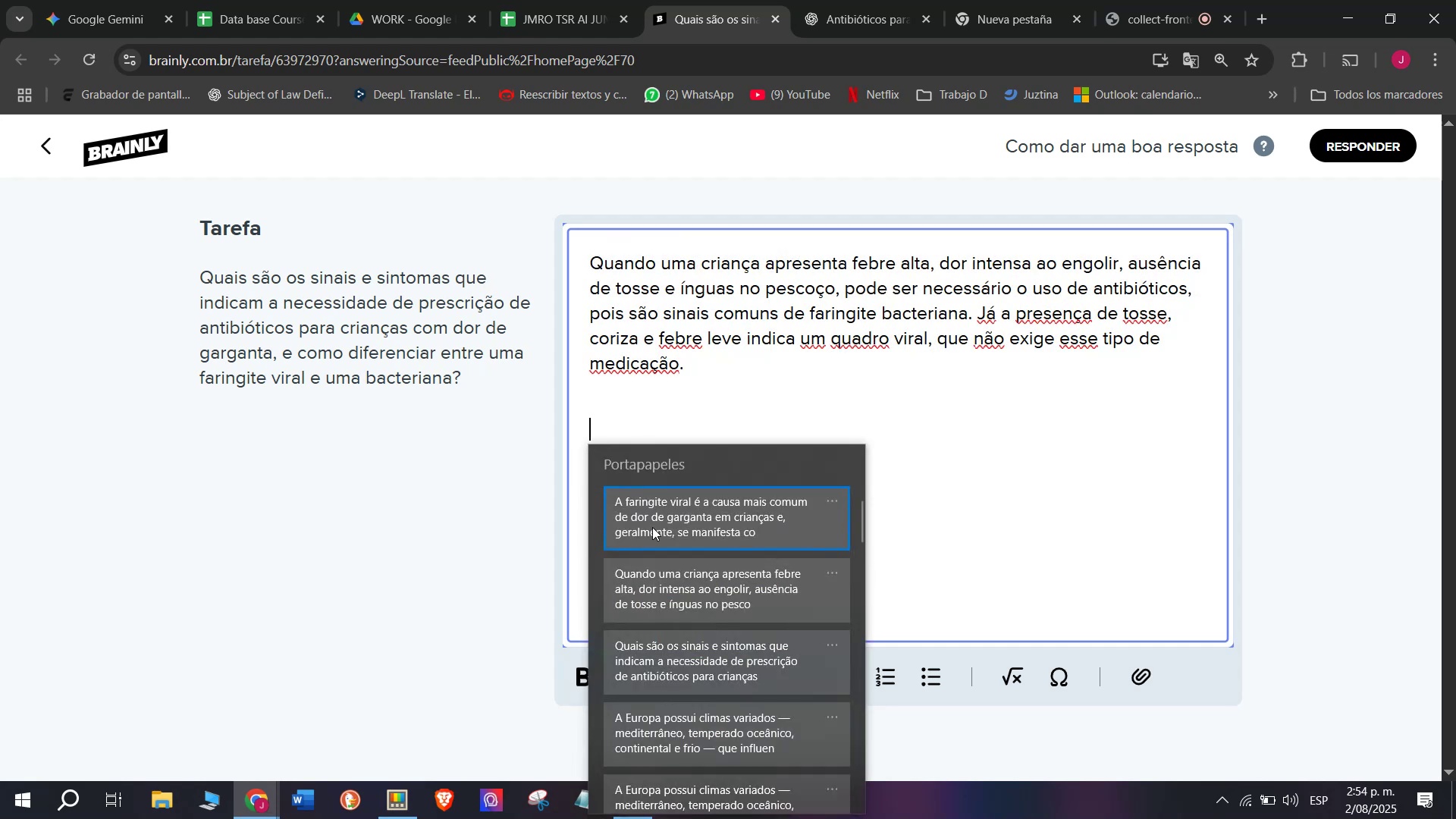 
key(Control+ControlLeft)
 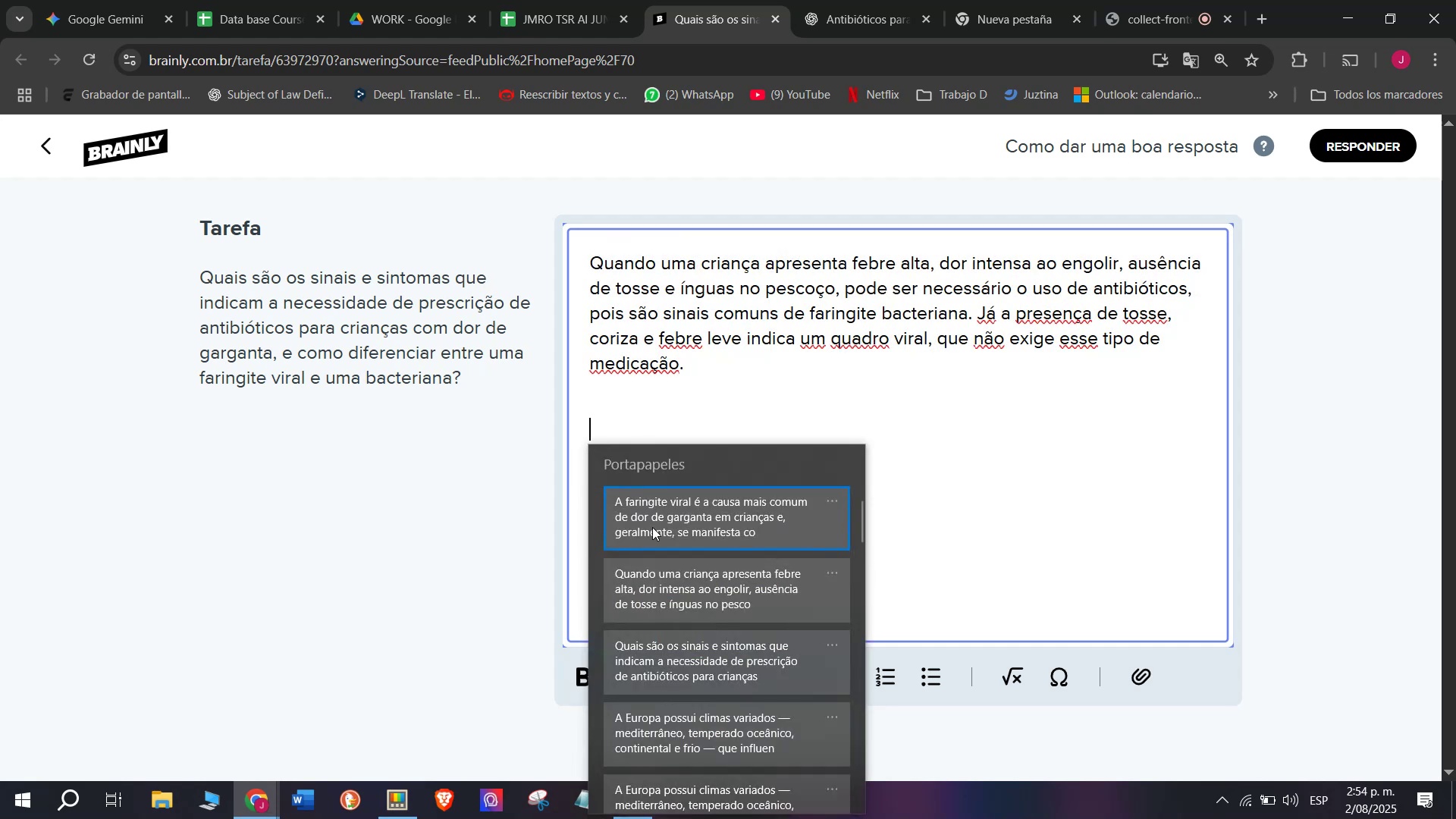 
key(Control+V)
 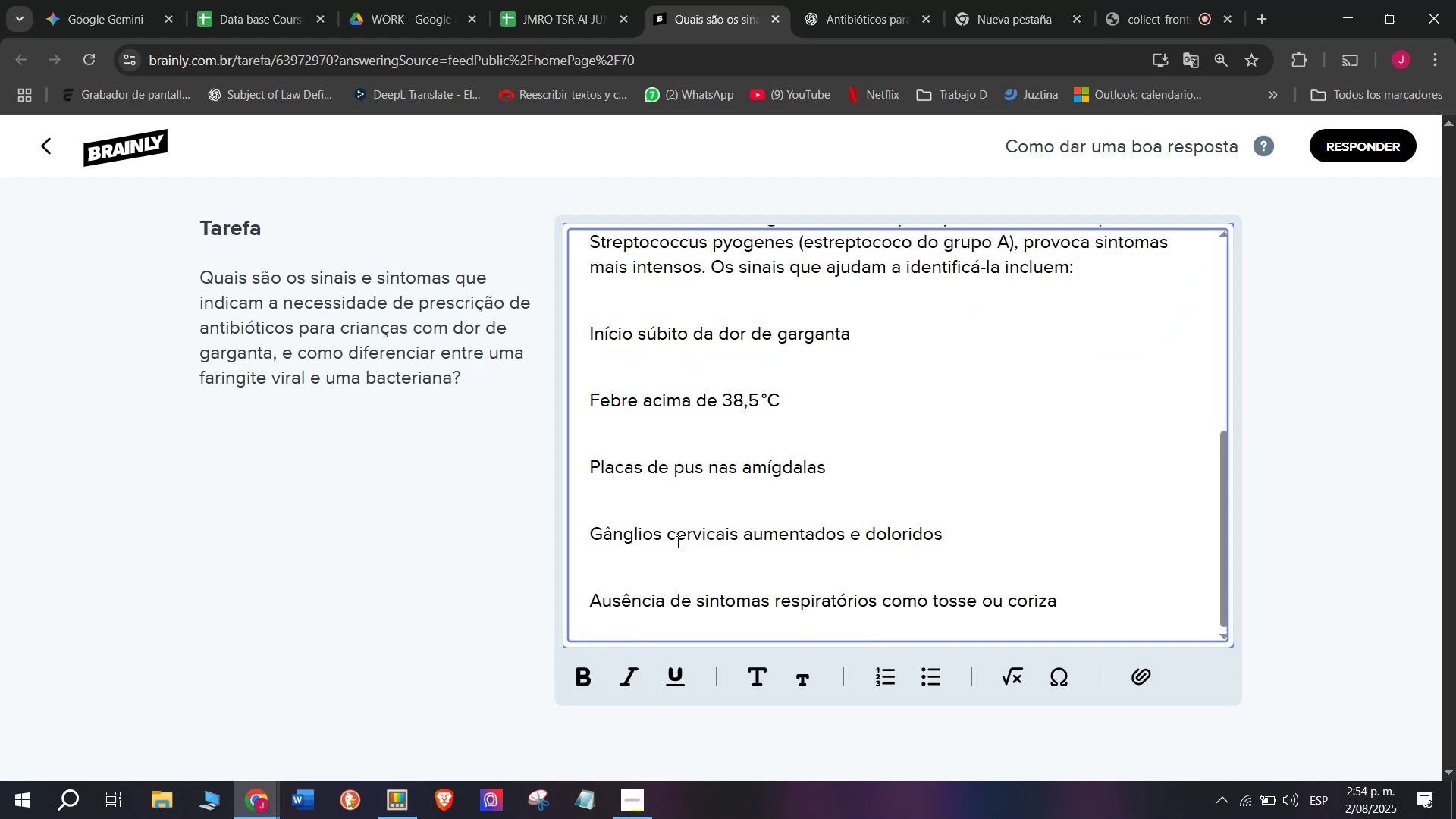 
left_click([652, 564])
 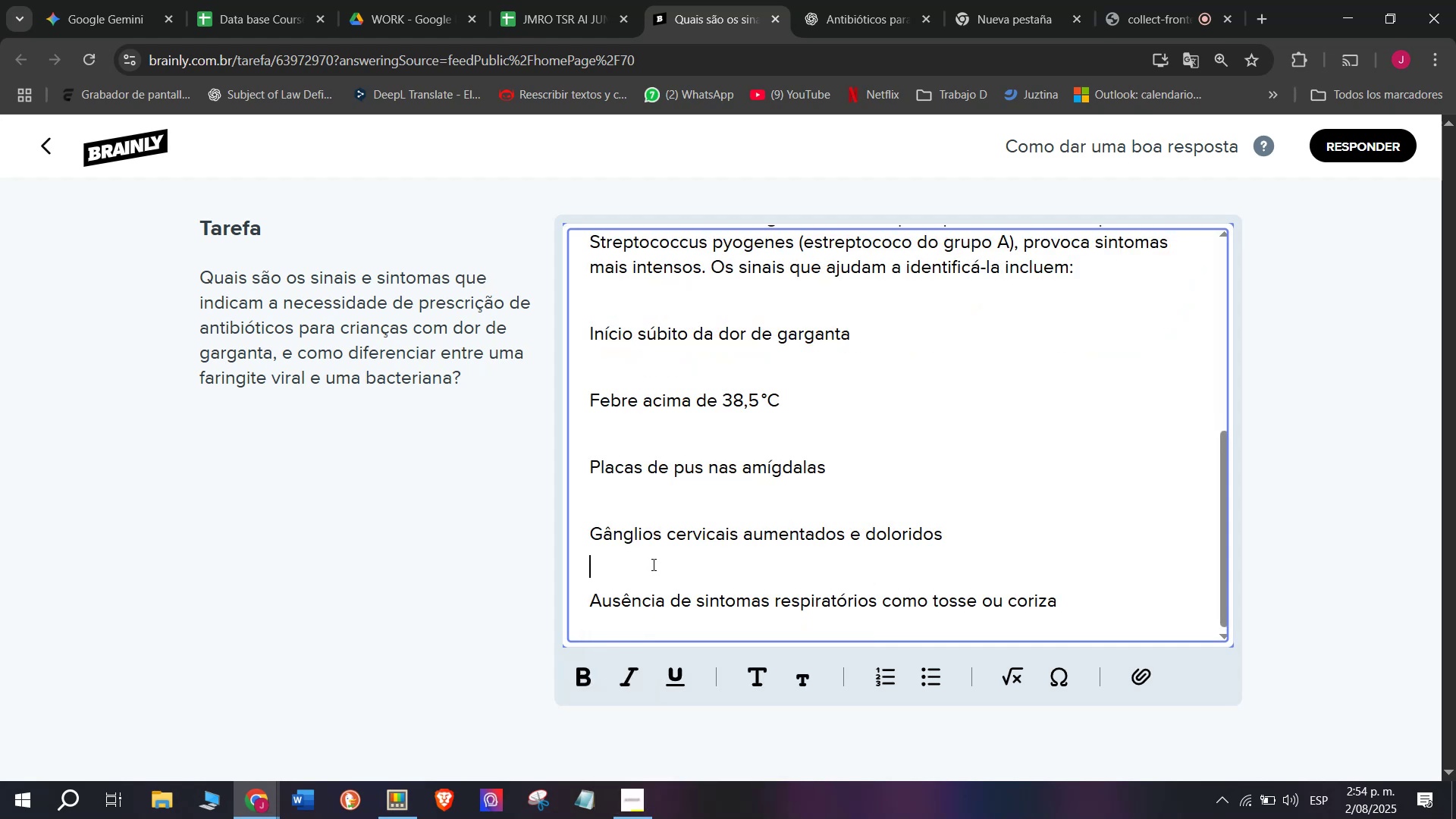 
key(Backspace)
 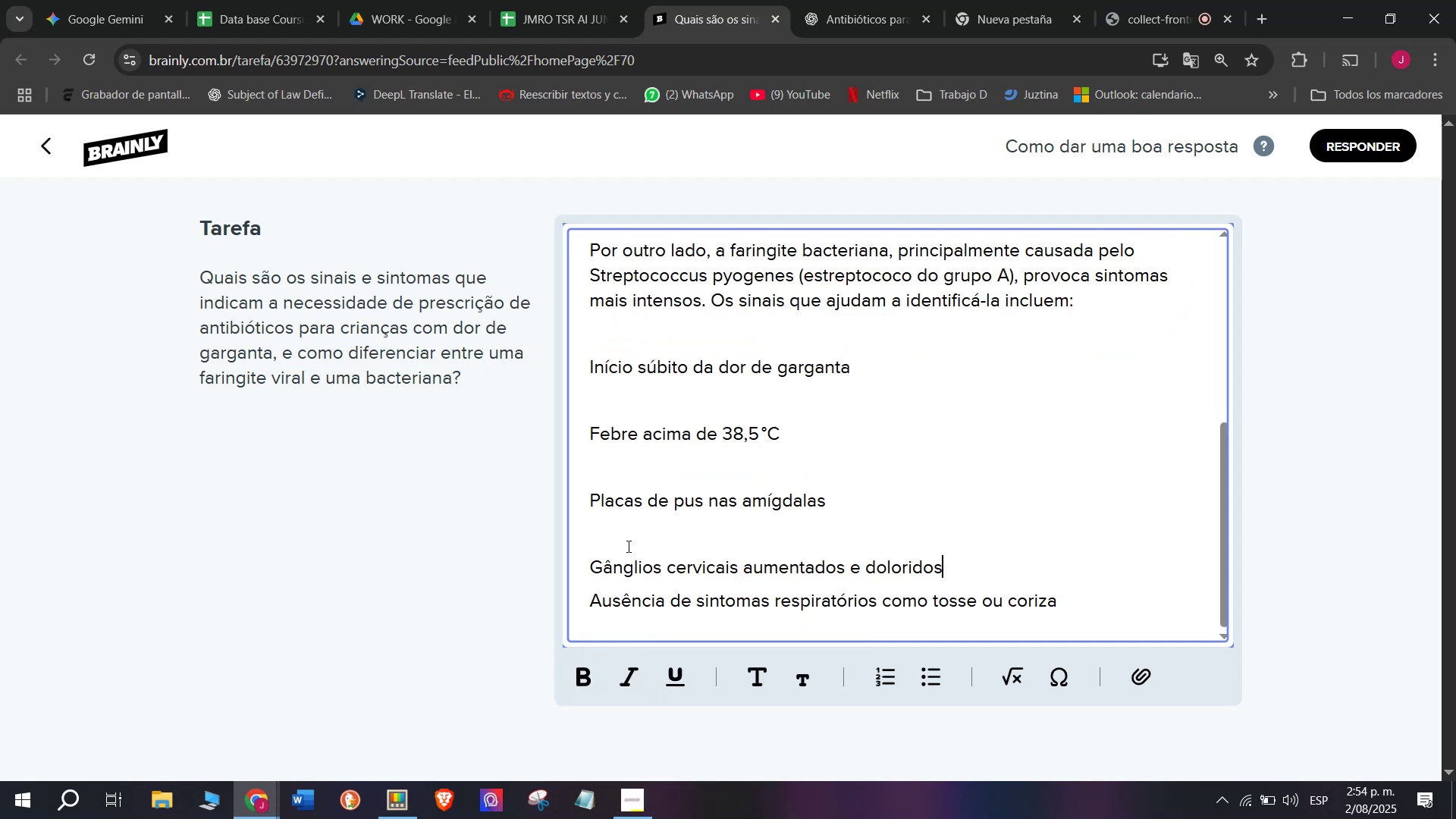 
left_click([626, 544])
 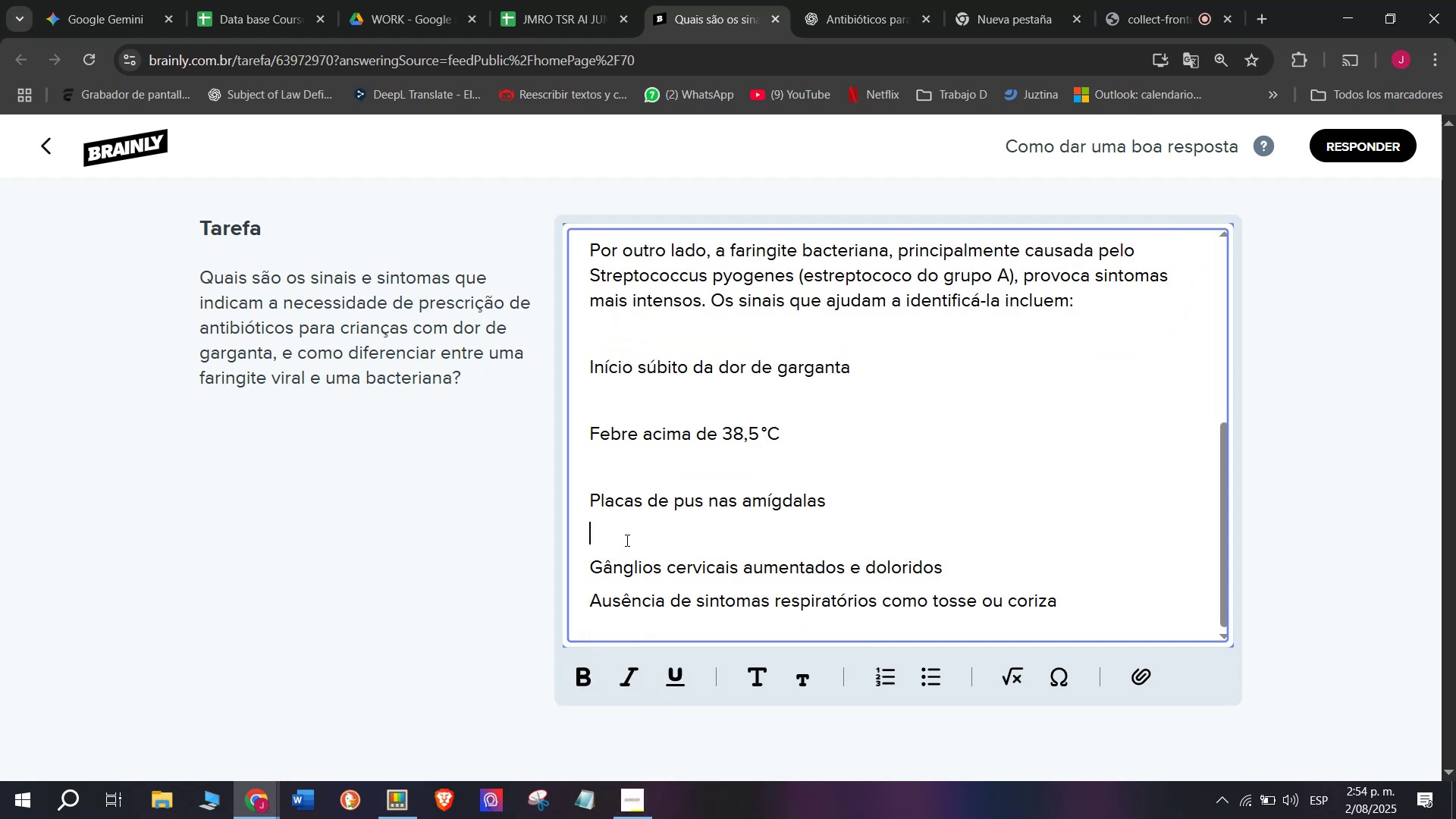 
key(Backspace)
 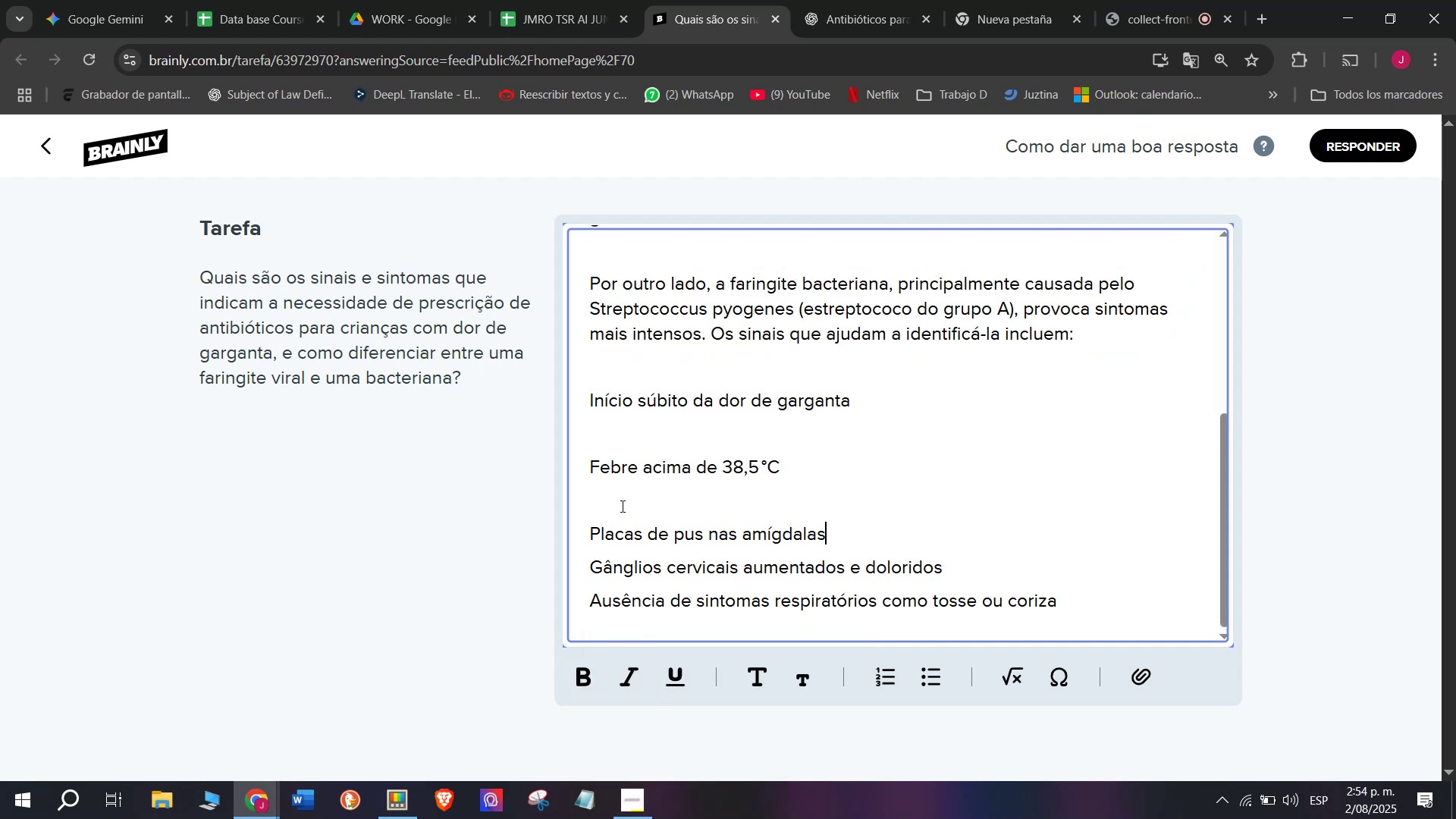 
left_click([621, 506])
 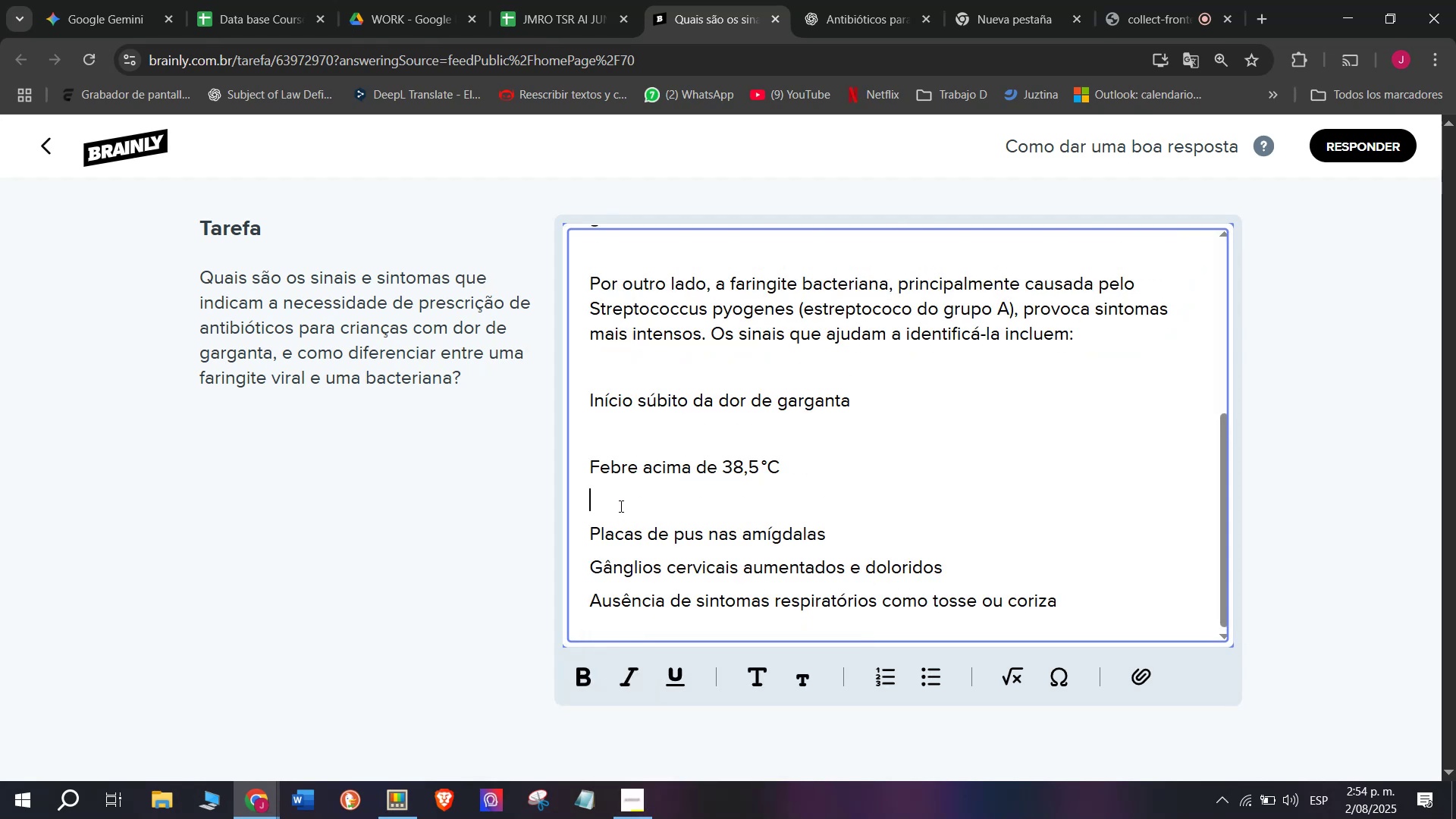 
key(Backspace)
 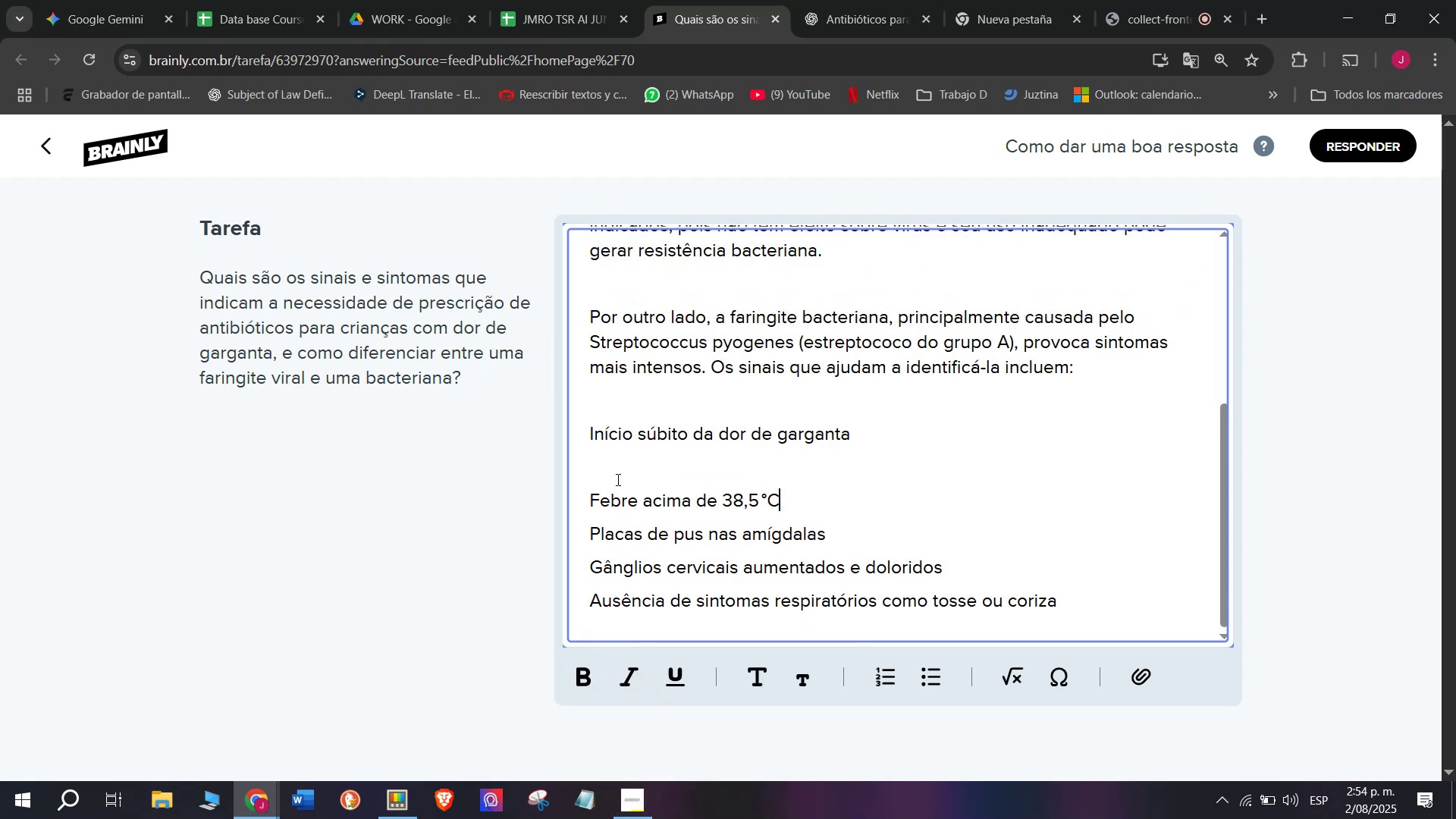 
left_click([617, 479])
 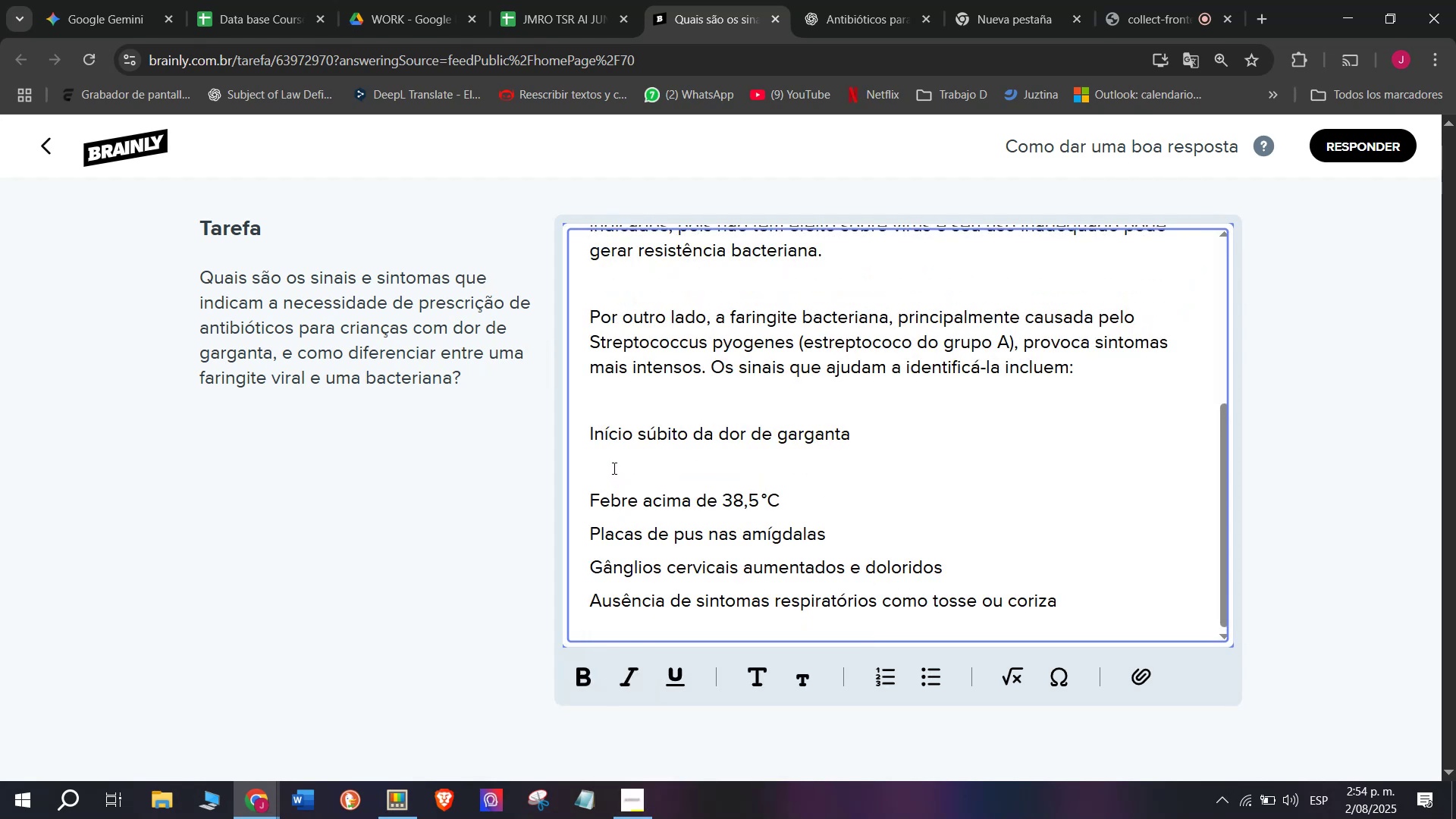 
left_click([613, 466])
 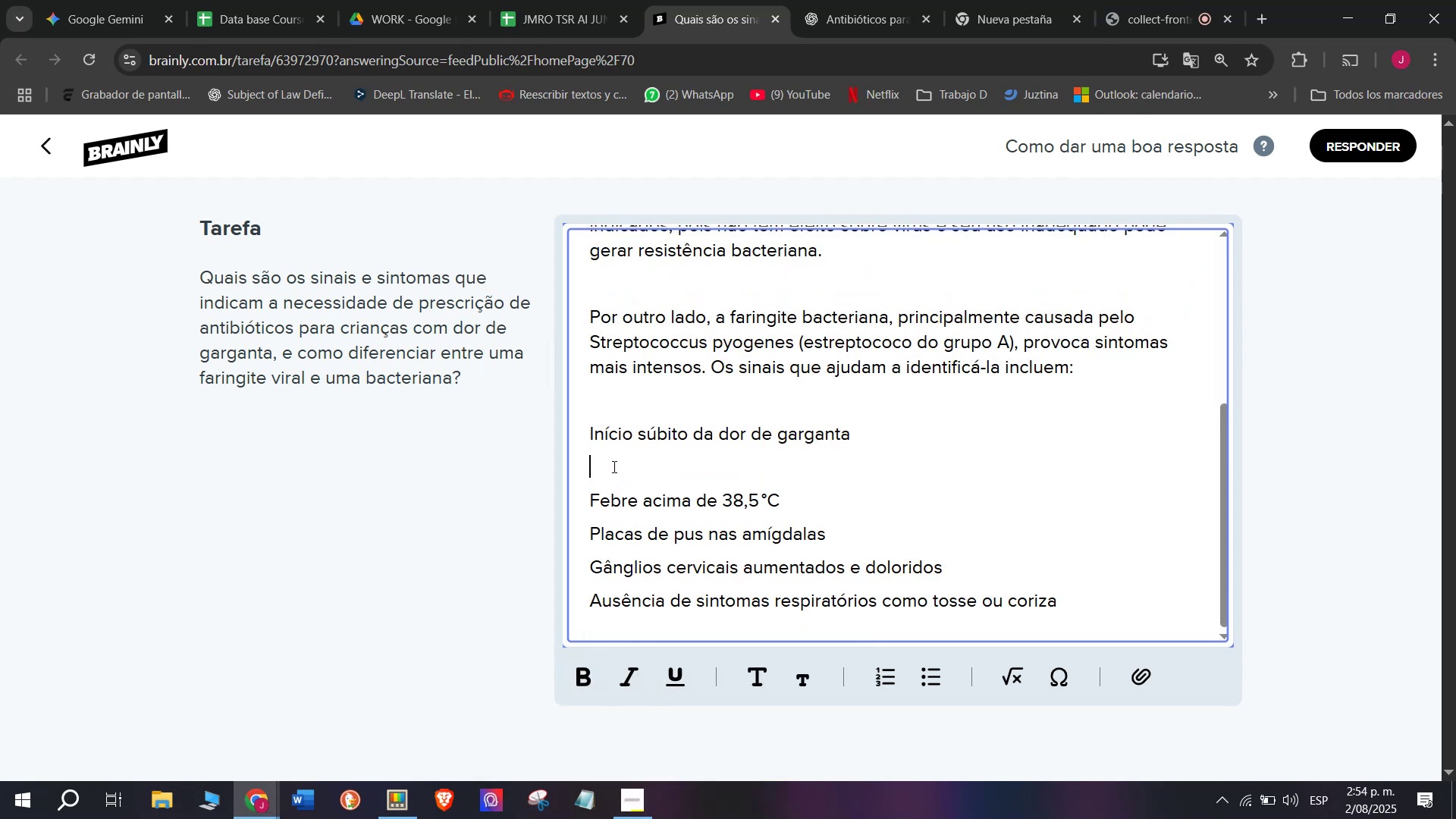 
key(Backspace)
 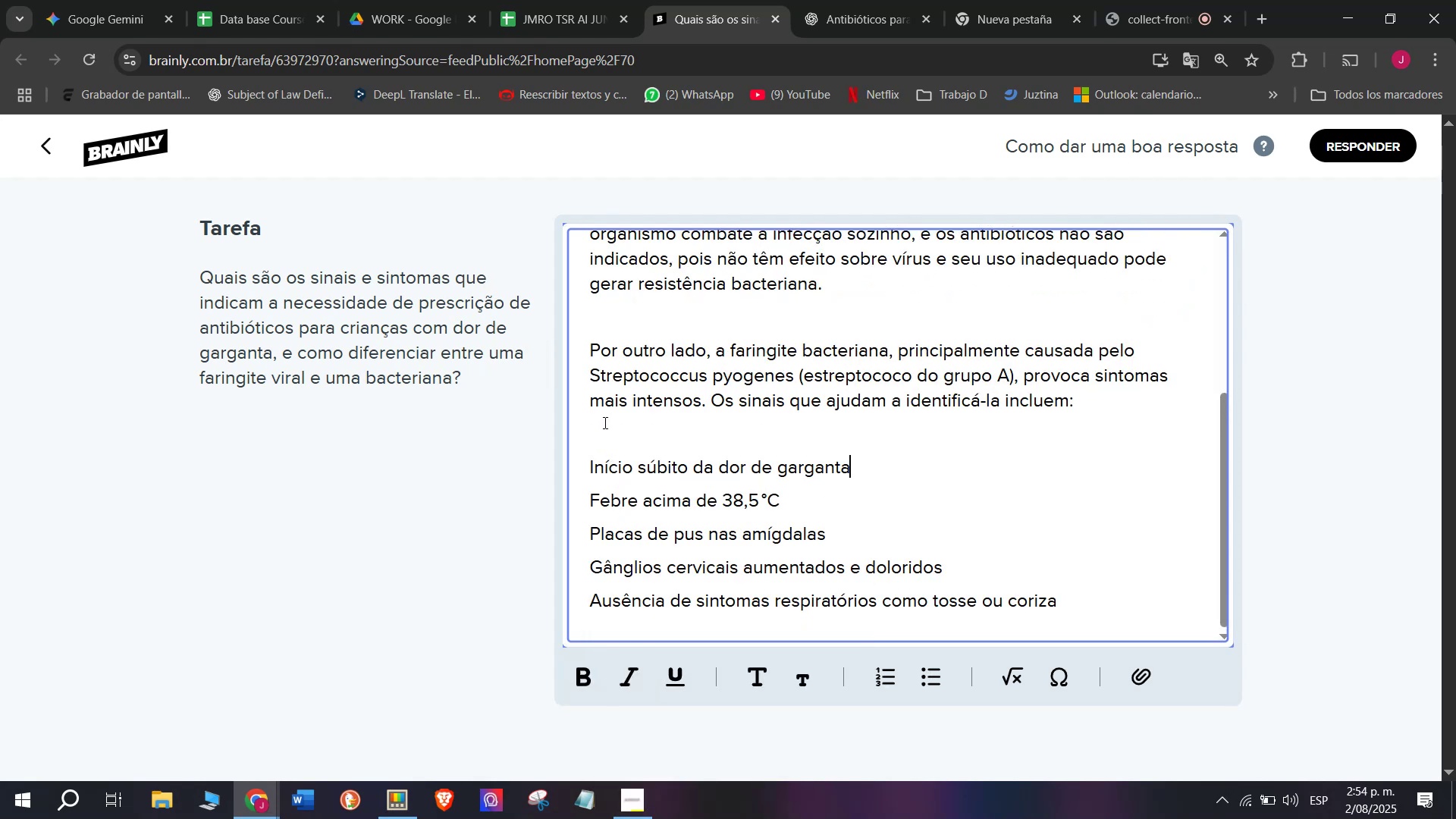 
left_click([604, 422])
 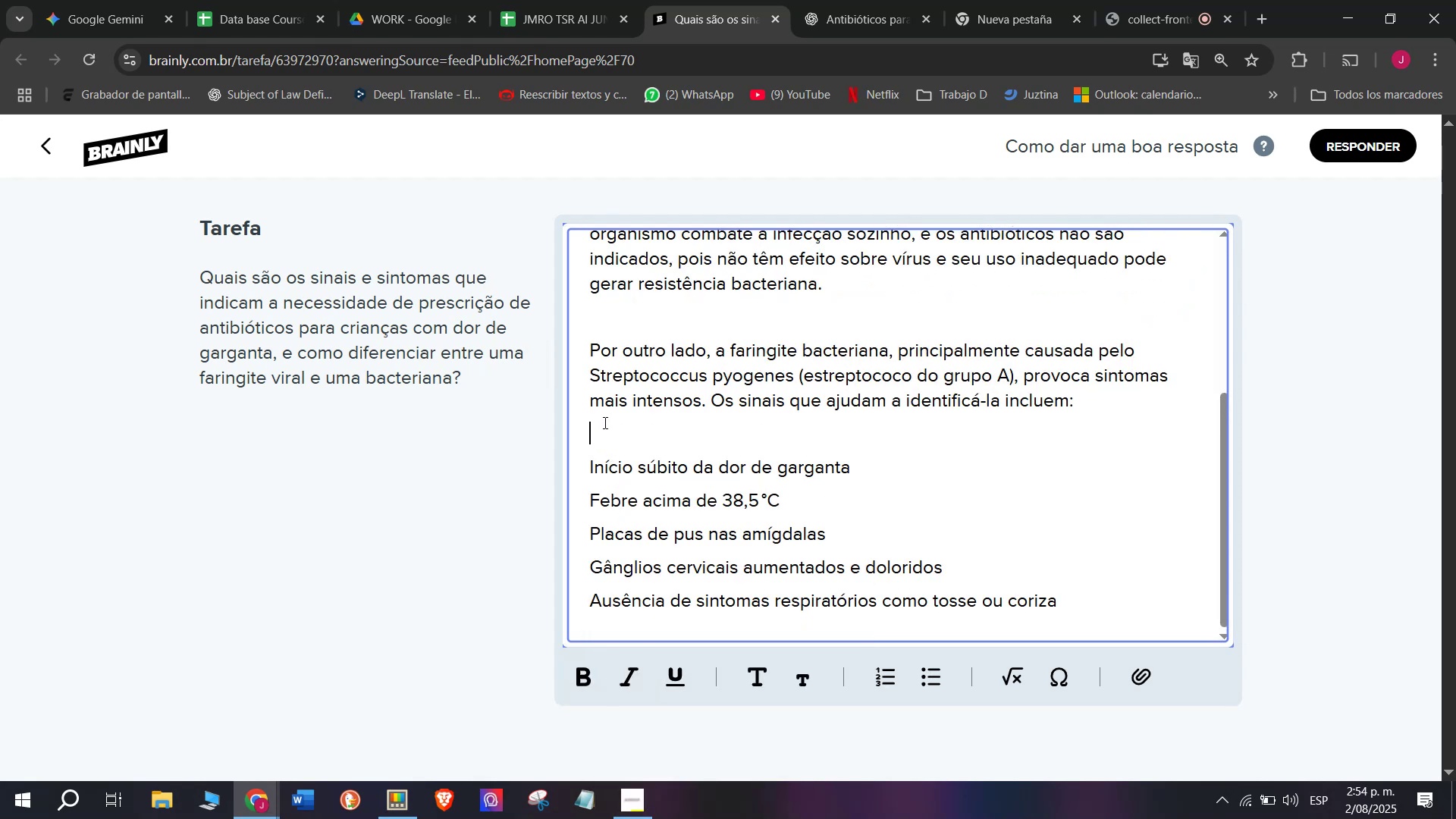 
key(Backspace)
 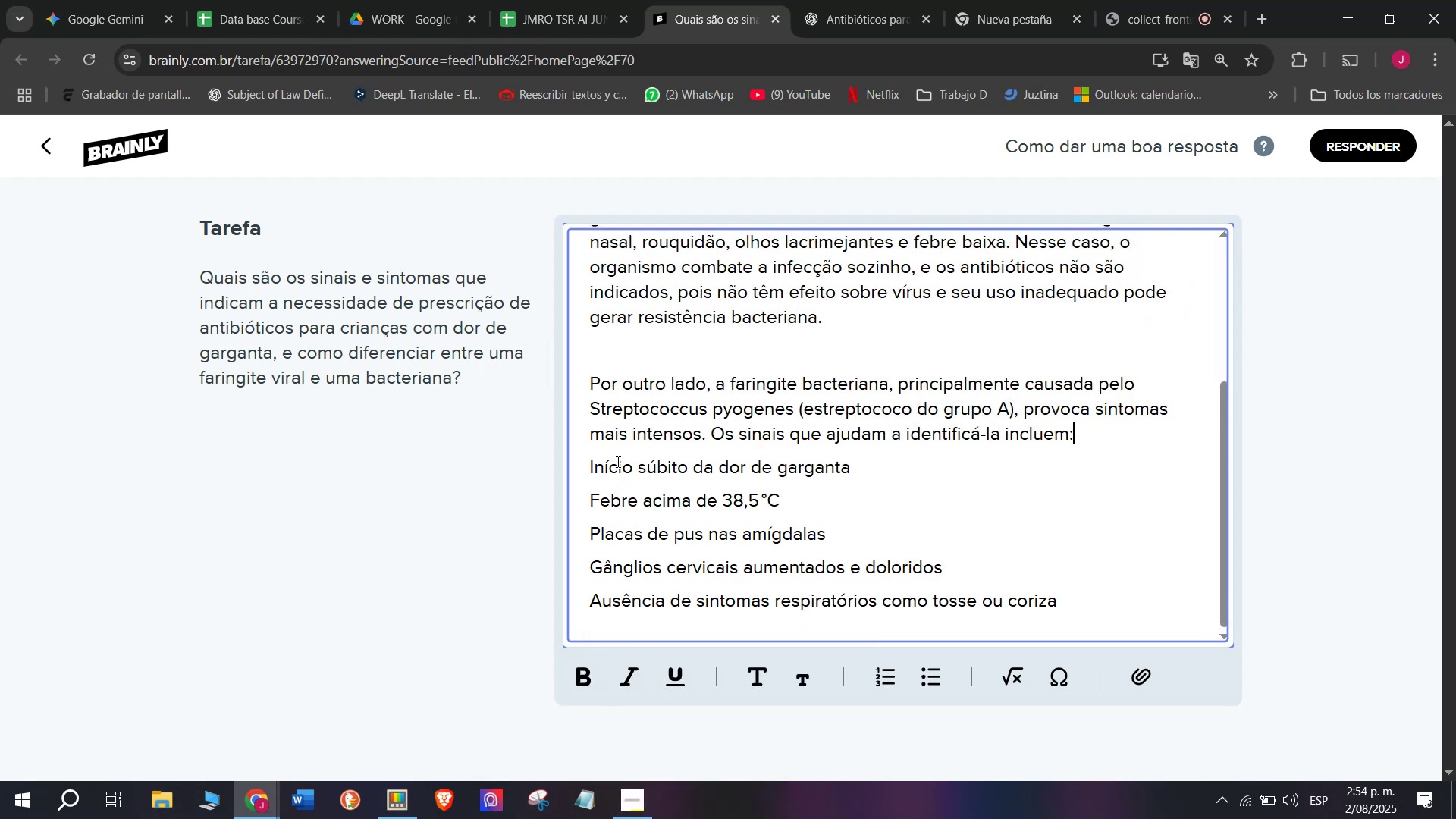 
left_click_drag(start_coordinate=[617, 461], to_coordinate=[651, 617])
 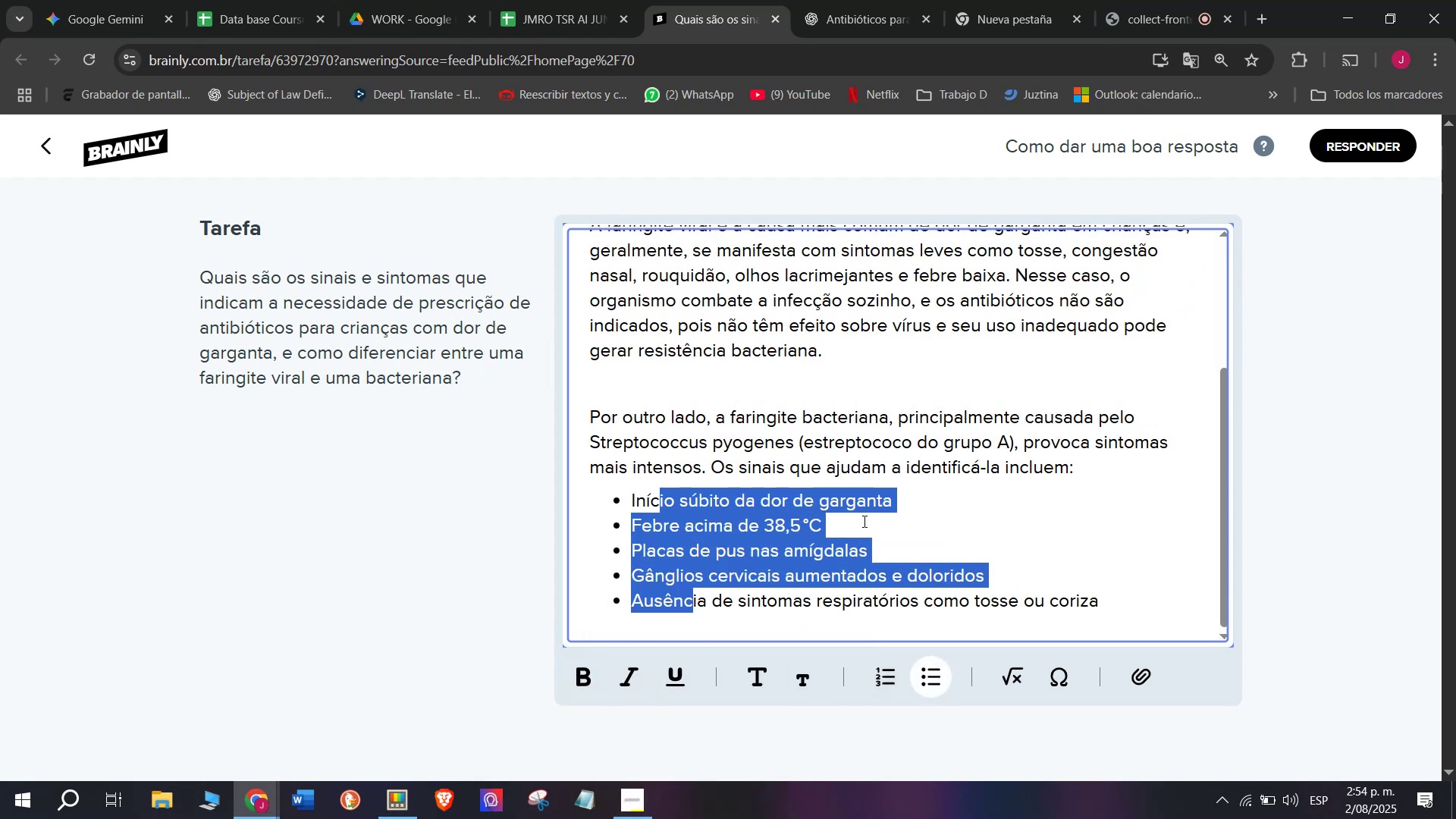 
scroll: coordinate [850, 466], scroll_direction: up, amount: 4.0
 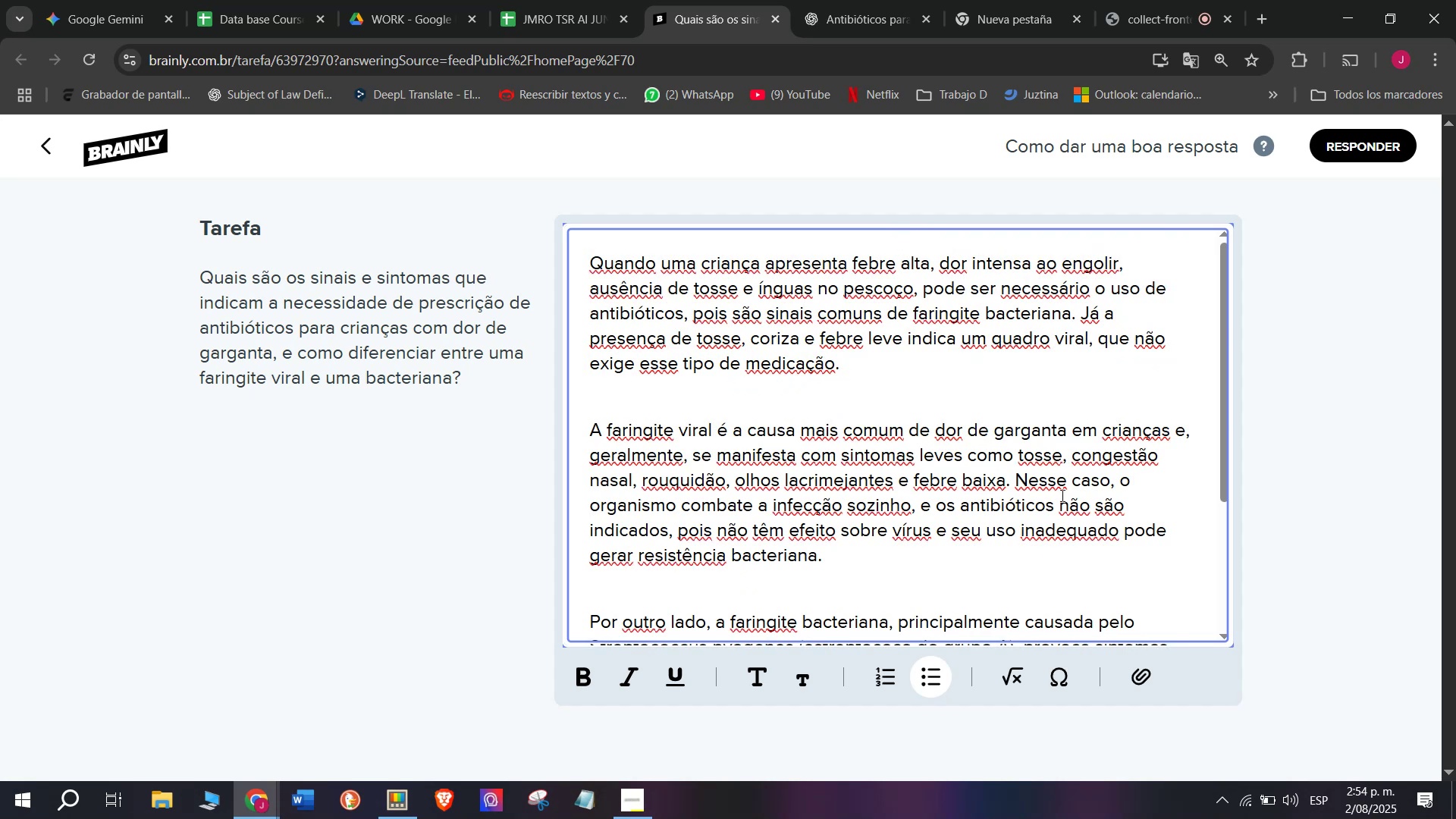 
scroll: coordinate [843, 573], scroll_direction: down, amount: 4.0
 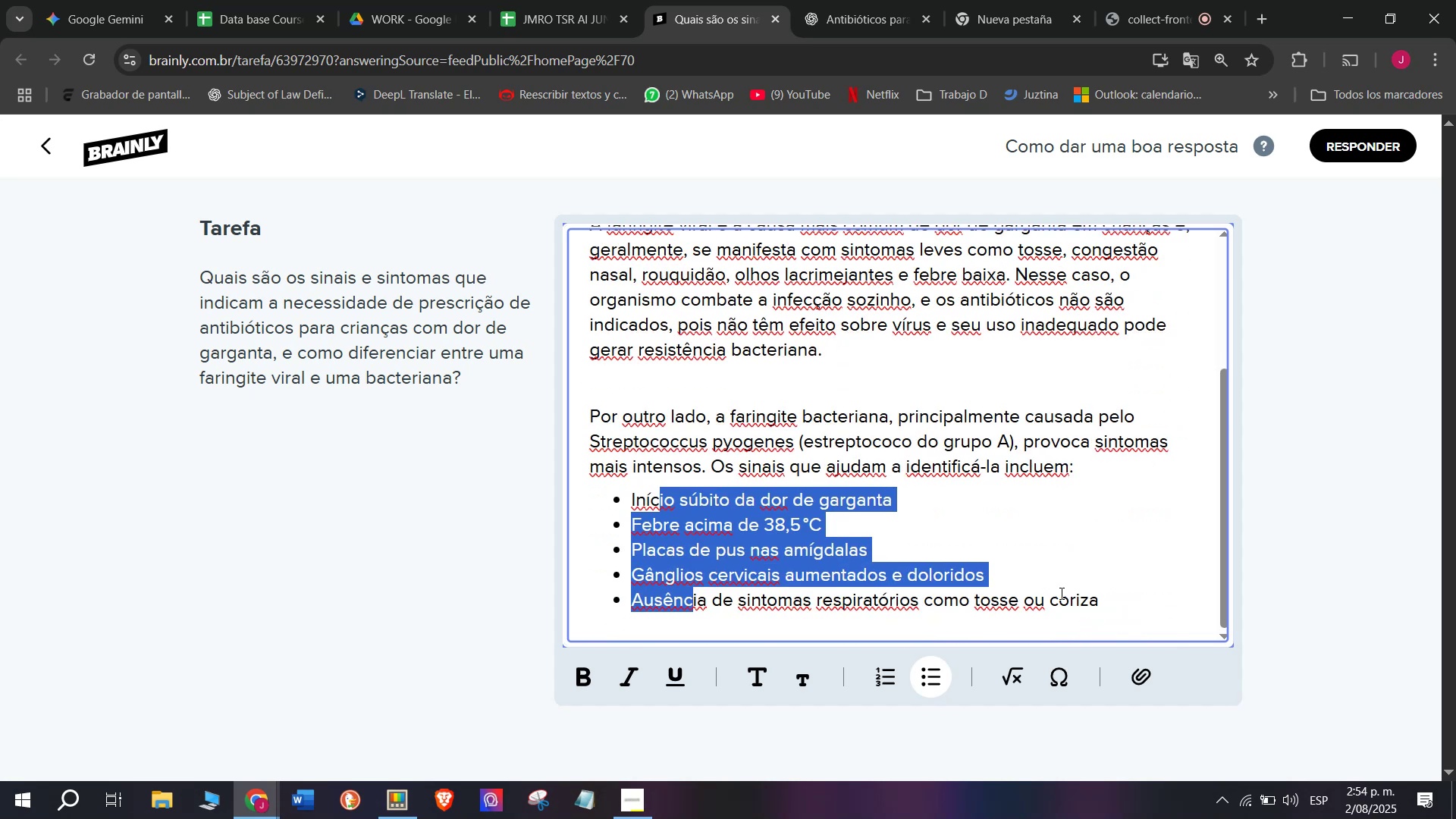 
left_click_drag(start_coordinate=[1151, 603], to_coordinate=[417, 131])
 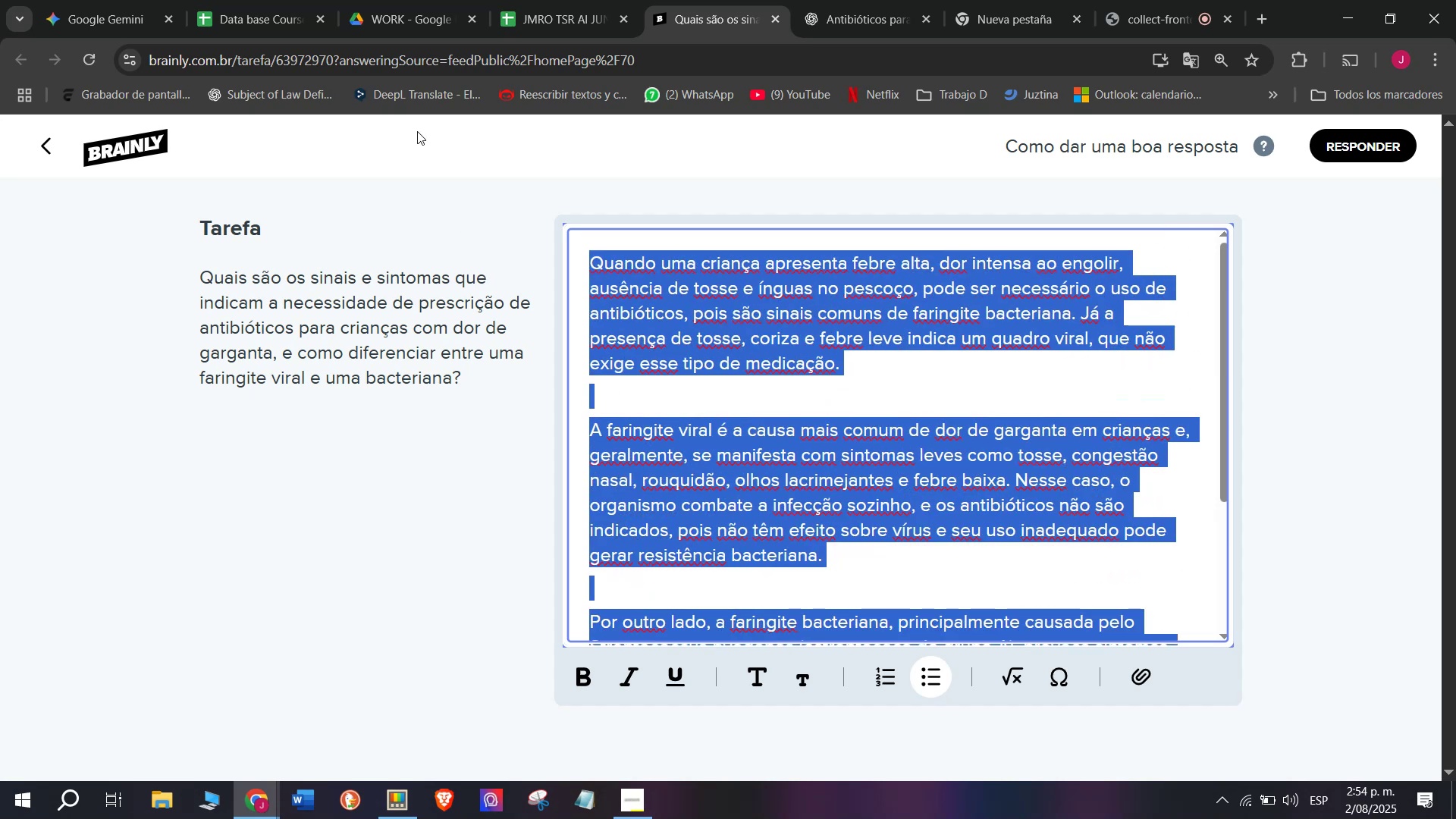 
key(Control+C)
 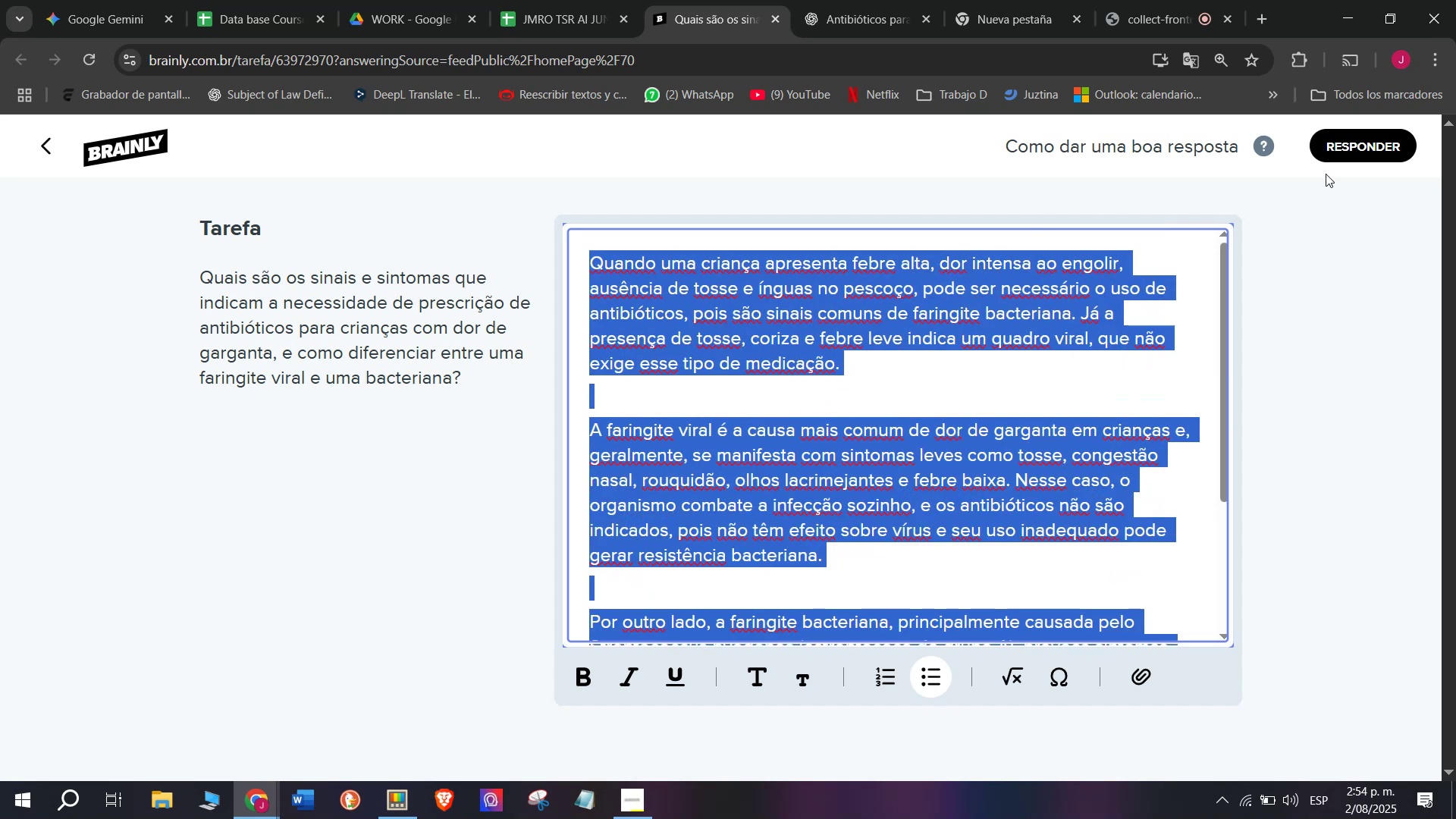 
left_click([1332, 144])
 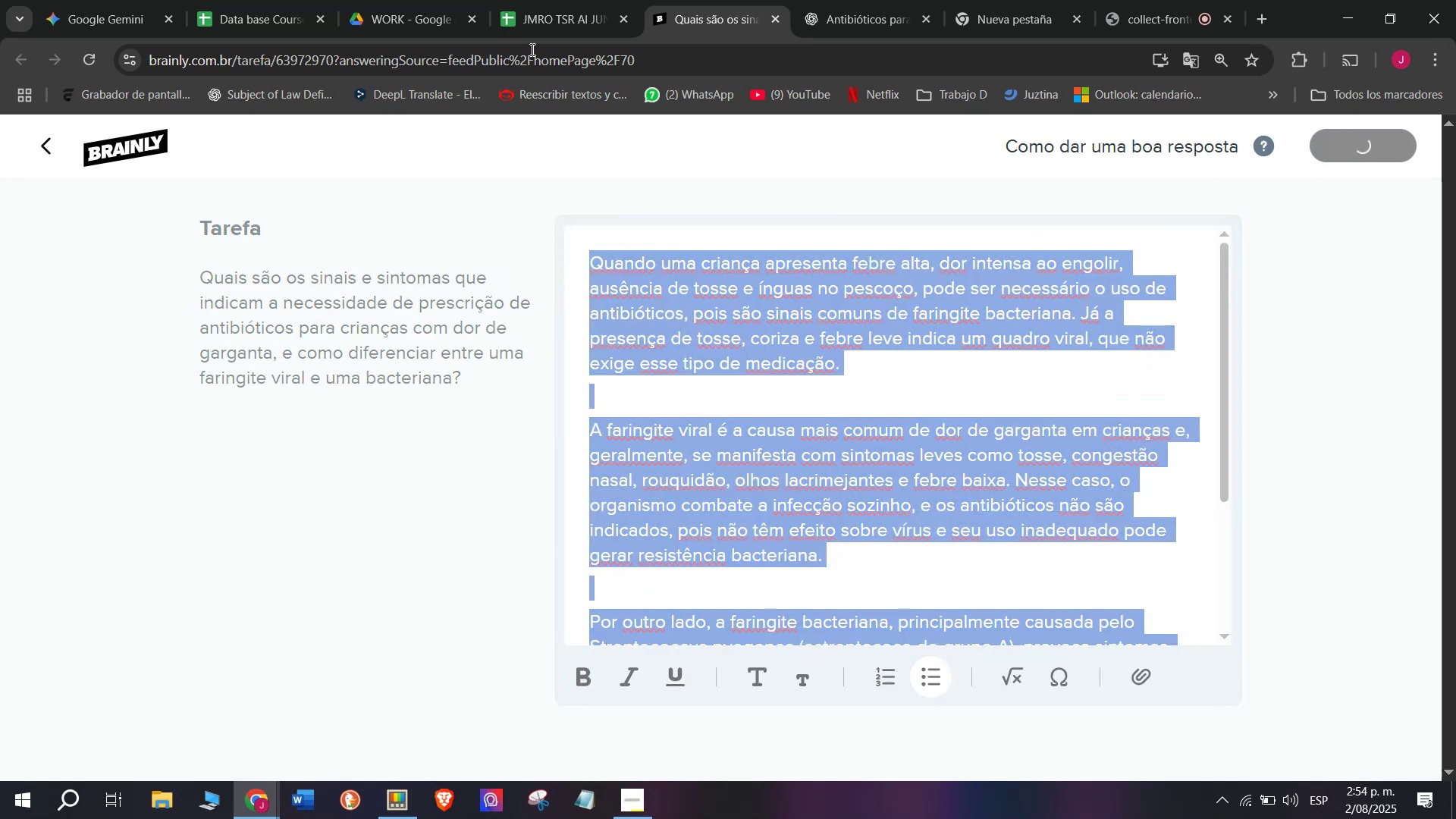 
left_click([526, 0])
 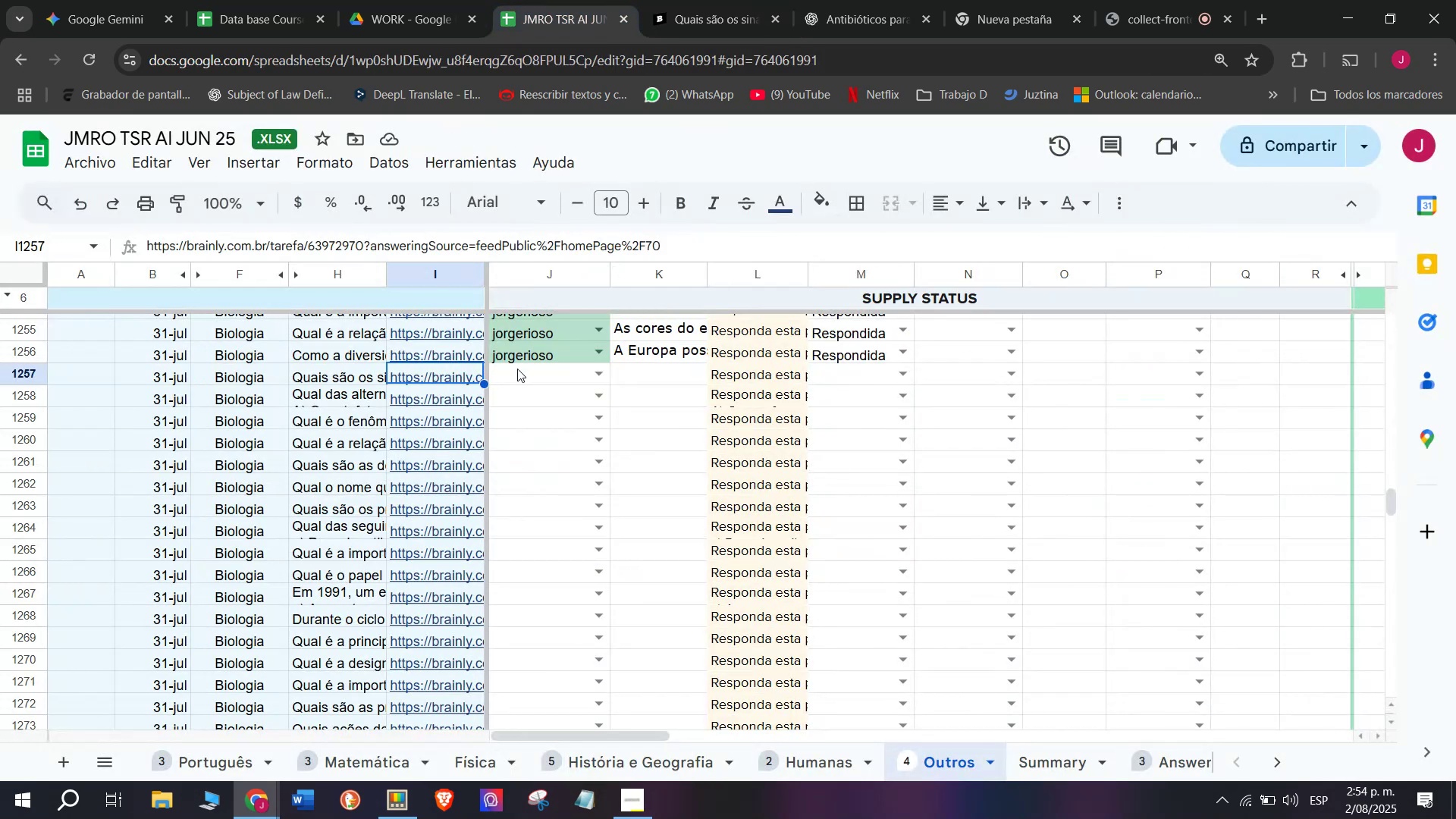 
left_click([517, 378])
 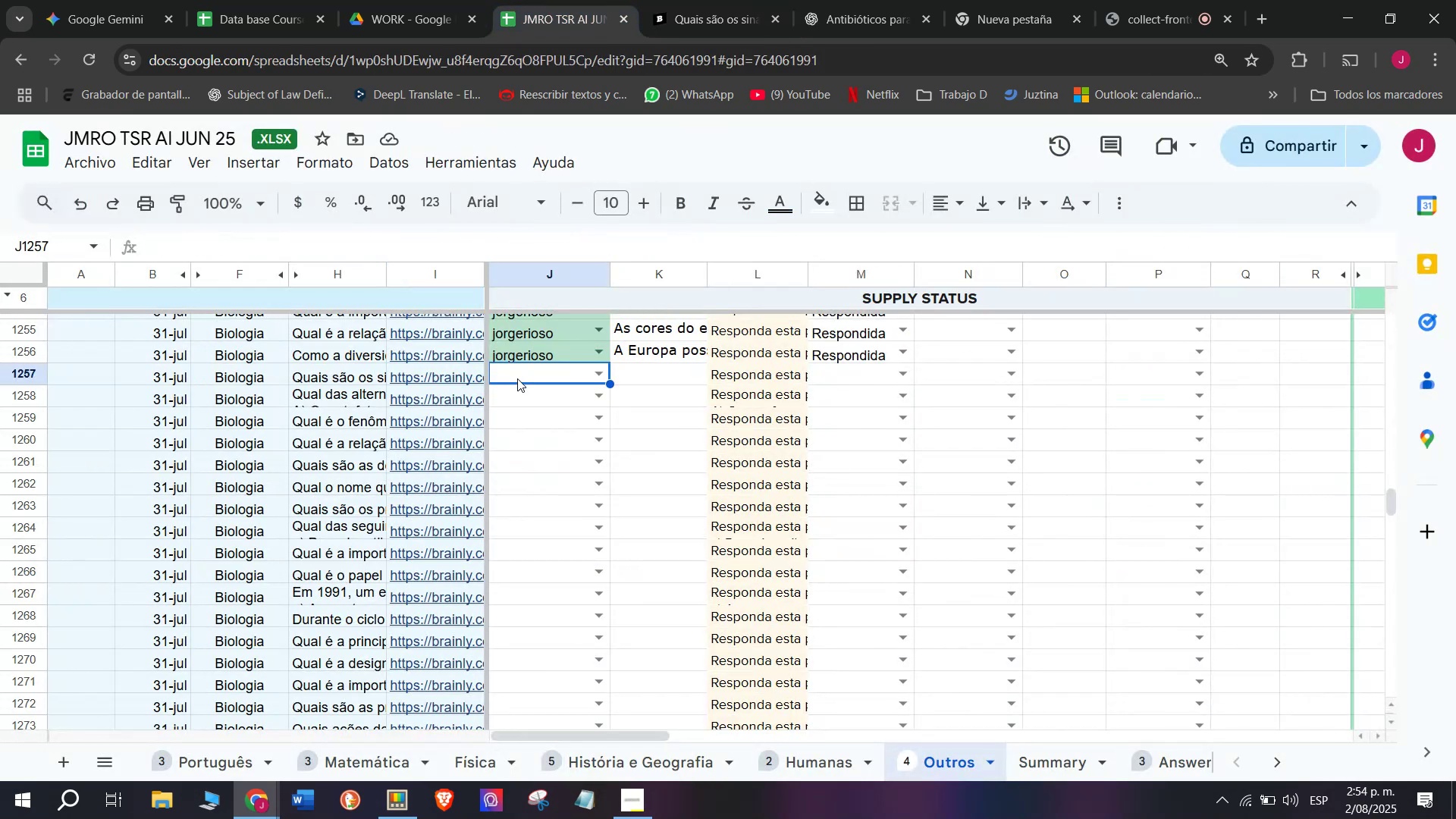 
key(J)
 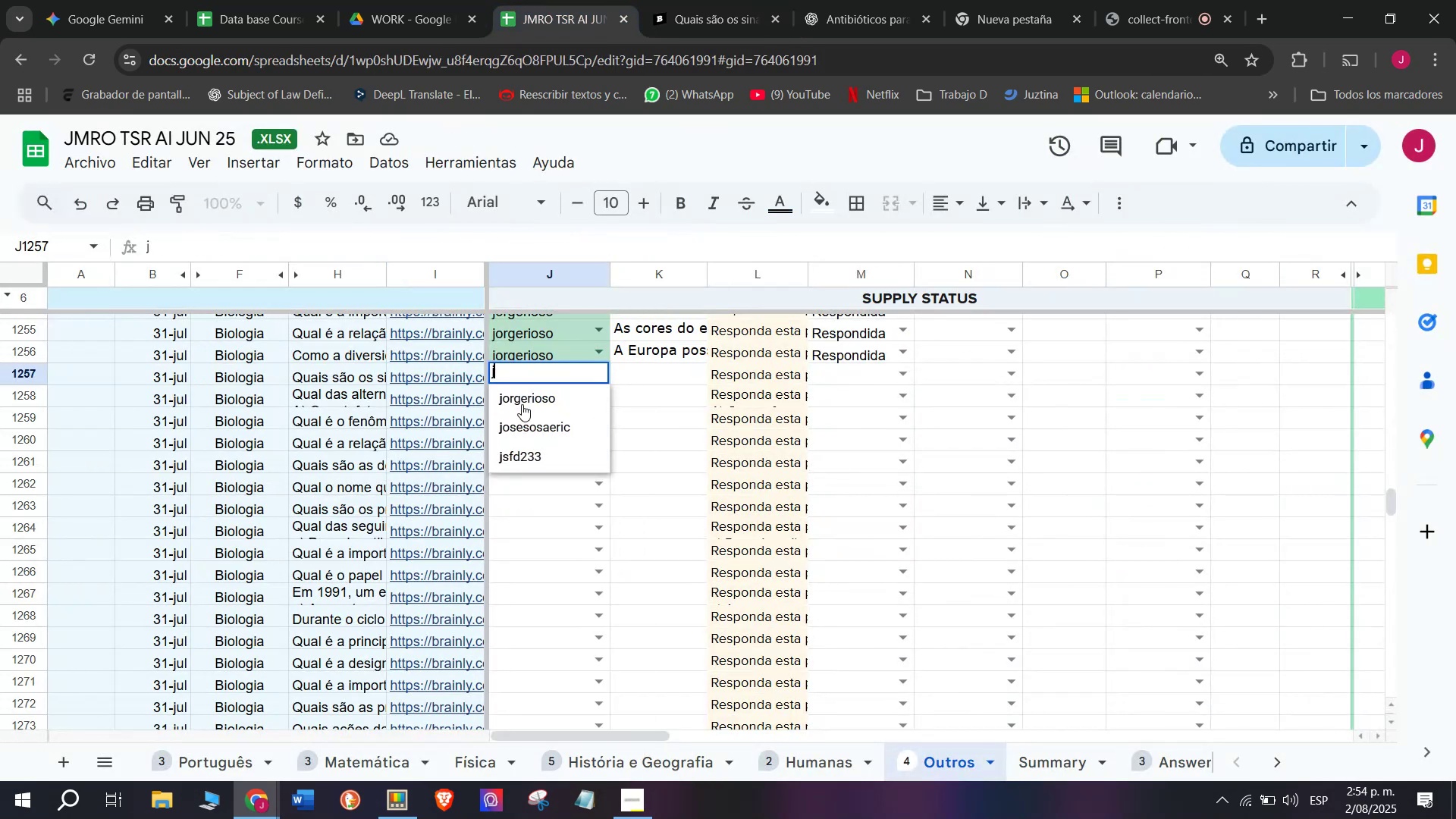 
left_click([522, 404])
 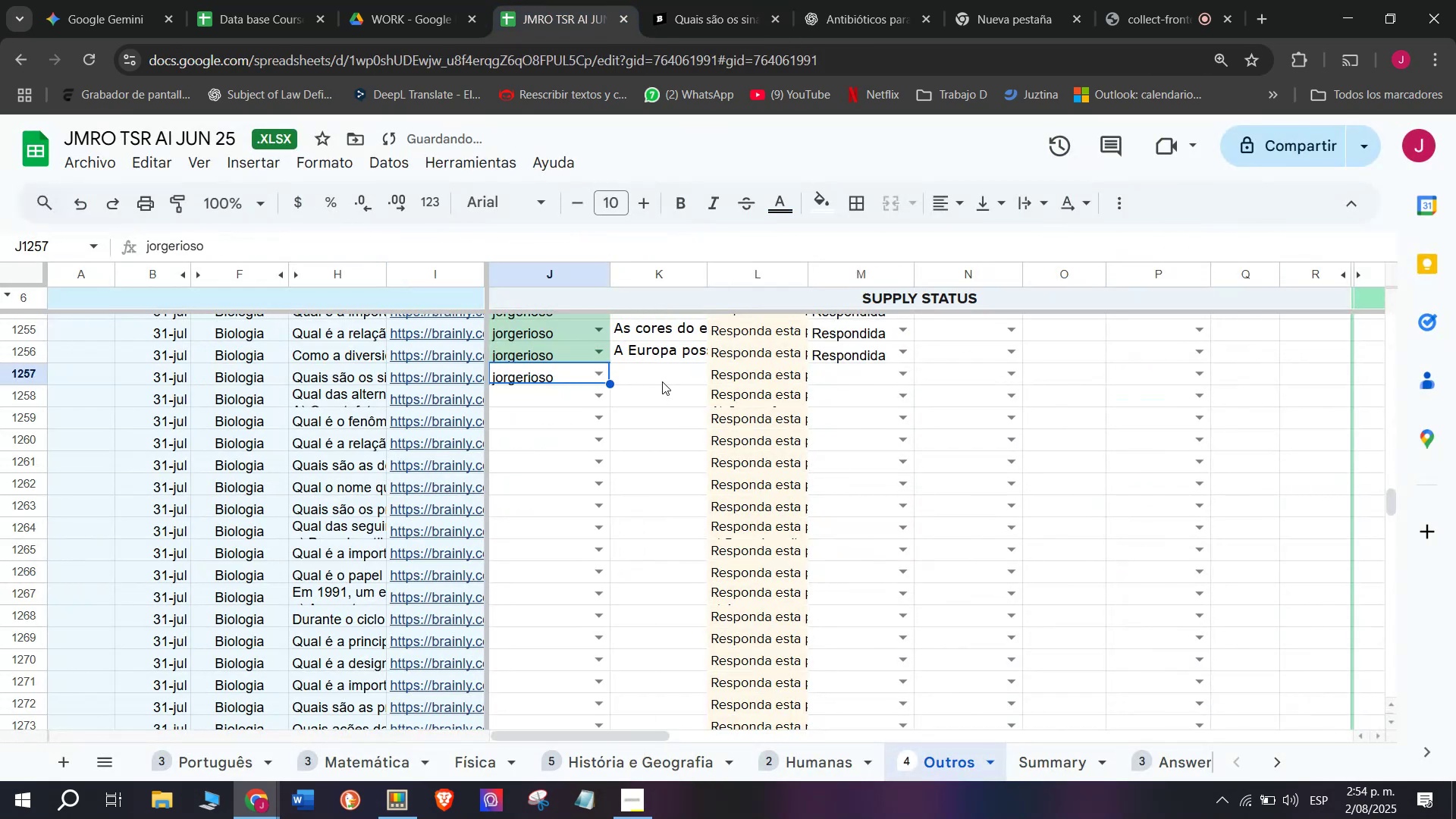 
left_click([662, 381])
 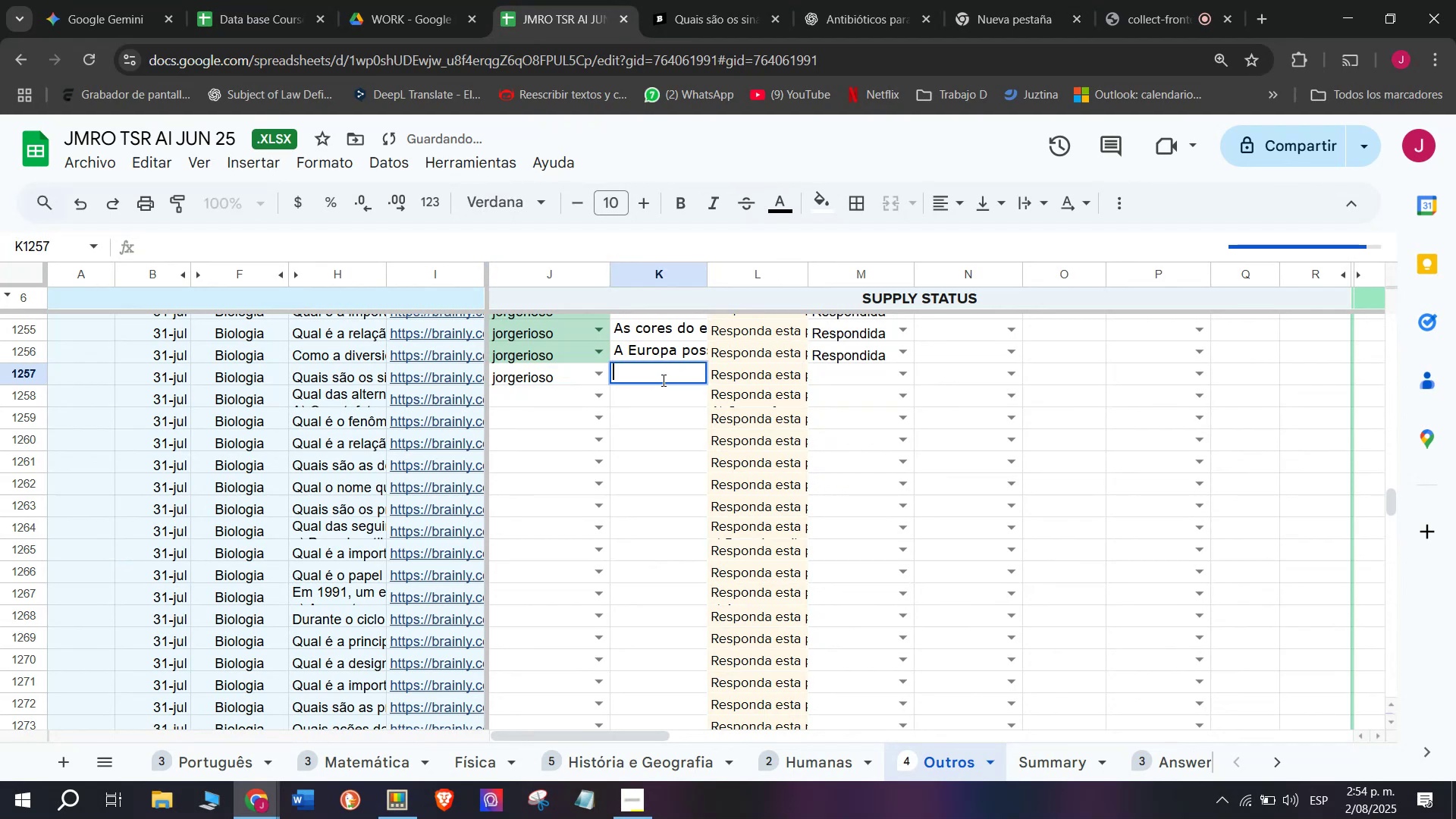 
key(Control+V)
 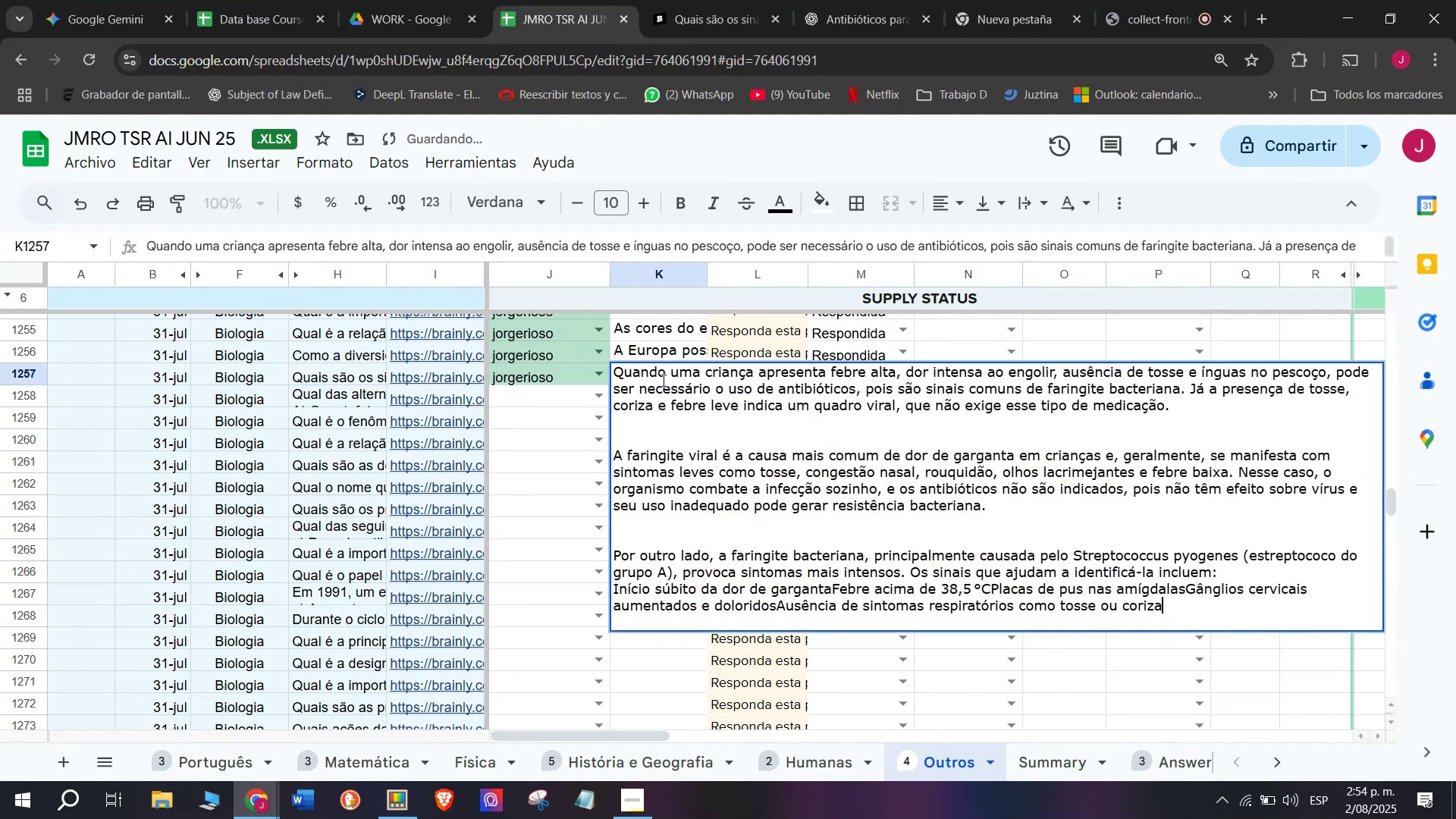 
key(Enter)
 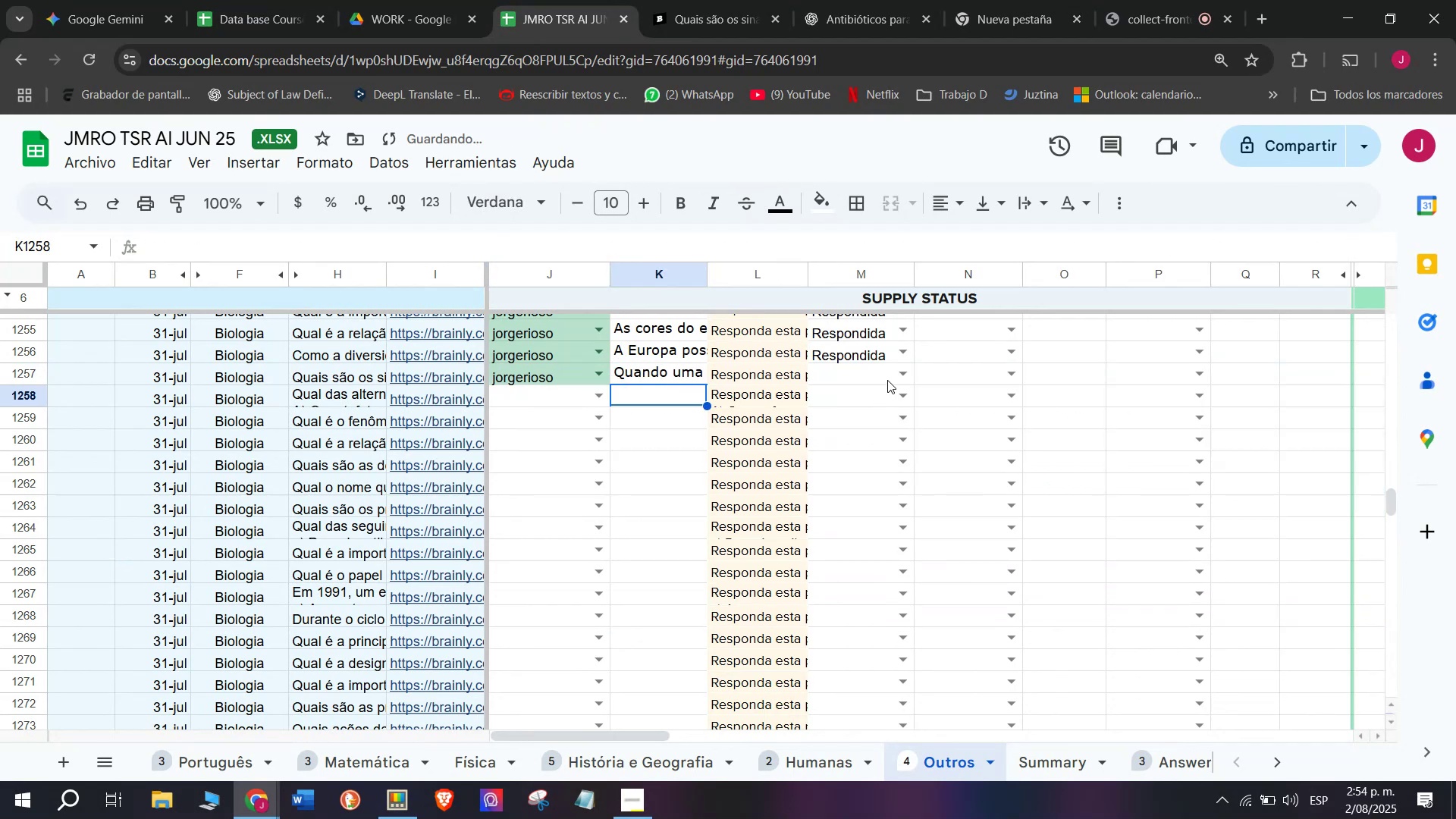 
left_click([894, 378])
 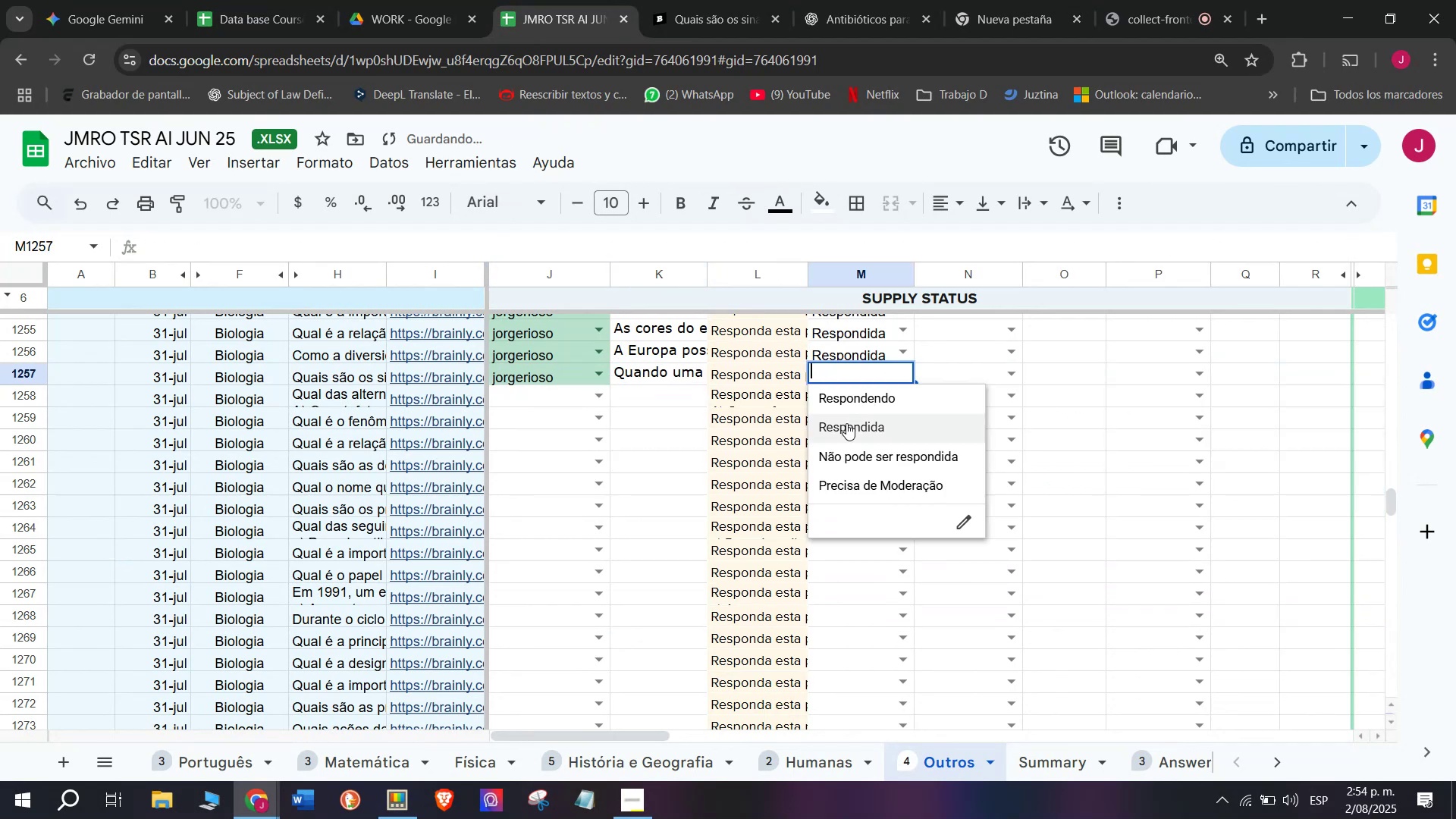 
left_click([845, 425])
 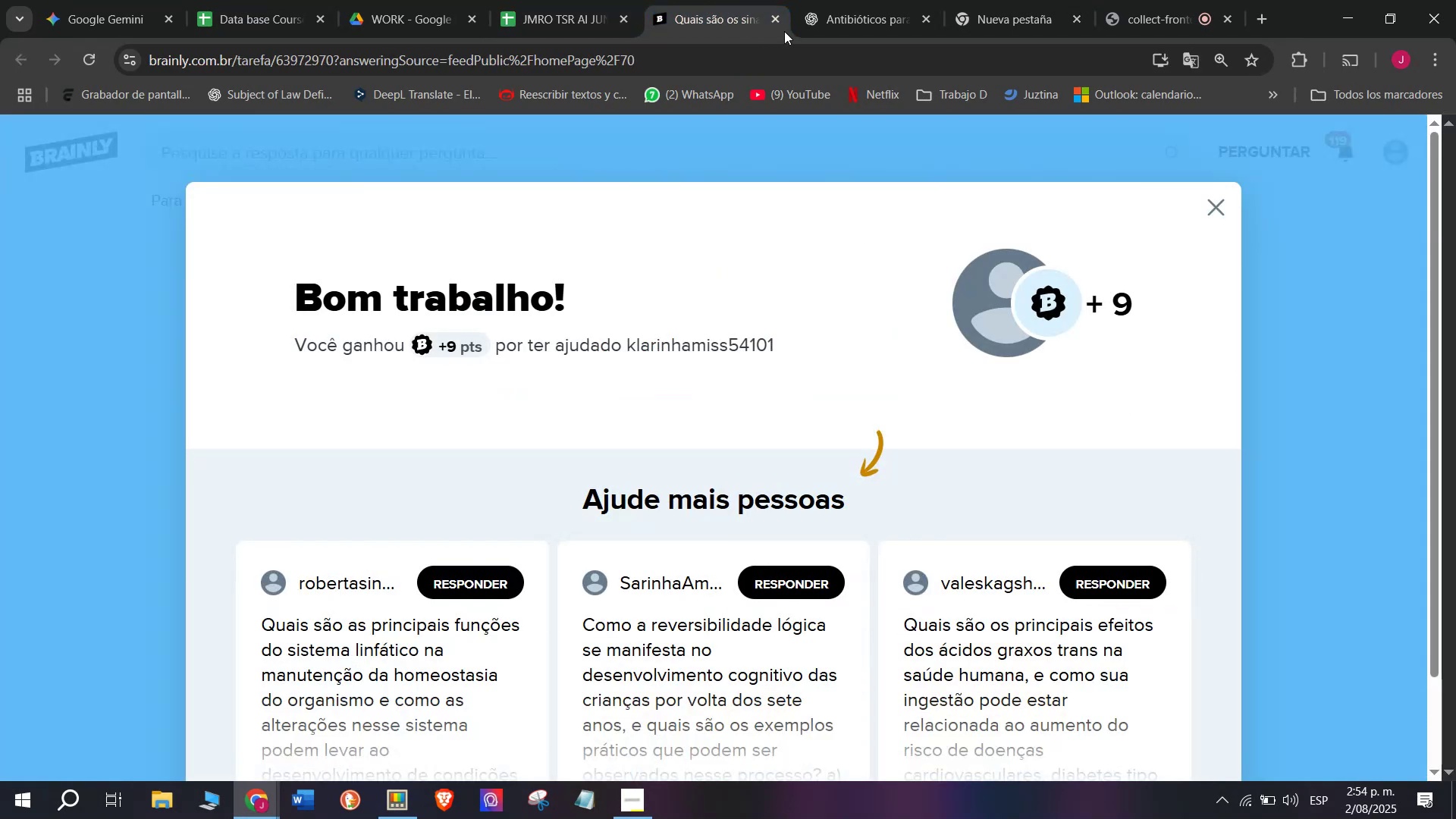 
left_click([769, 14])
 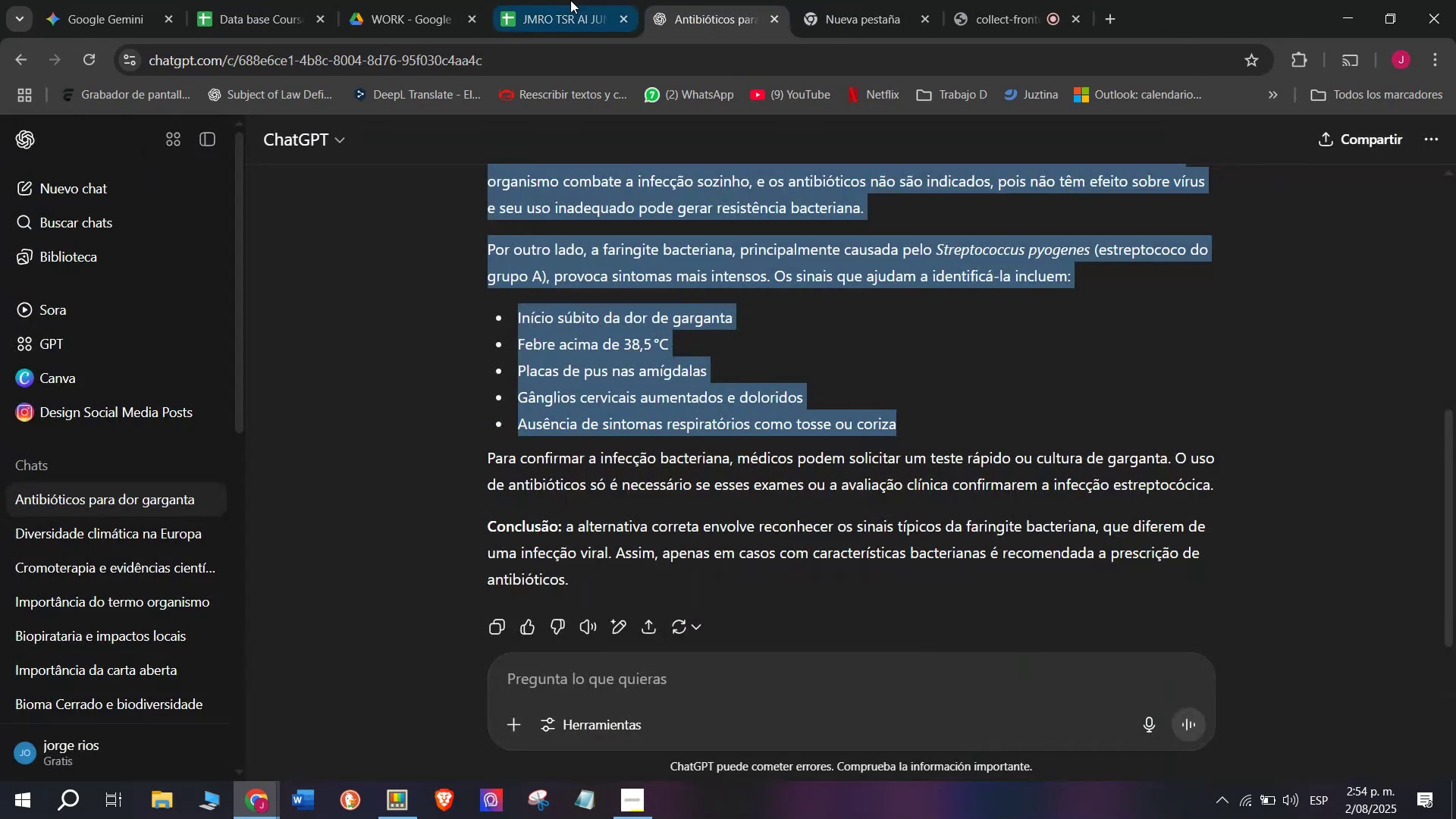 
left_click([570, 0])
 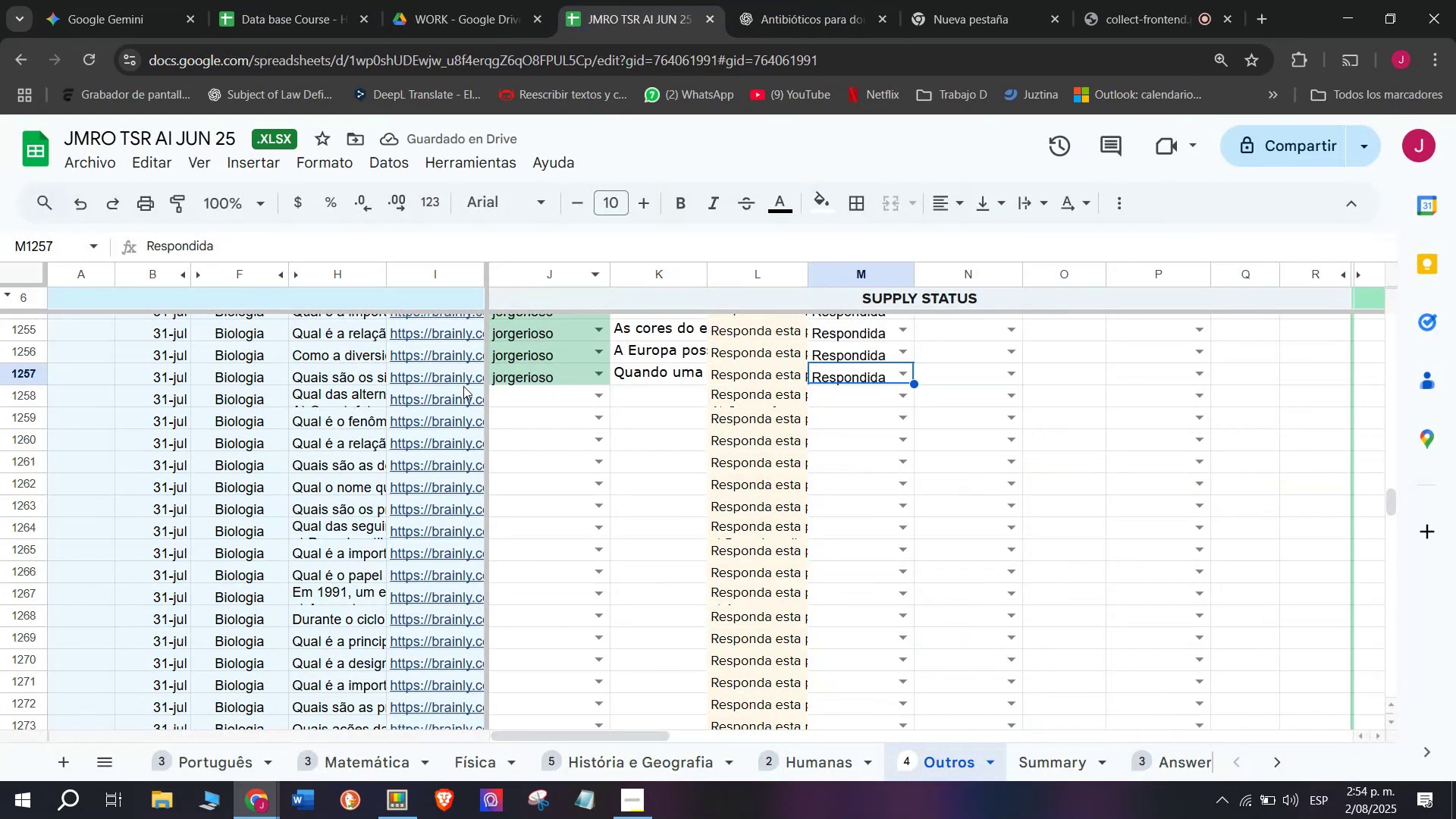 
left_click([455, 403])
 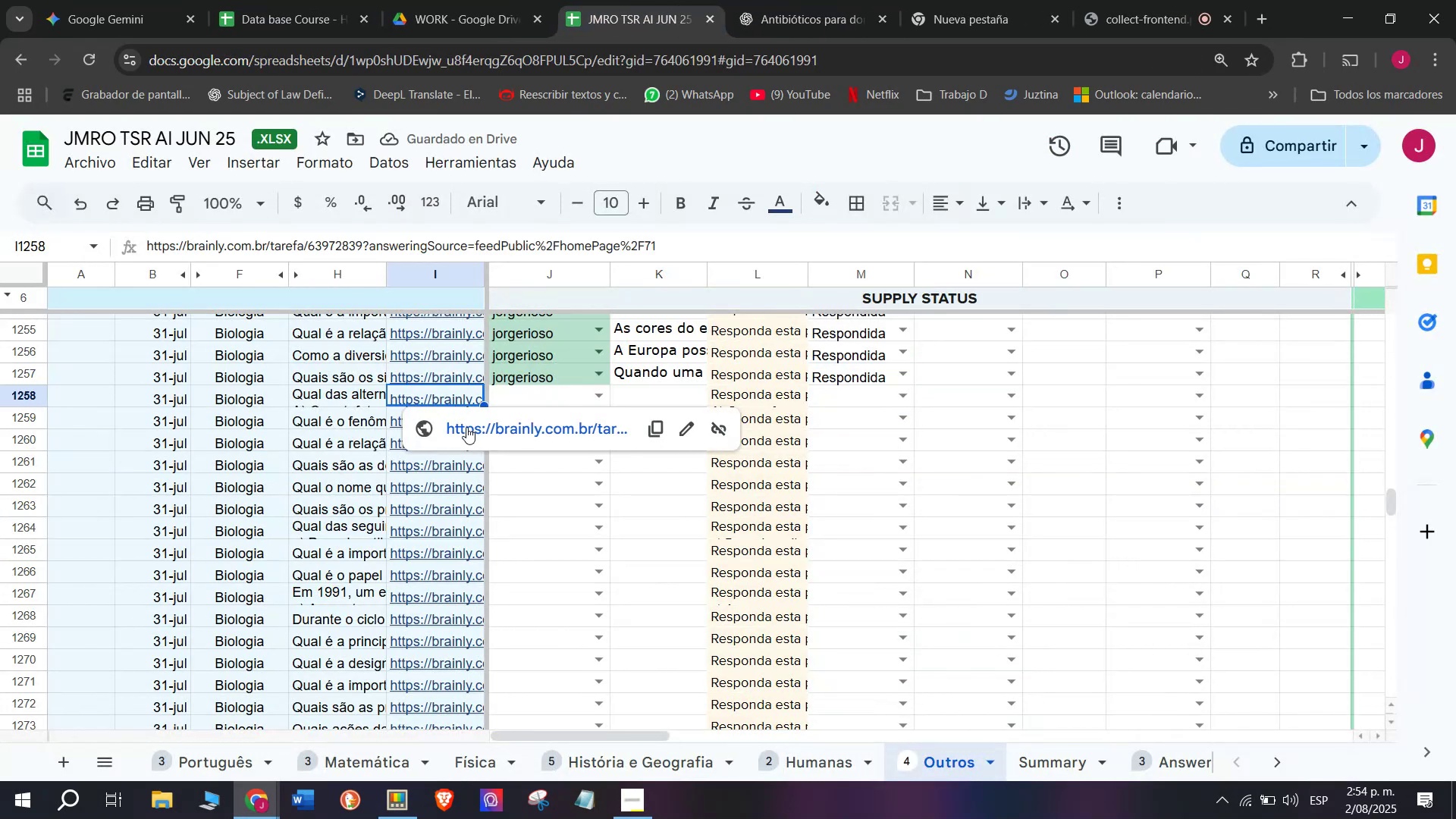 
left_click([466, 427])
 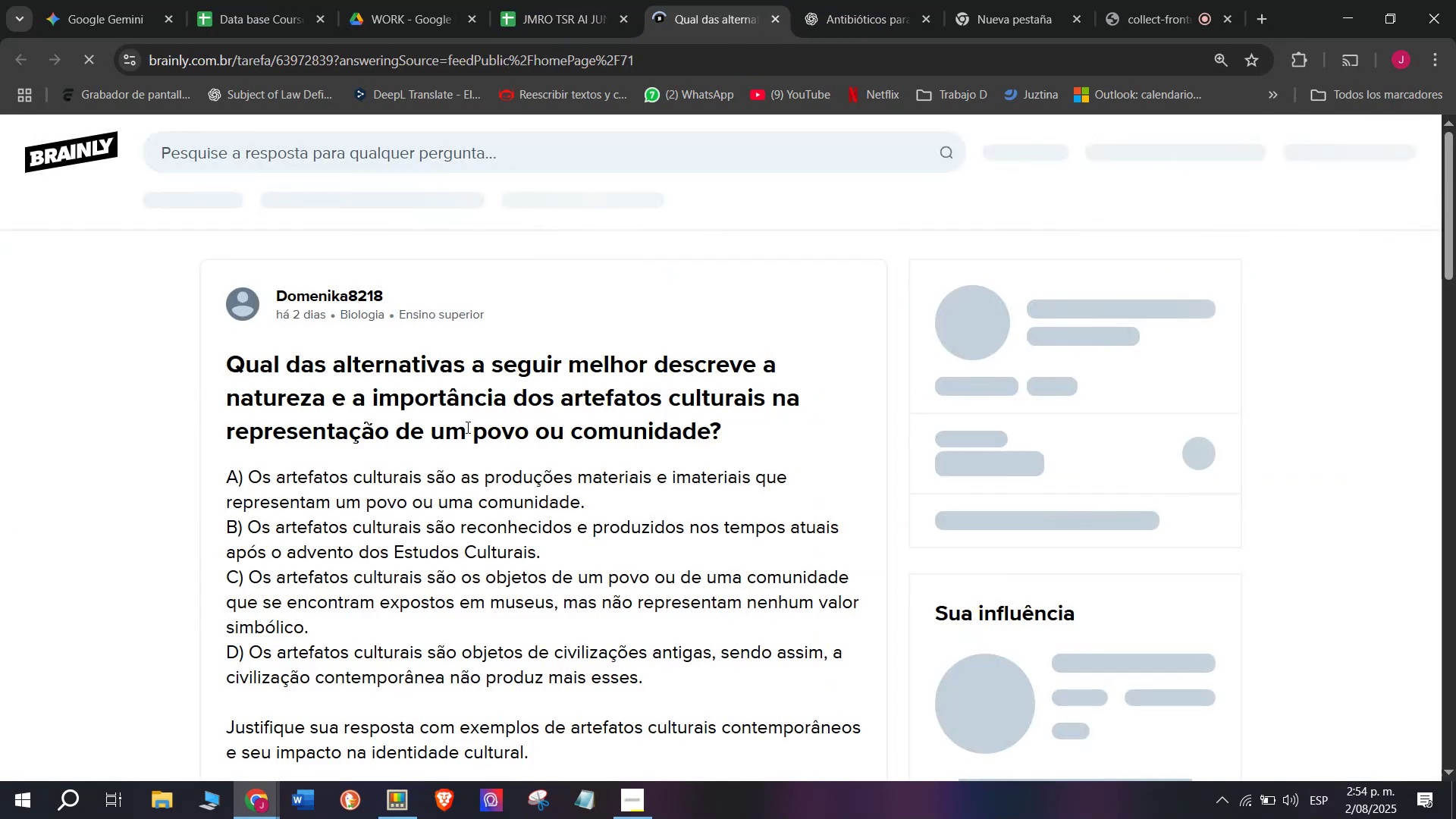 
scroll: coordinate [523, 344], scroll_direction: down, amount: 1.0
 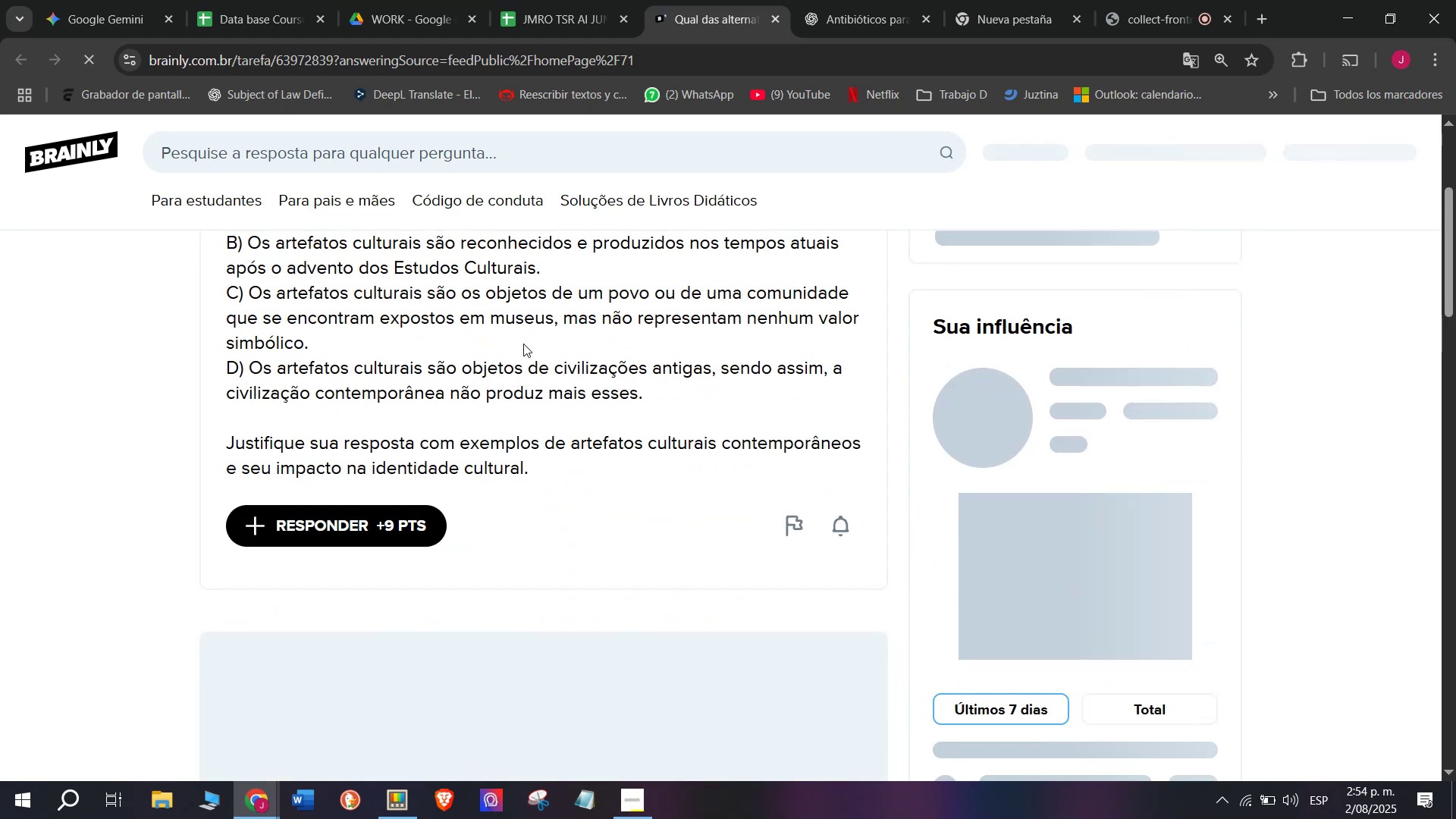 
scroll: coordinate [523, 344], scroll_direction: up, amount: 1.0
 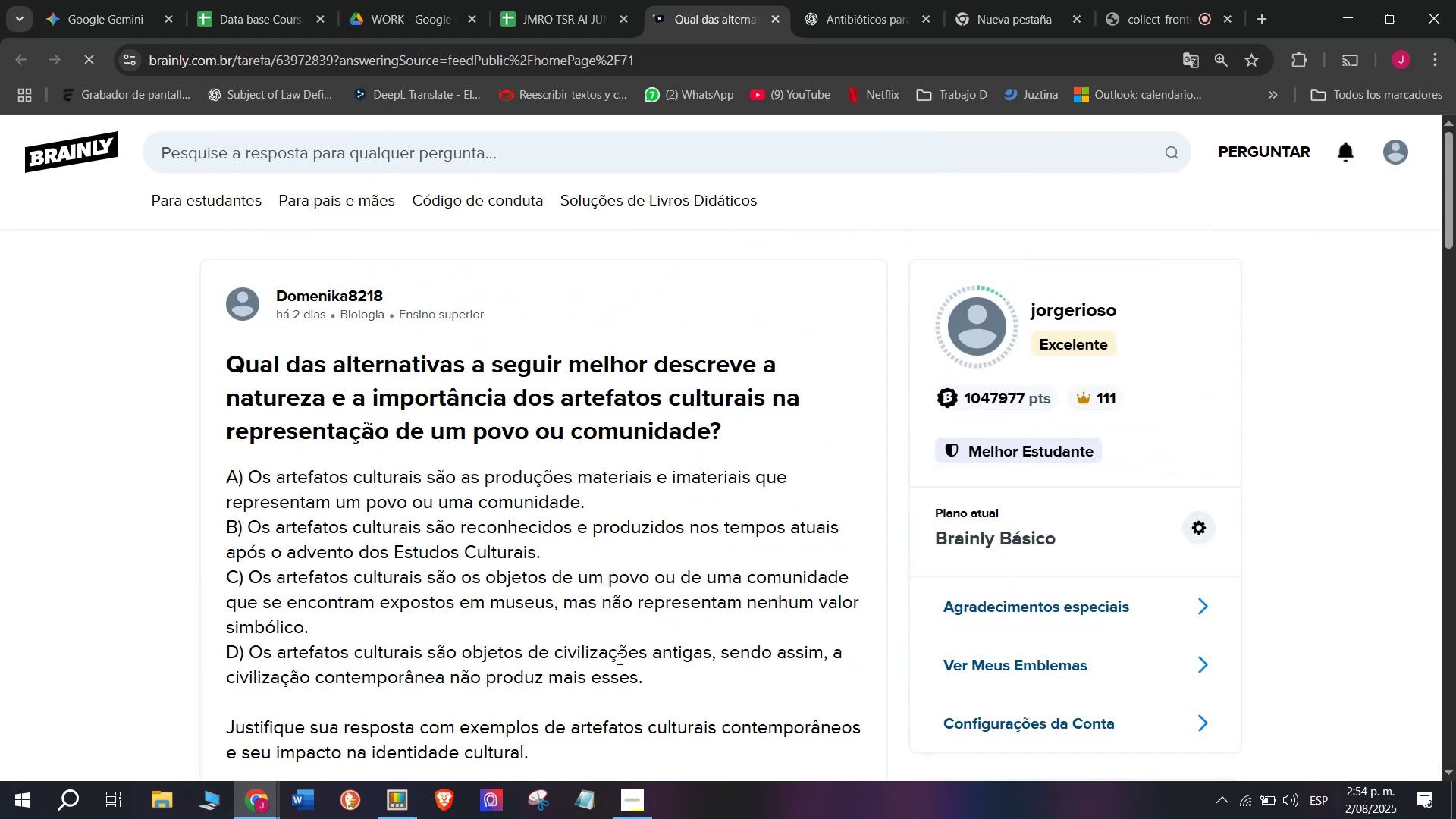 
left_click_drag(start_coordinate=[651, 669], to_coordinate=[223, 362])
 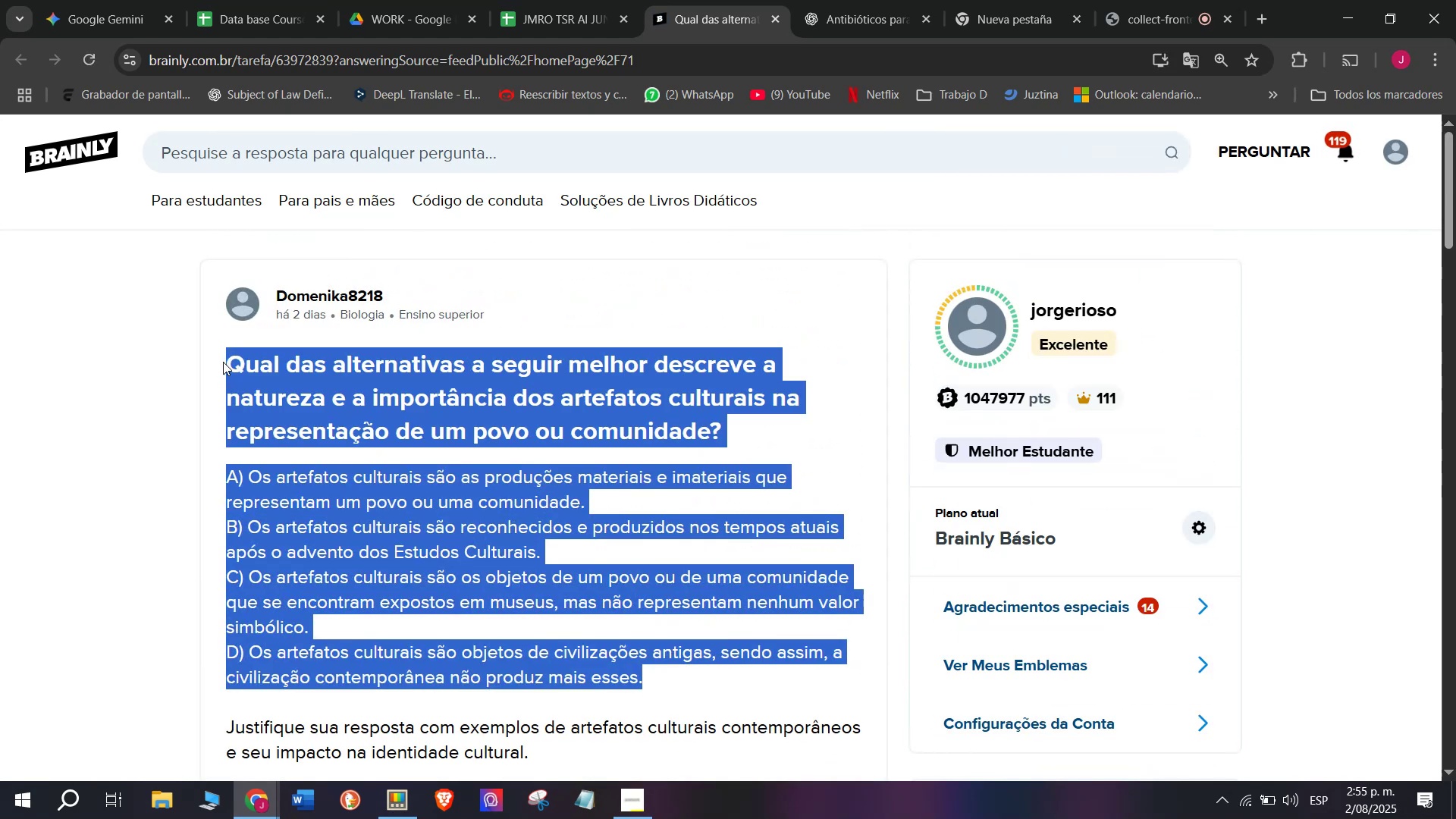 
key(Control+C)
 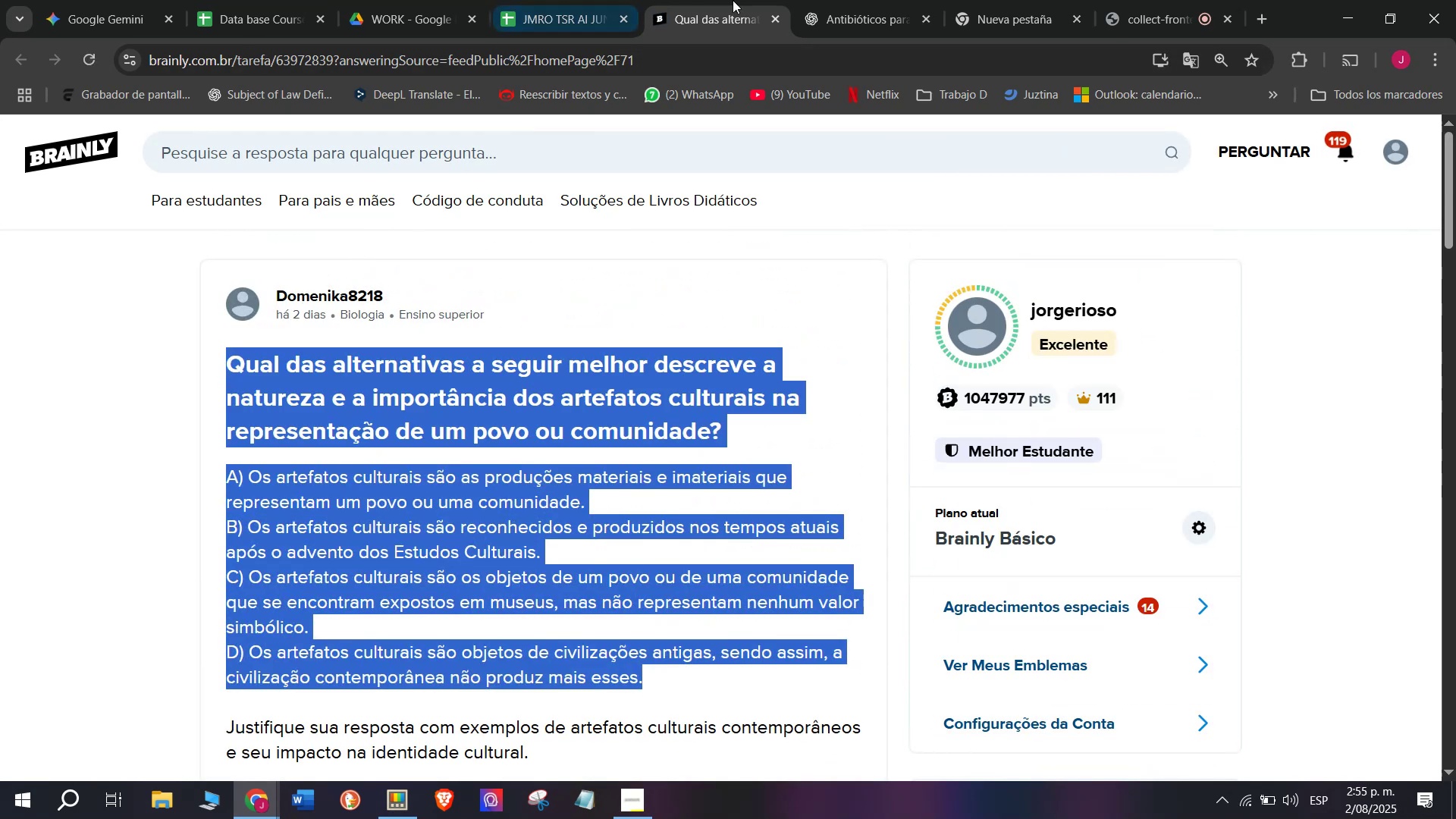 
left_click([881, 0])
 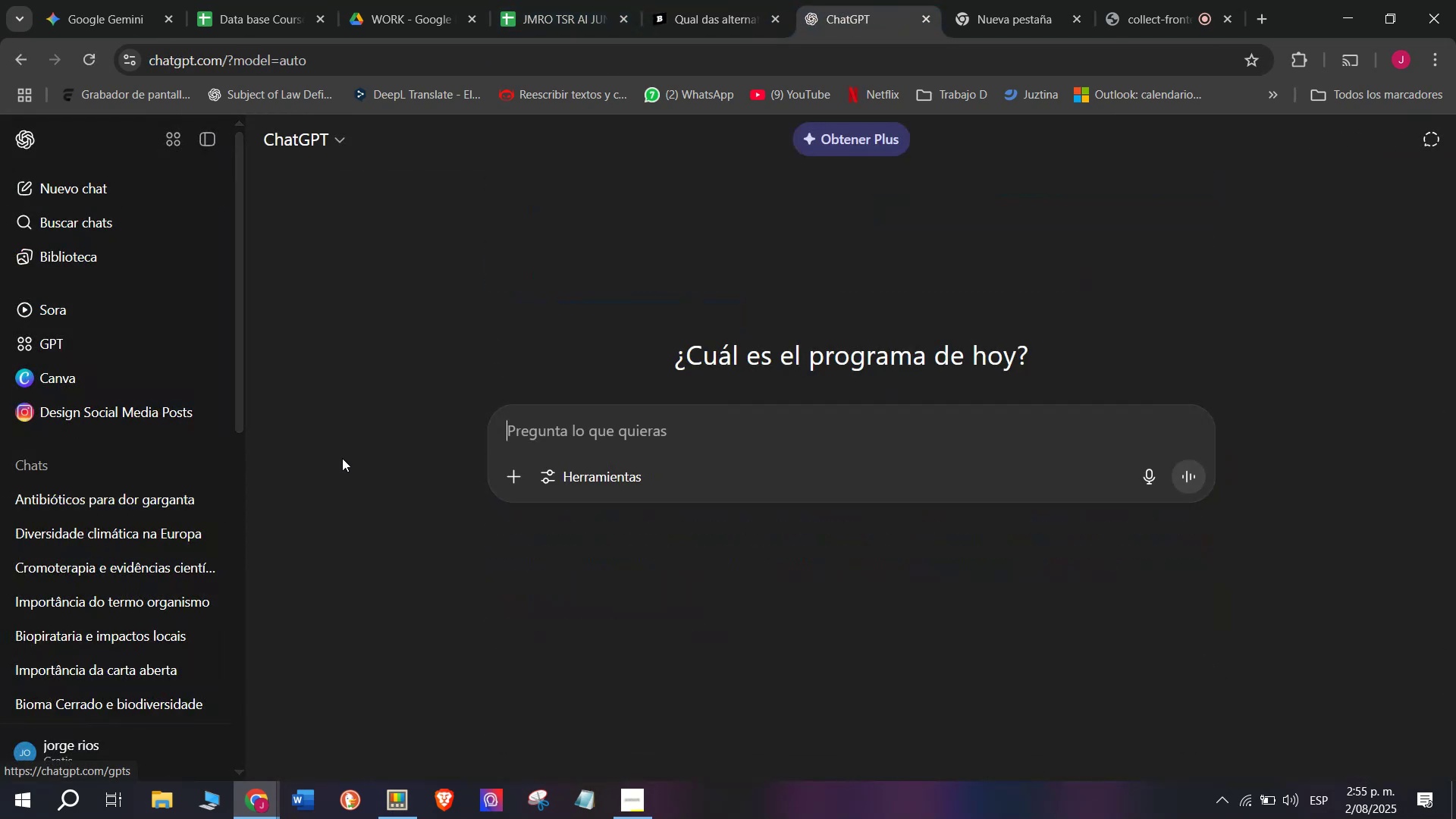 
key(Meta+MetaLeft)
 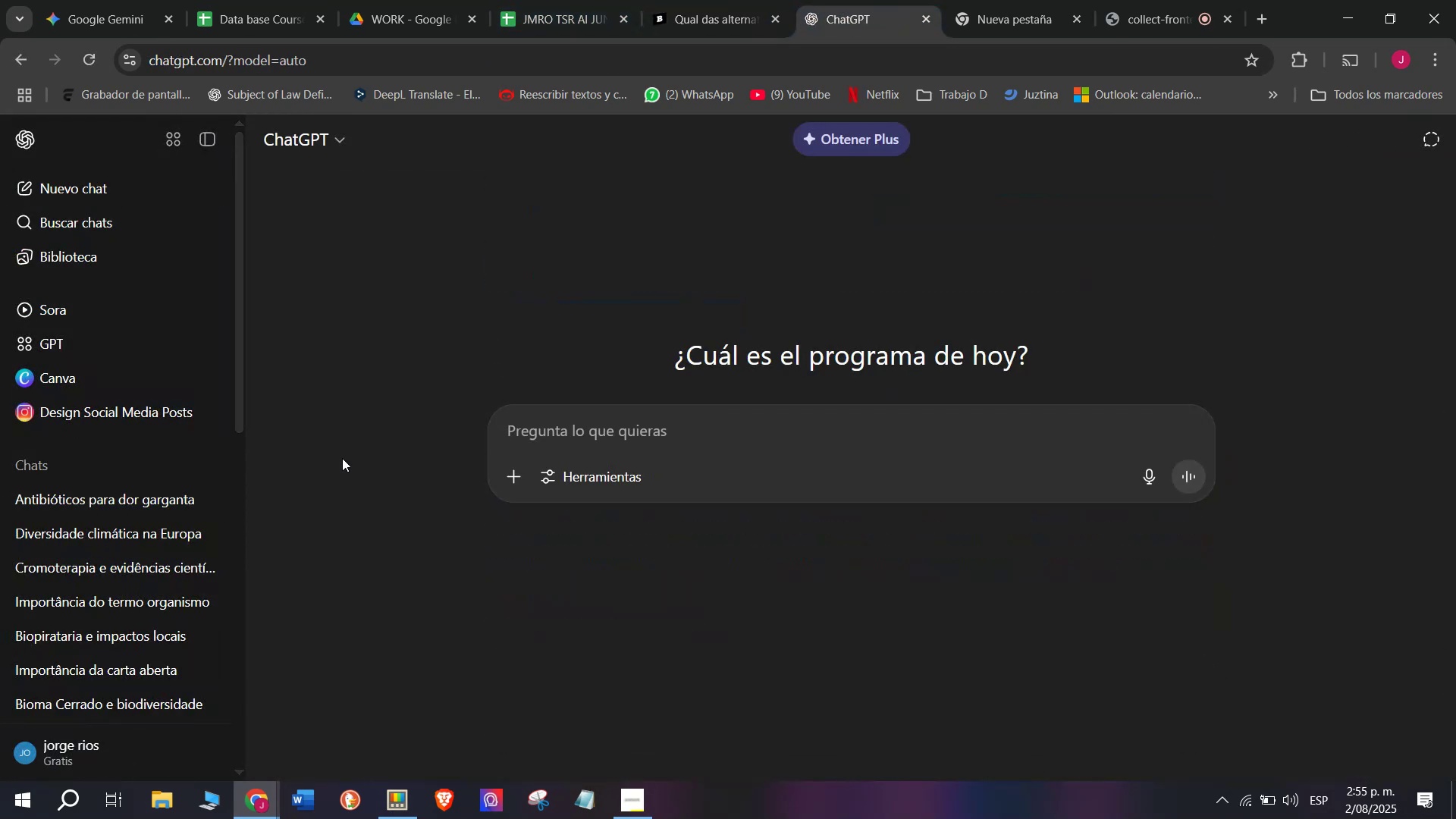 
key(Meta+V)
 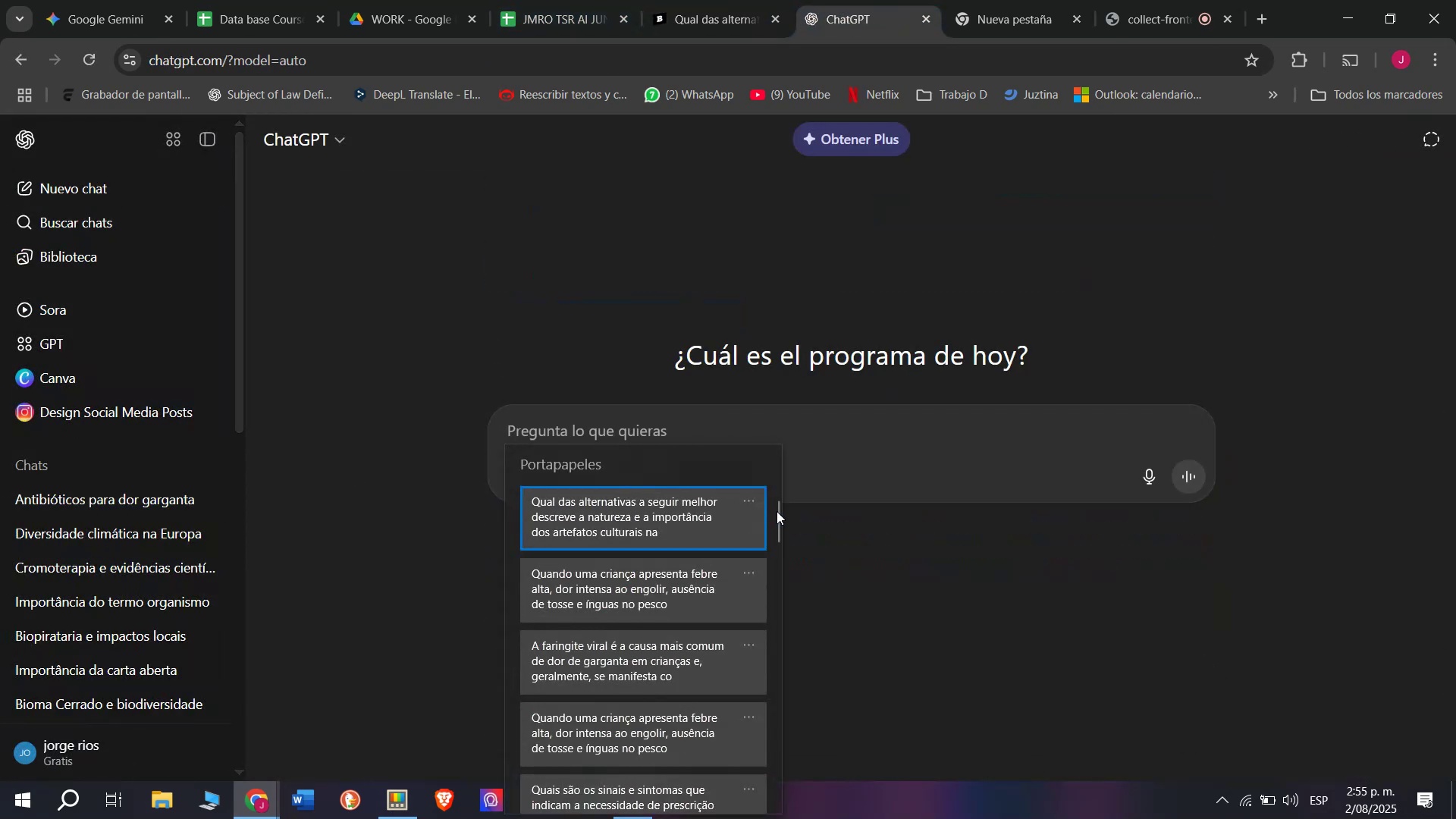 
left_click_drag(start_coordinate=[777, 511], to_coordinate=[764, 818])
 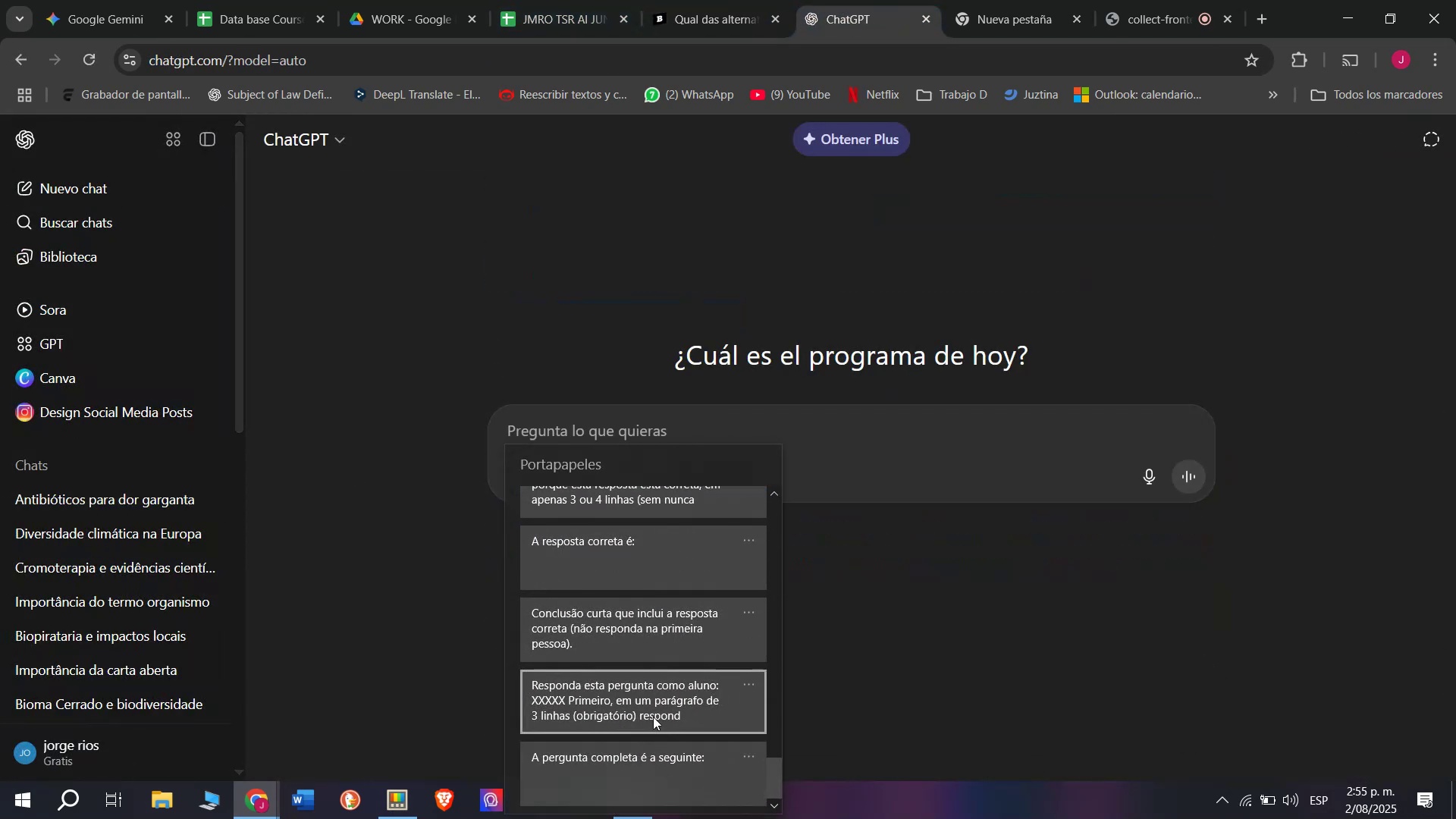 
left_click([652, 712])
 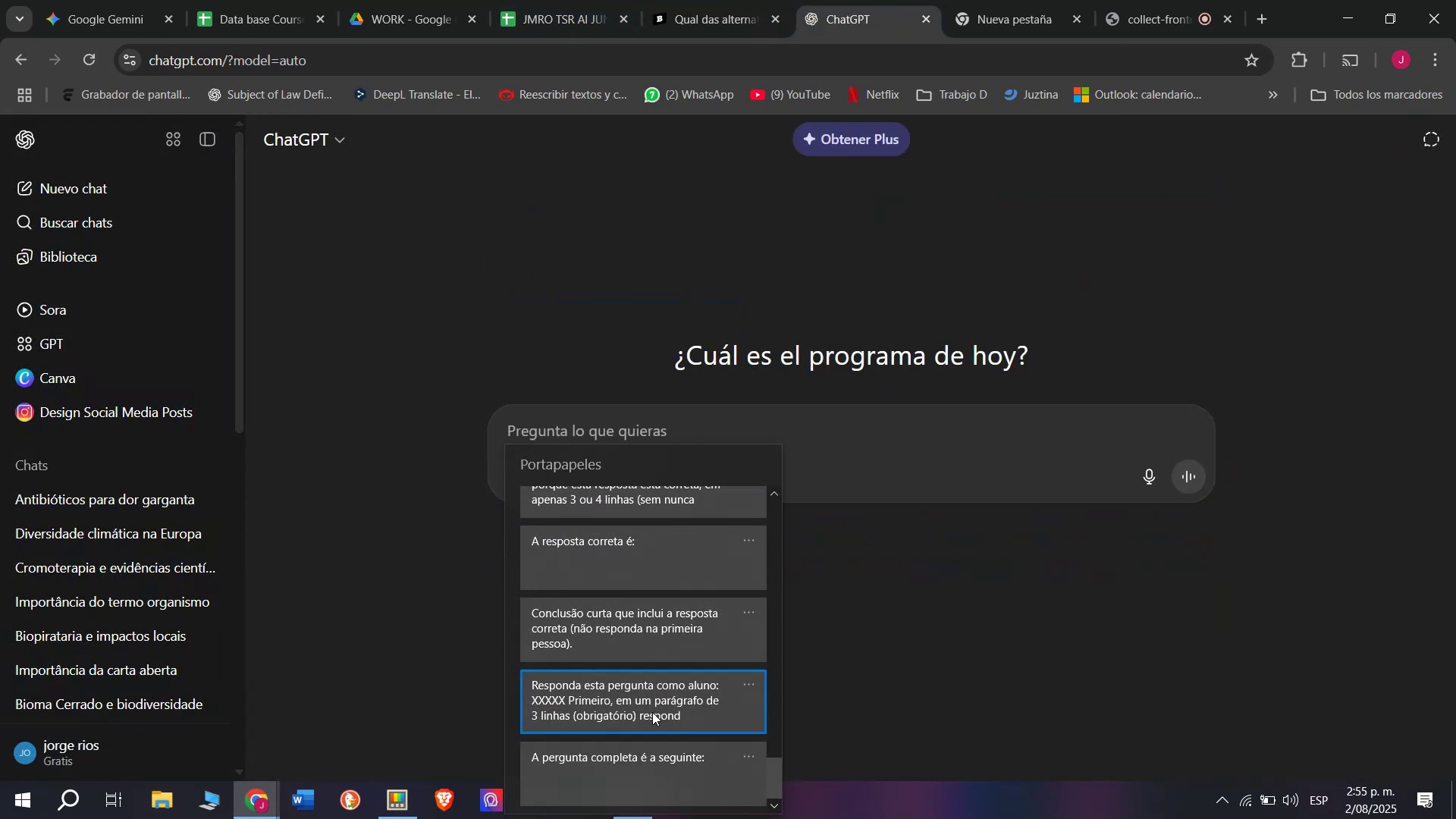 
key(Control+ControlLeft)
 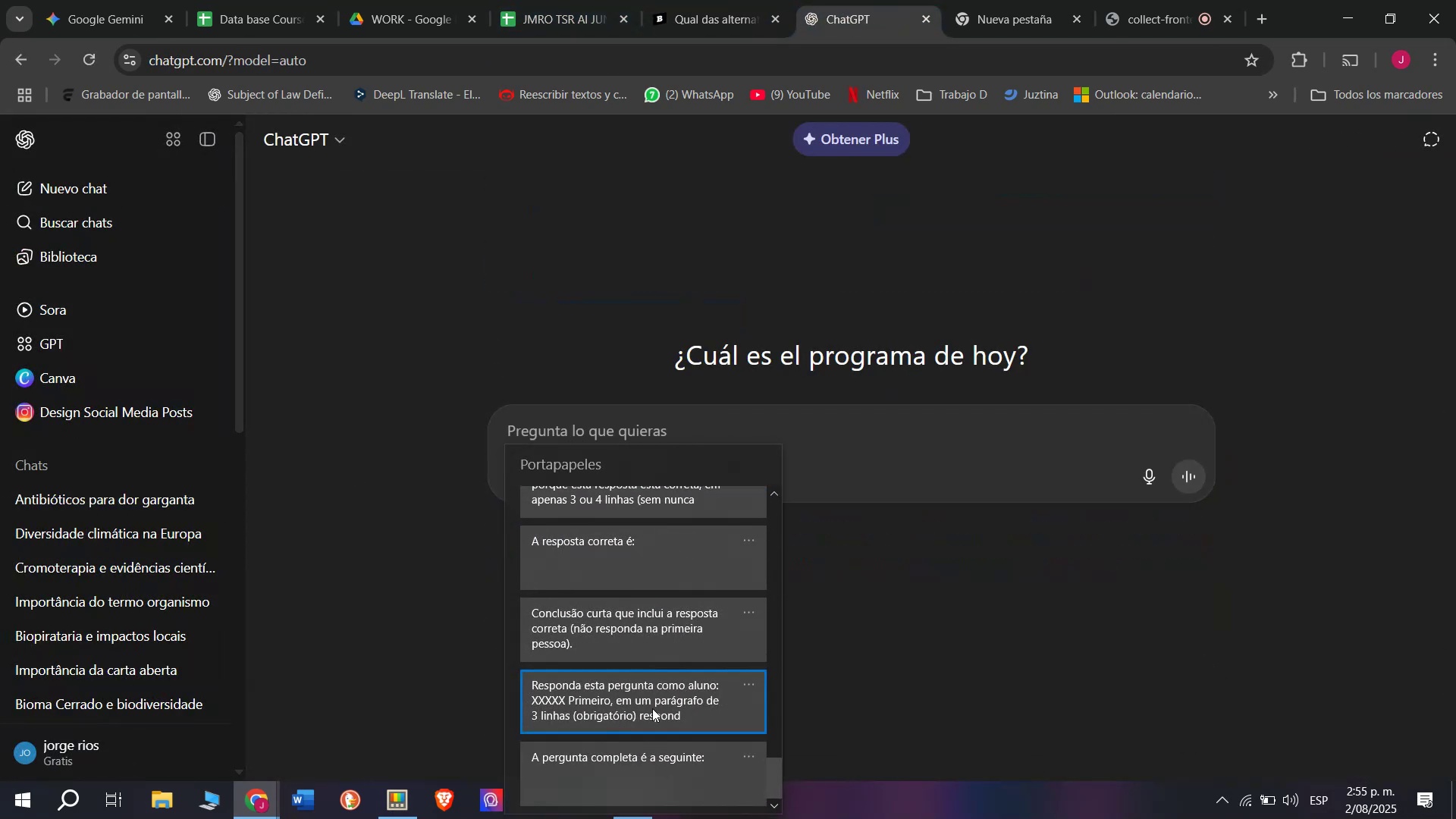 
key(Control+V)
 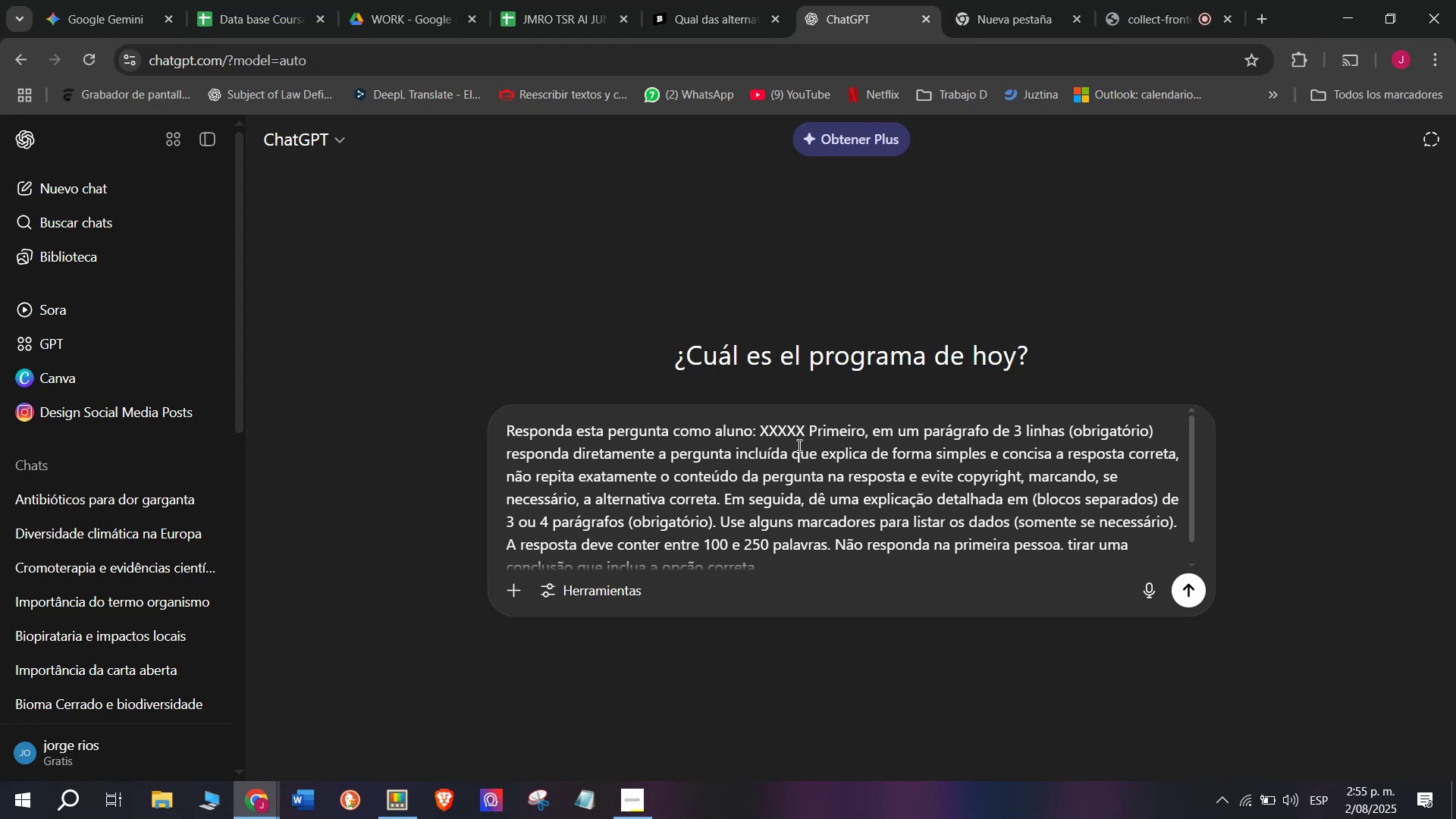 
left_click_drag(start_coordinate=[804, 430], to_coordinate=[761, 421])
 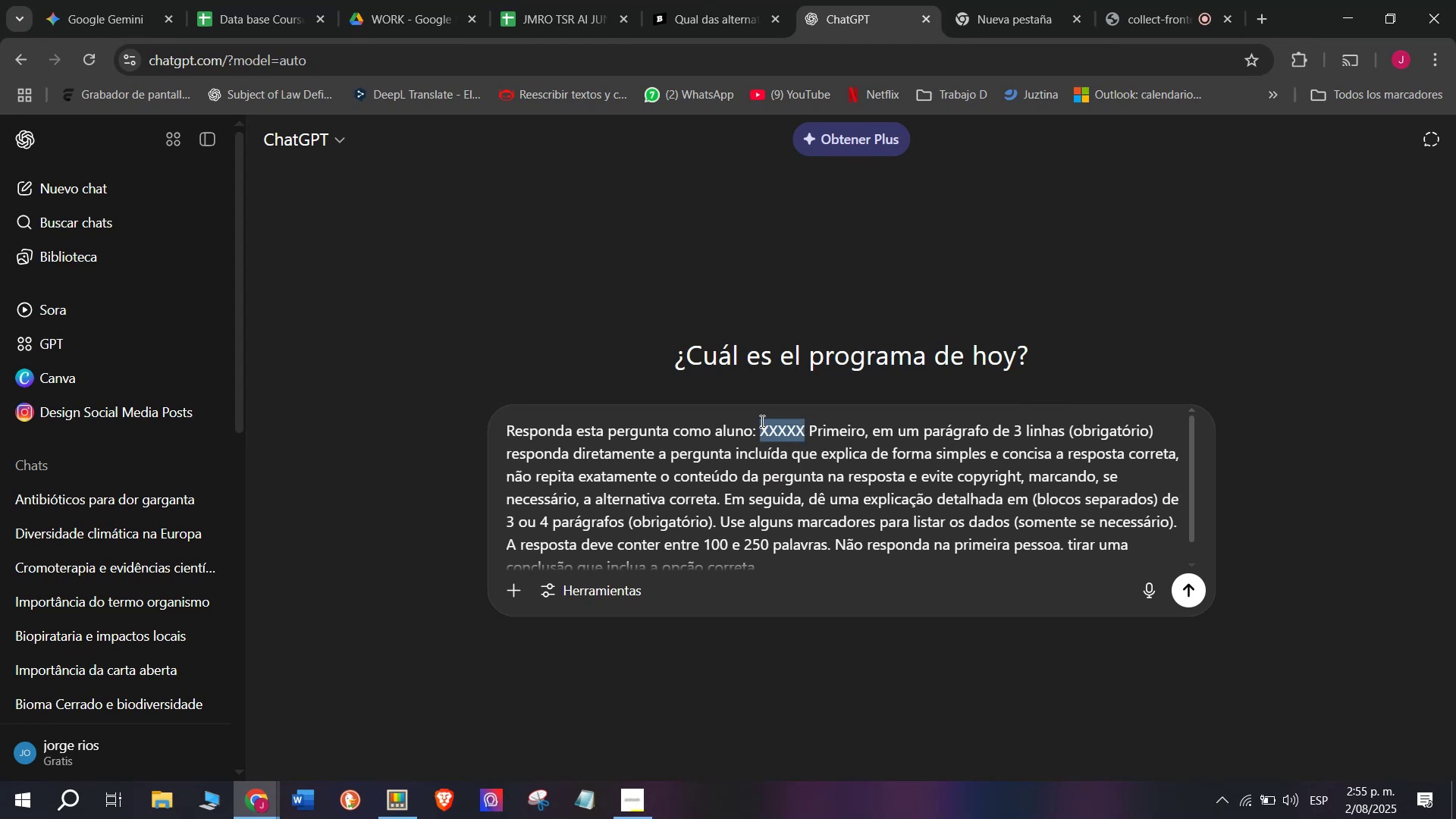 
key(Meta+V)
 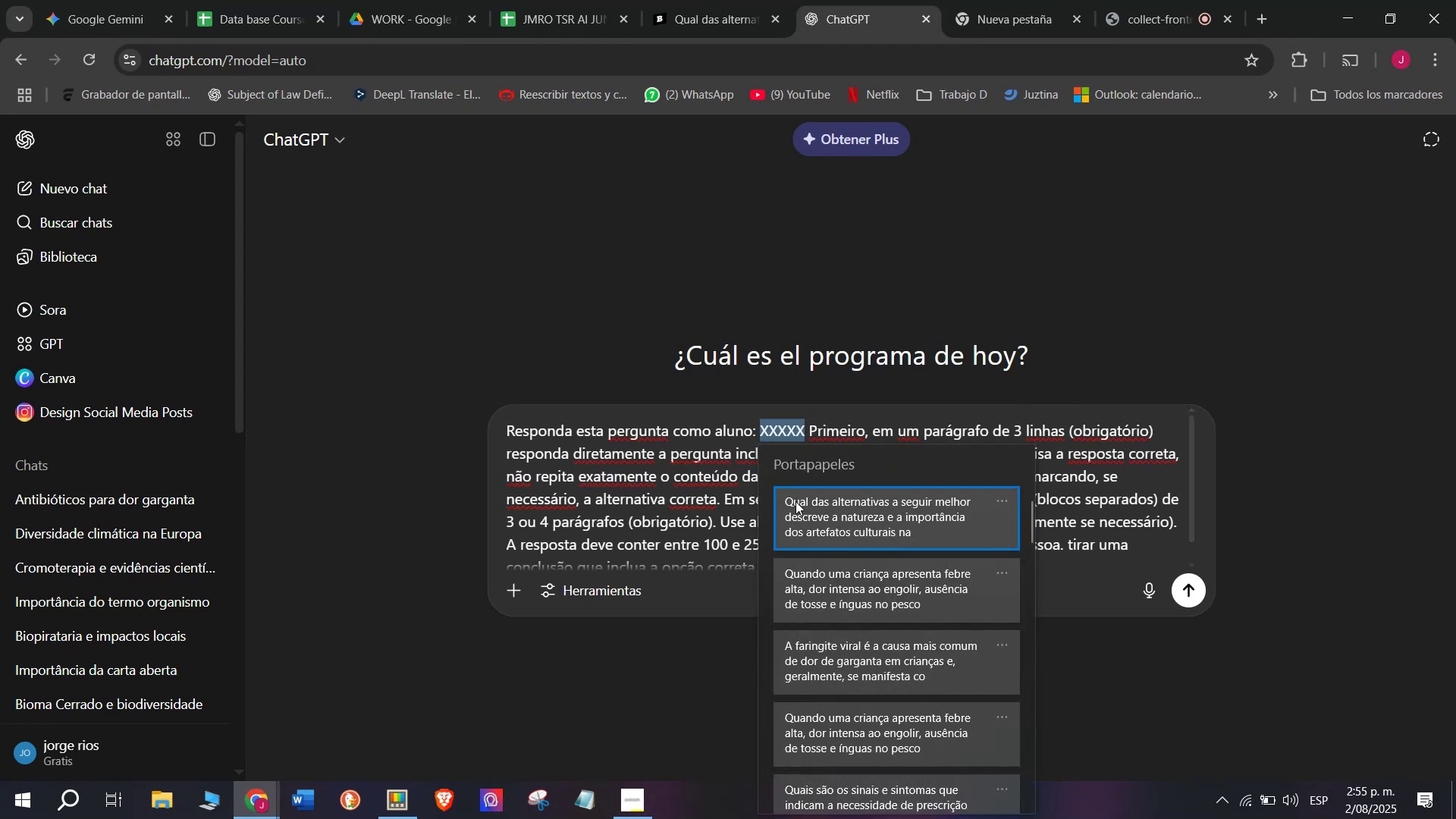 
key(Control+ControlLeft)
 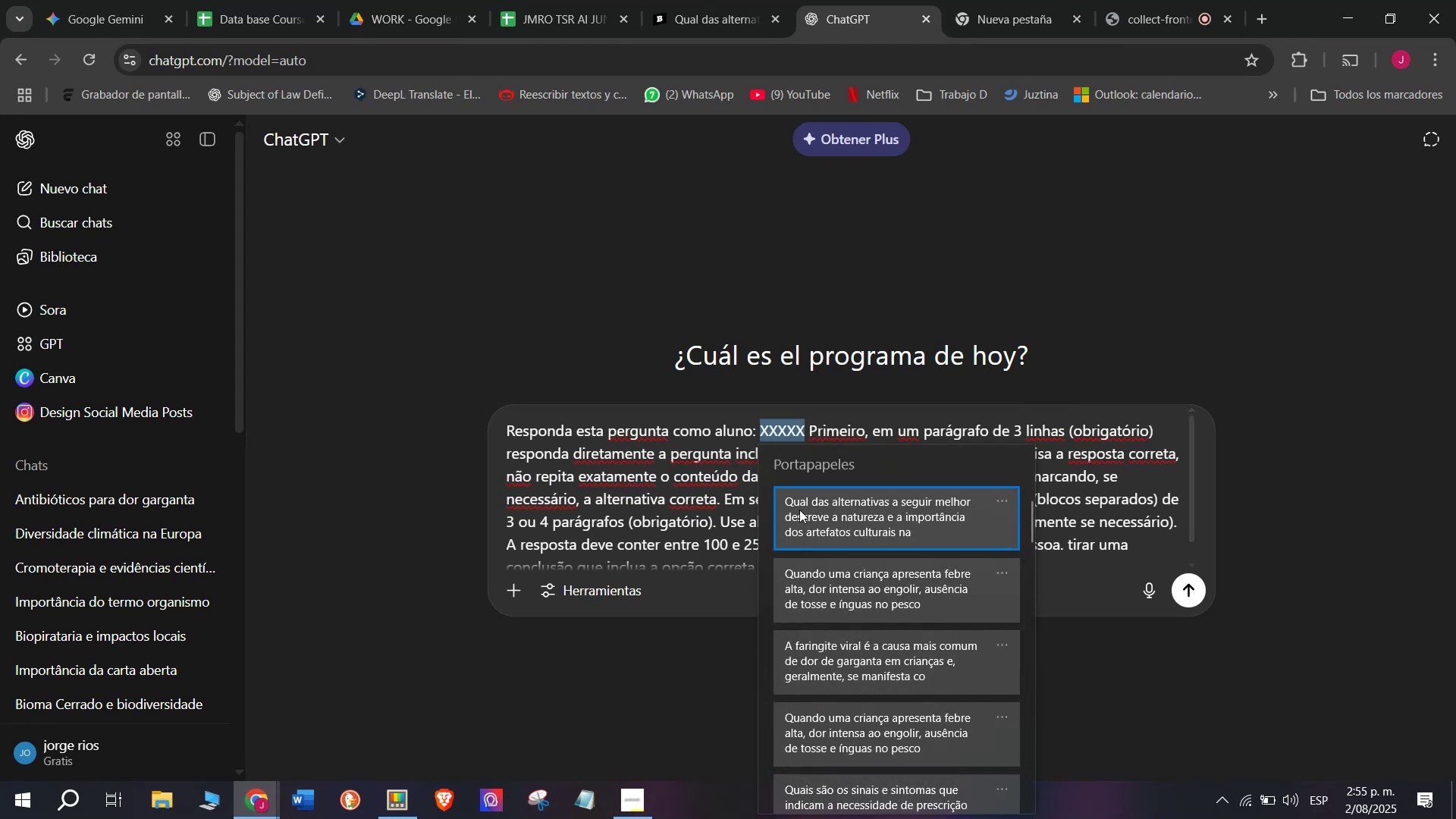 
key(Control+V)
 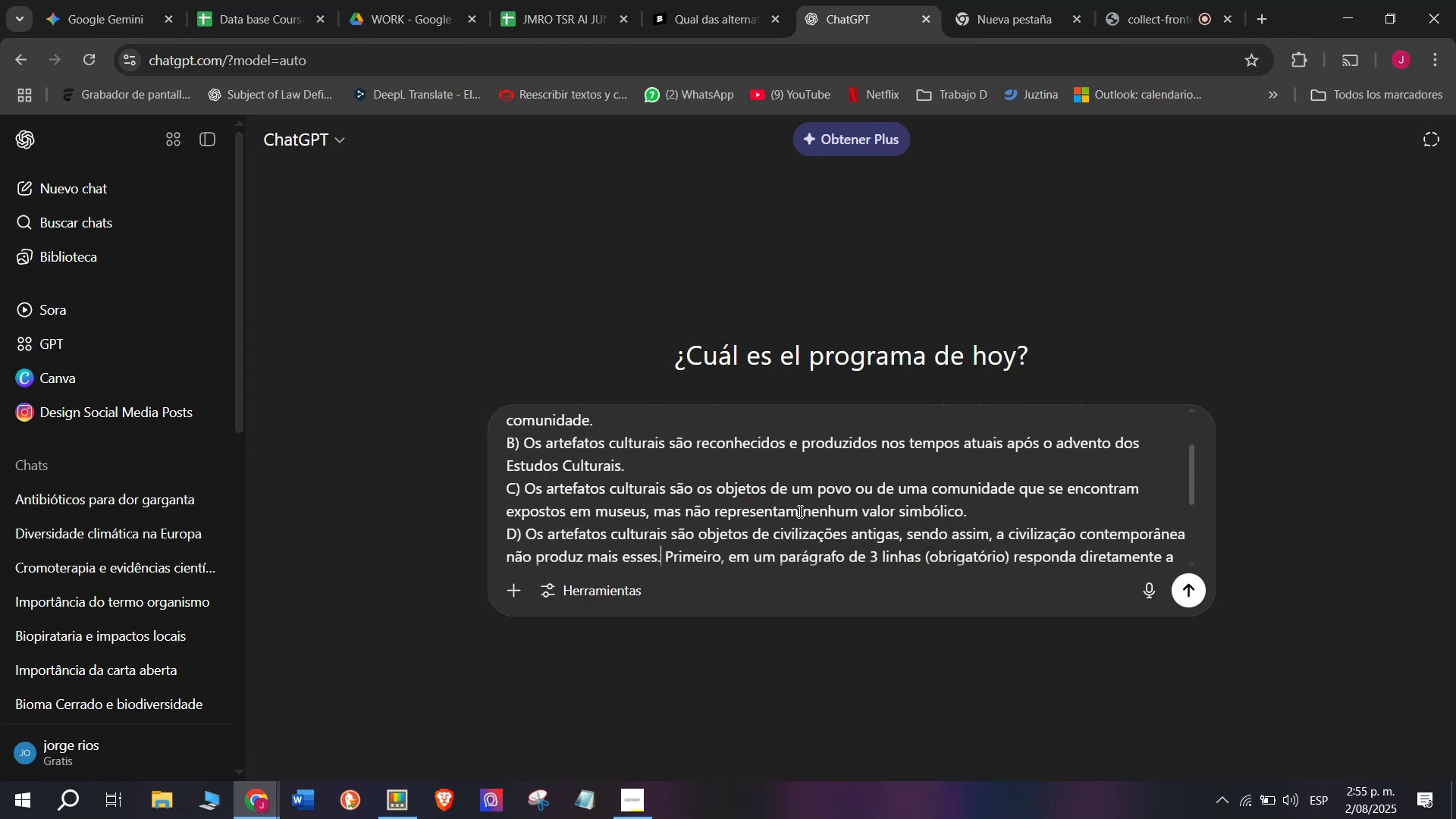 
key(Enter)
 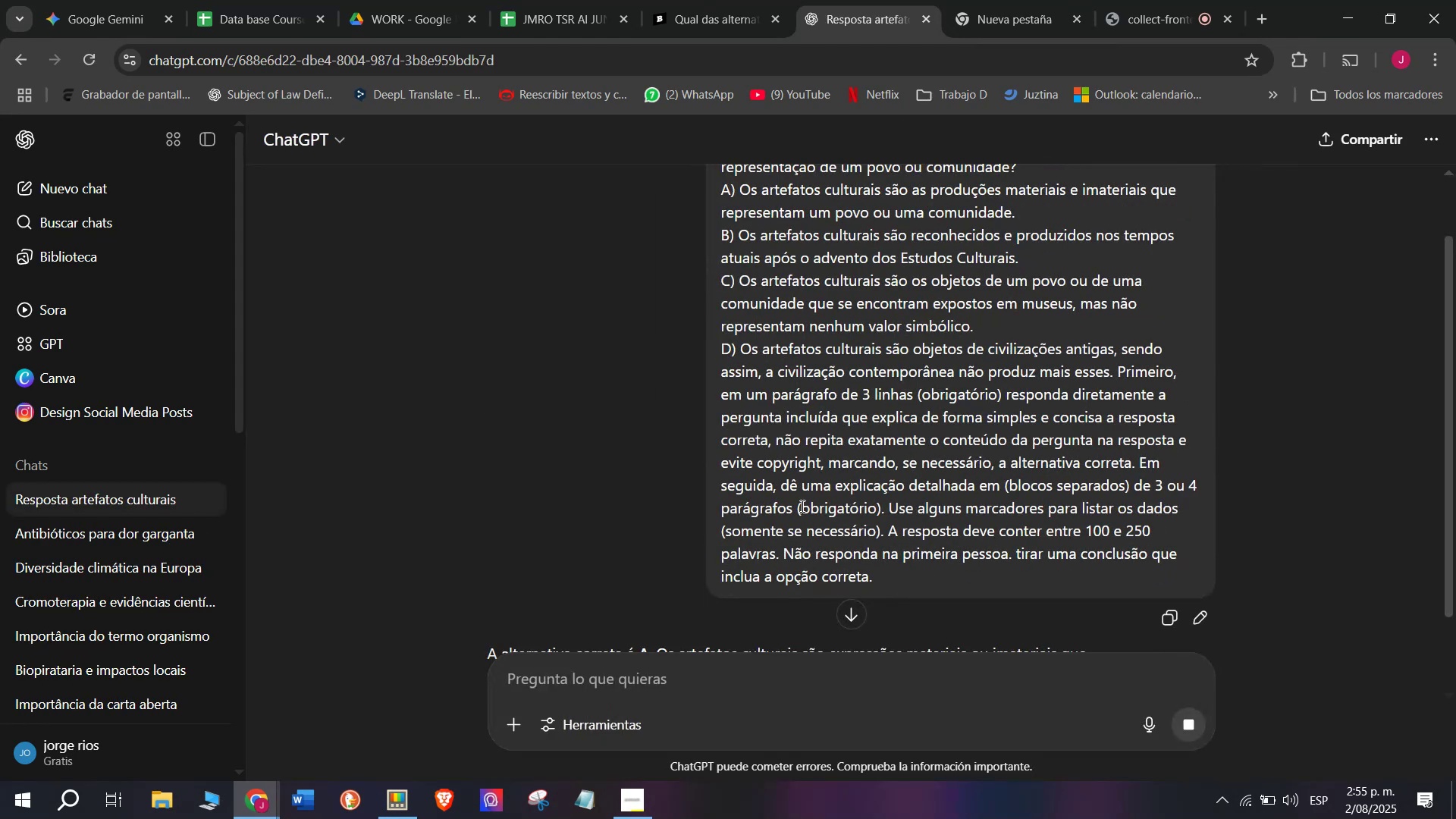 
scroll: coordinate [725, 382], scroll_direction: down, amount: 4.0
 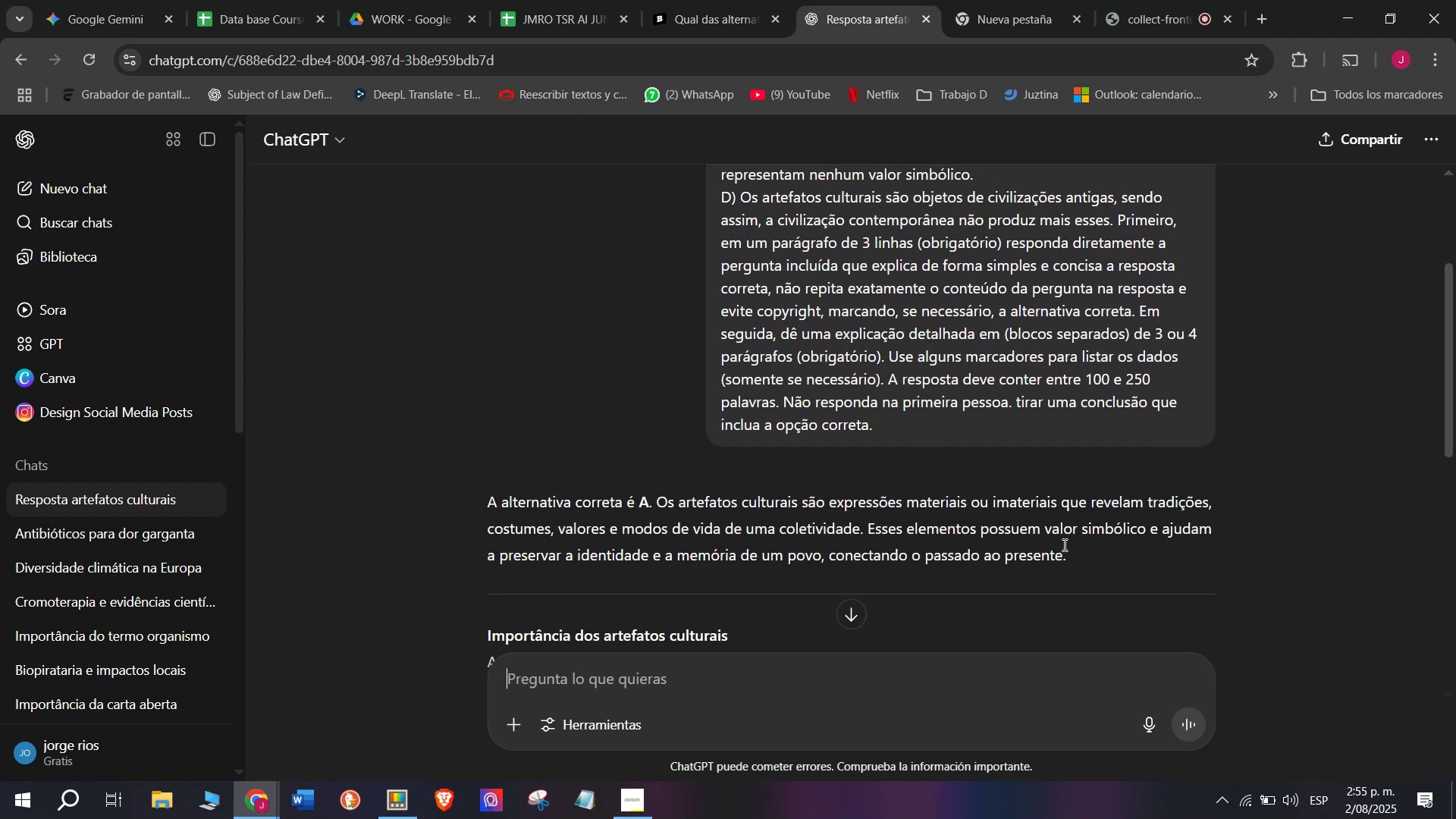 
left_click_drag(start_coordinate=[1071, 562], to_coordinate=[485, 500])
 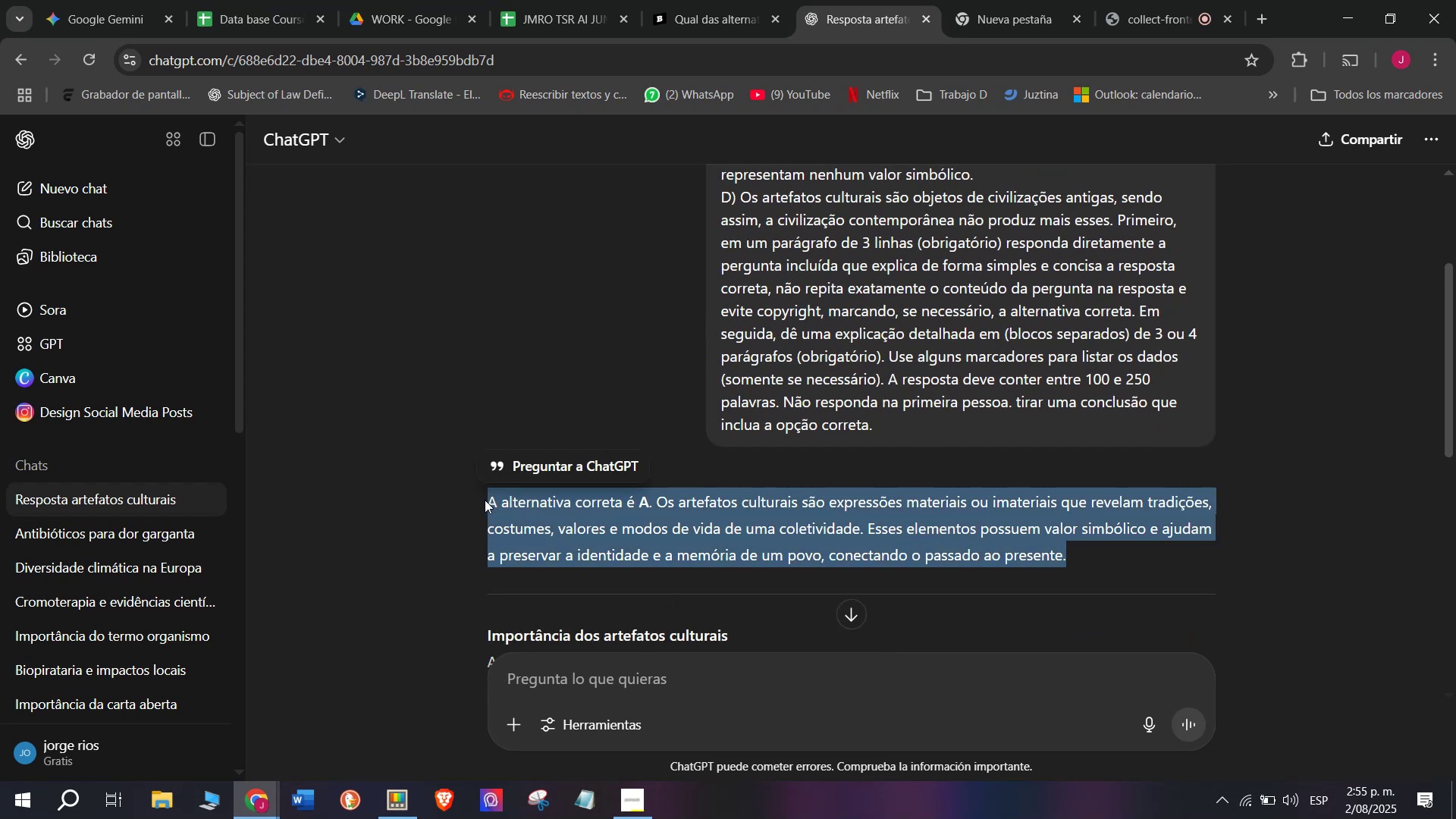 
key(Control+C)
 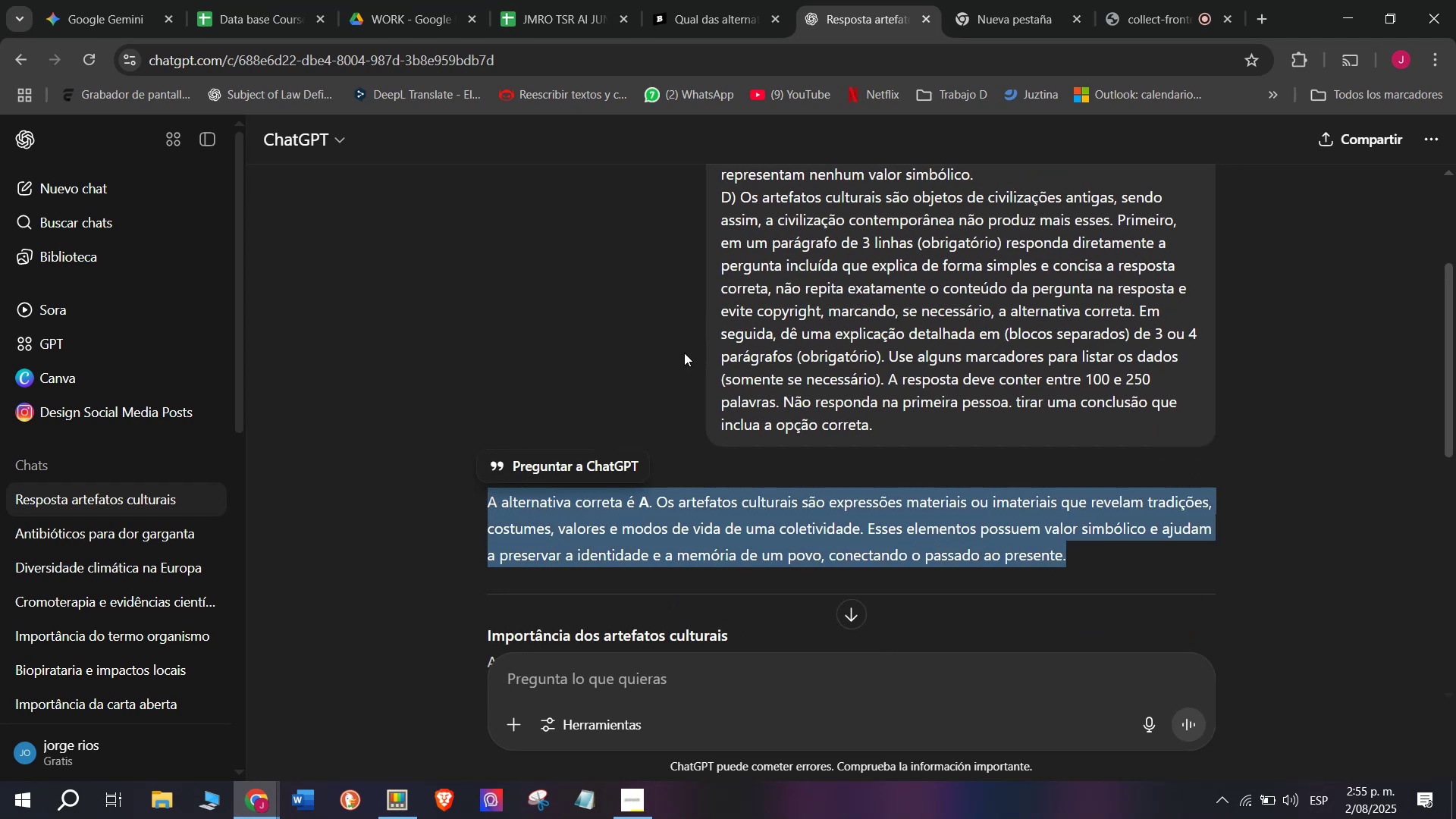 
scroll: coordinate [684, 353], scroll_direction: down, amount: 1.0
 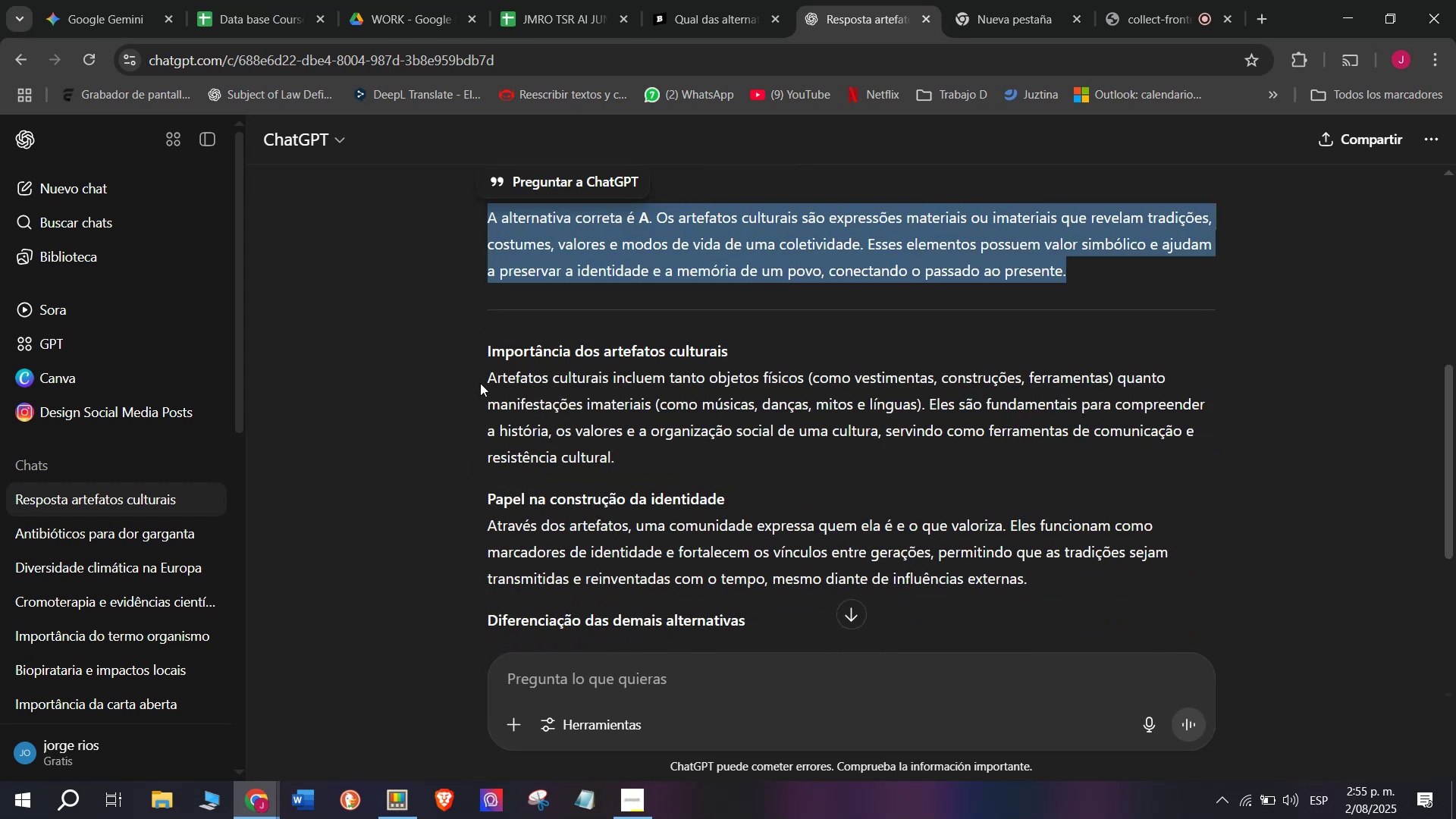 
left_click_drag(start_coordinate=[479, 383], to_coordinate=[1080, 575])
 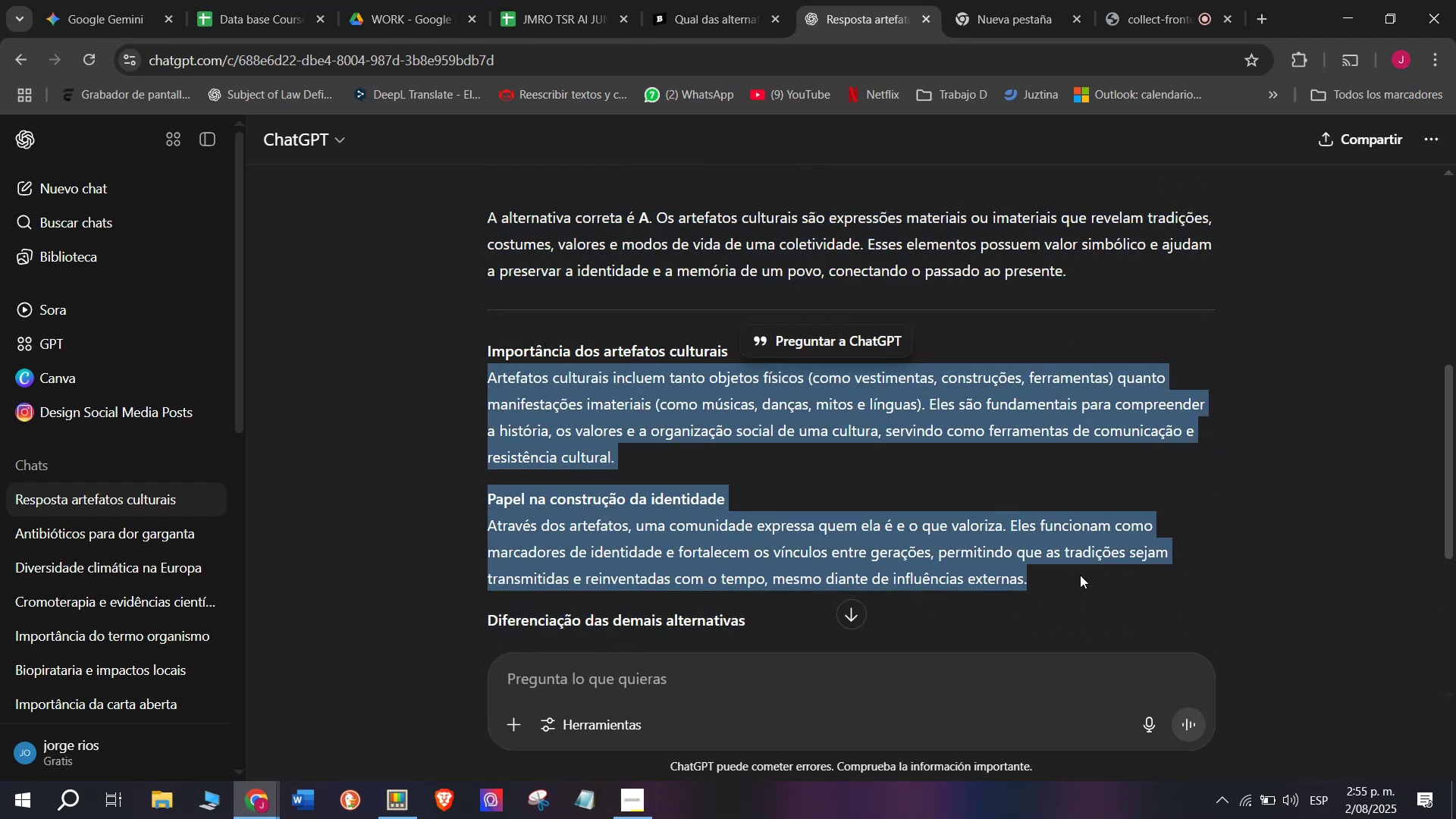 
key(Control+C)
 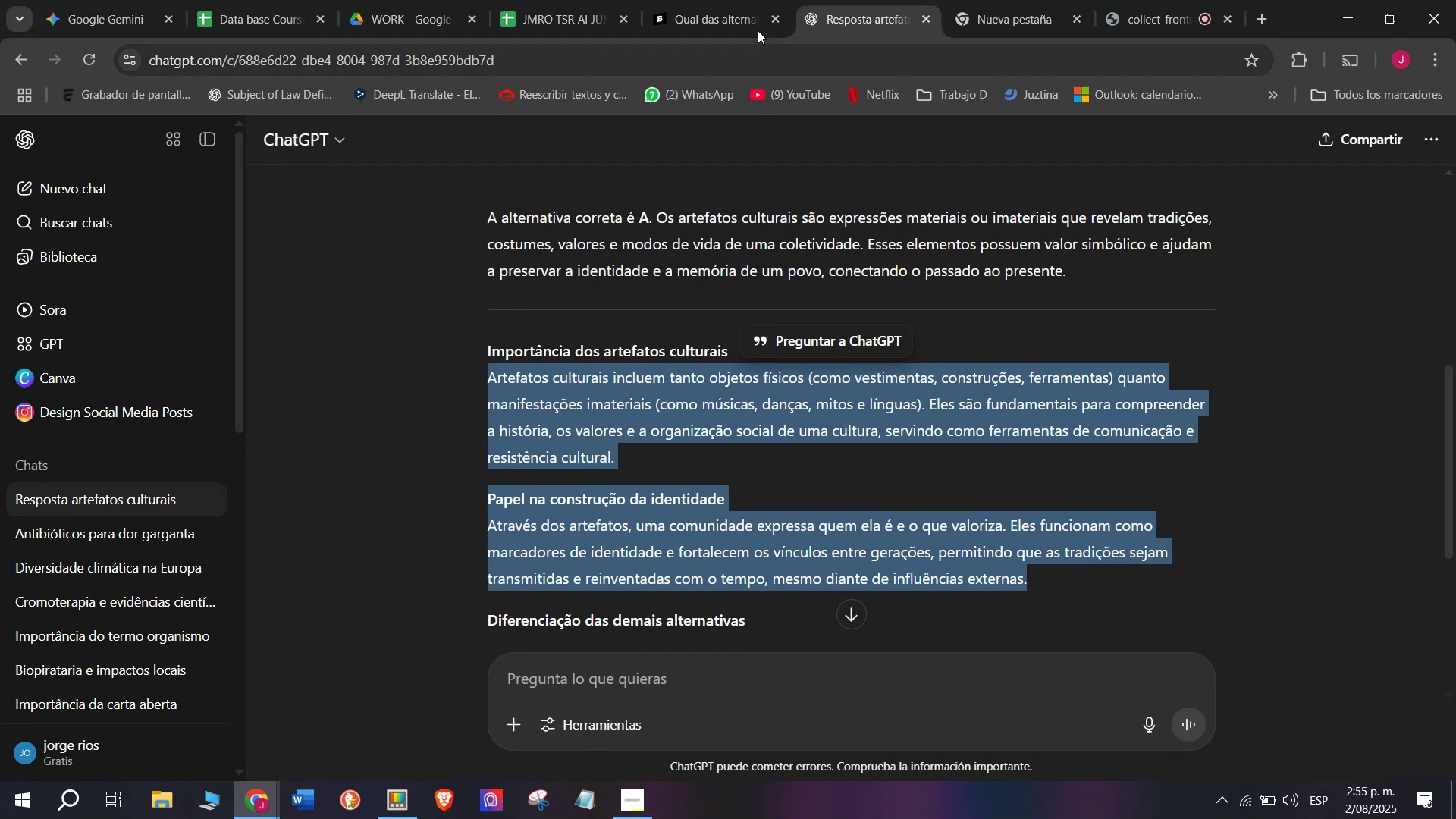 
left_click([733, 0])
 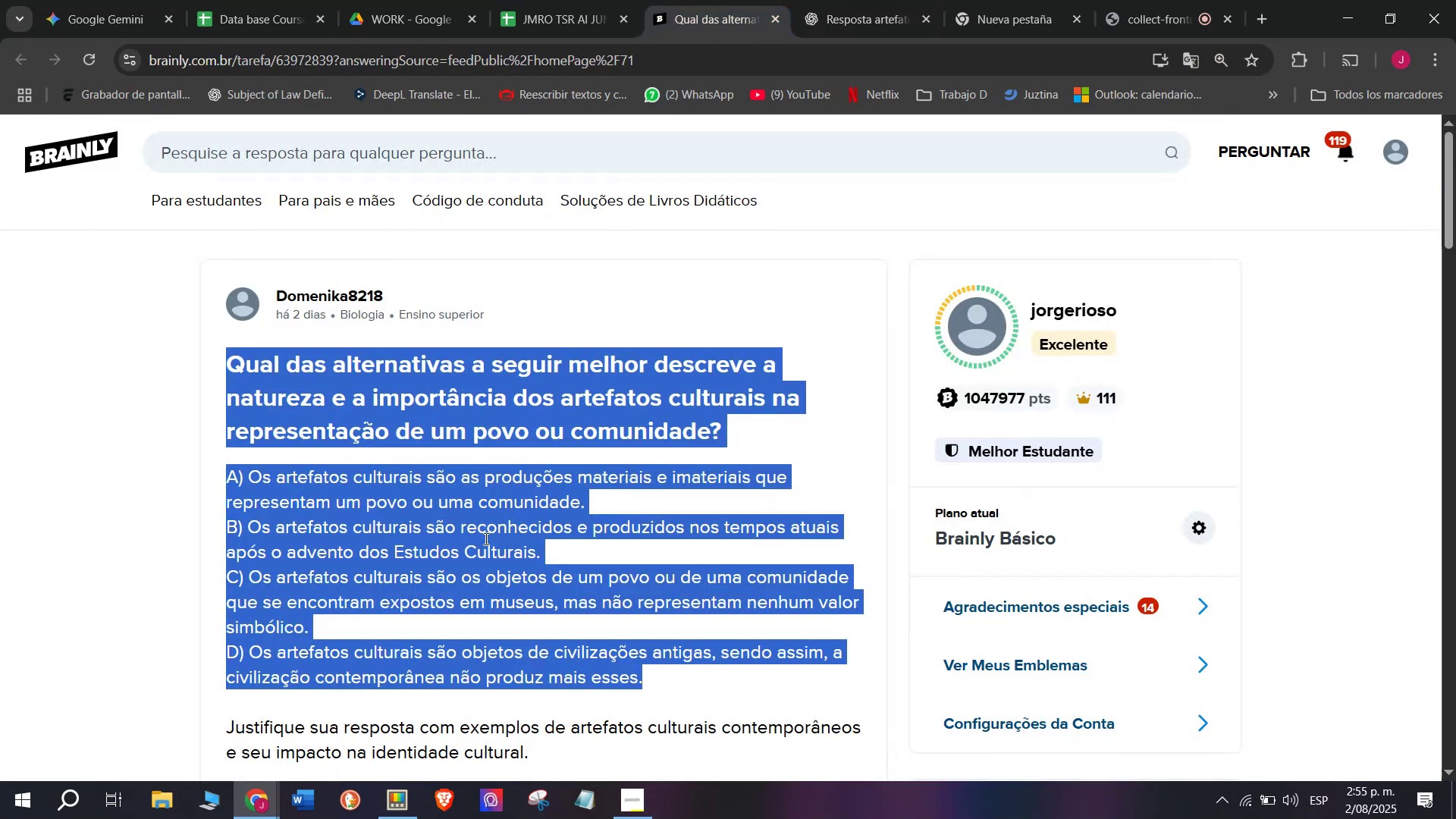 
scroll: coordinate [482, 555], scroll_direction: down, amount: 1.0
 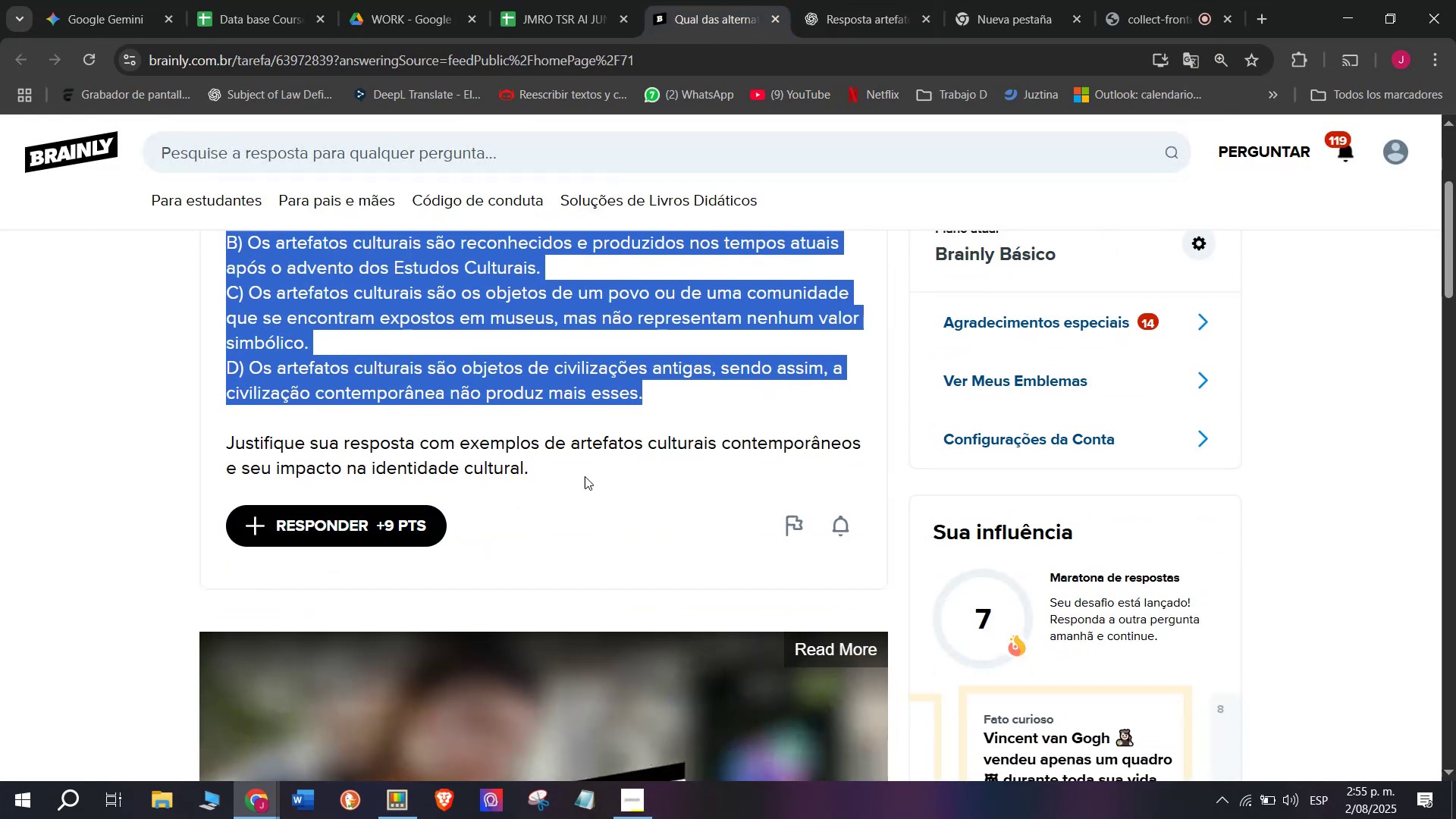 
left_click_drag(start_coordinate=[733, 428], to_coordinate=[550, 252])
 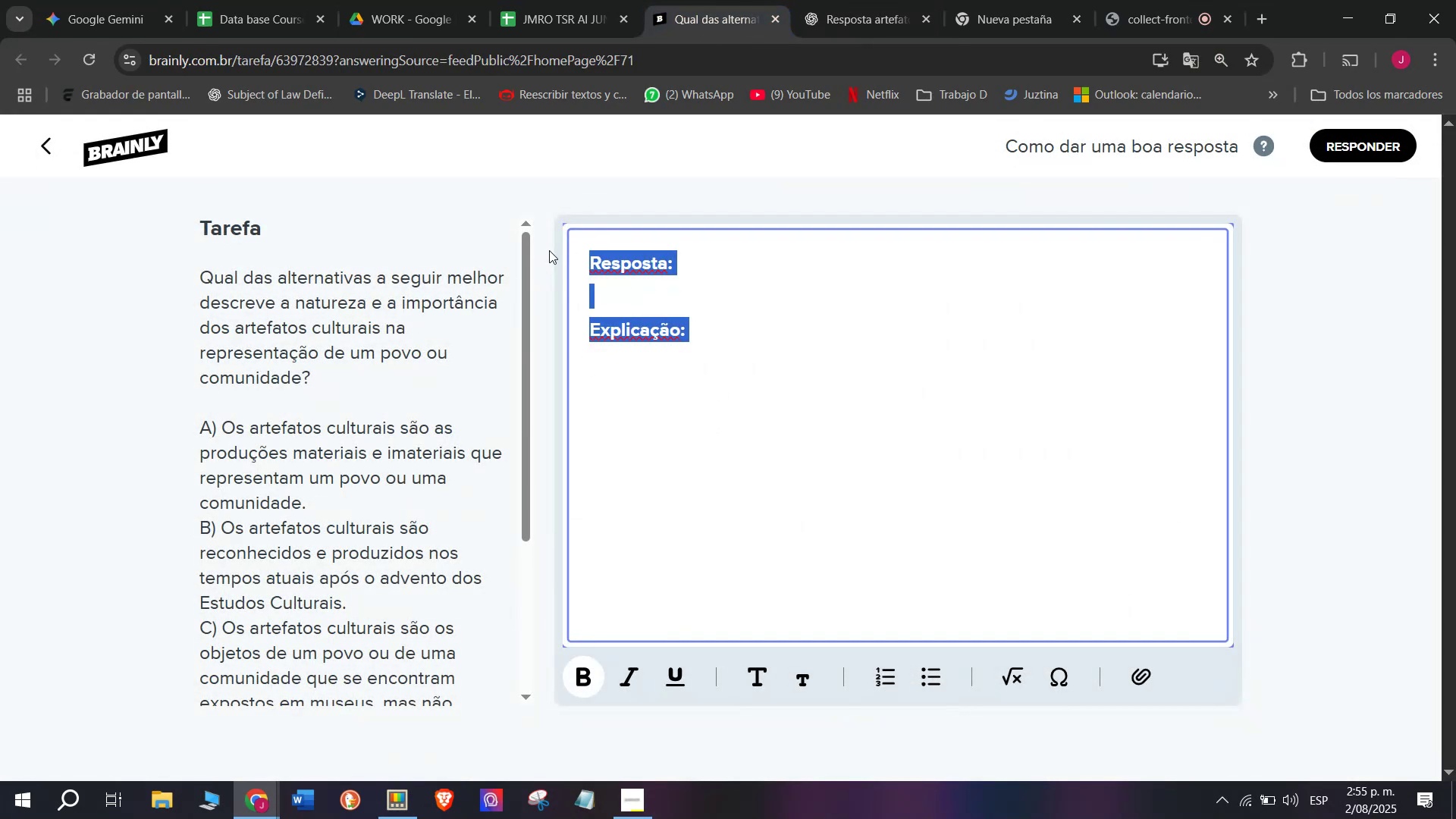 
key(Meta+MetaLeft)
 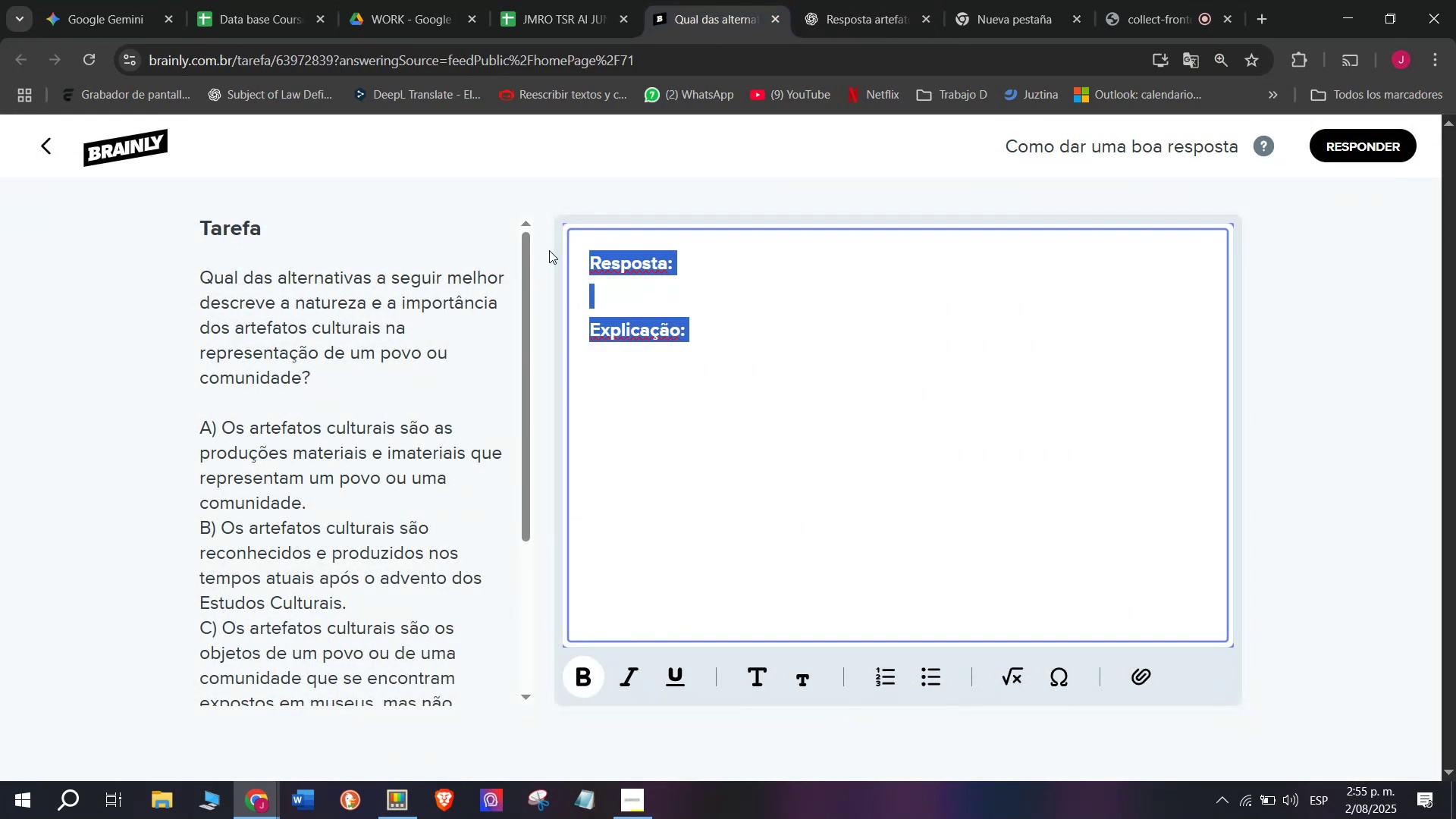 
key(Meta+V)
 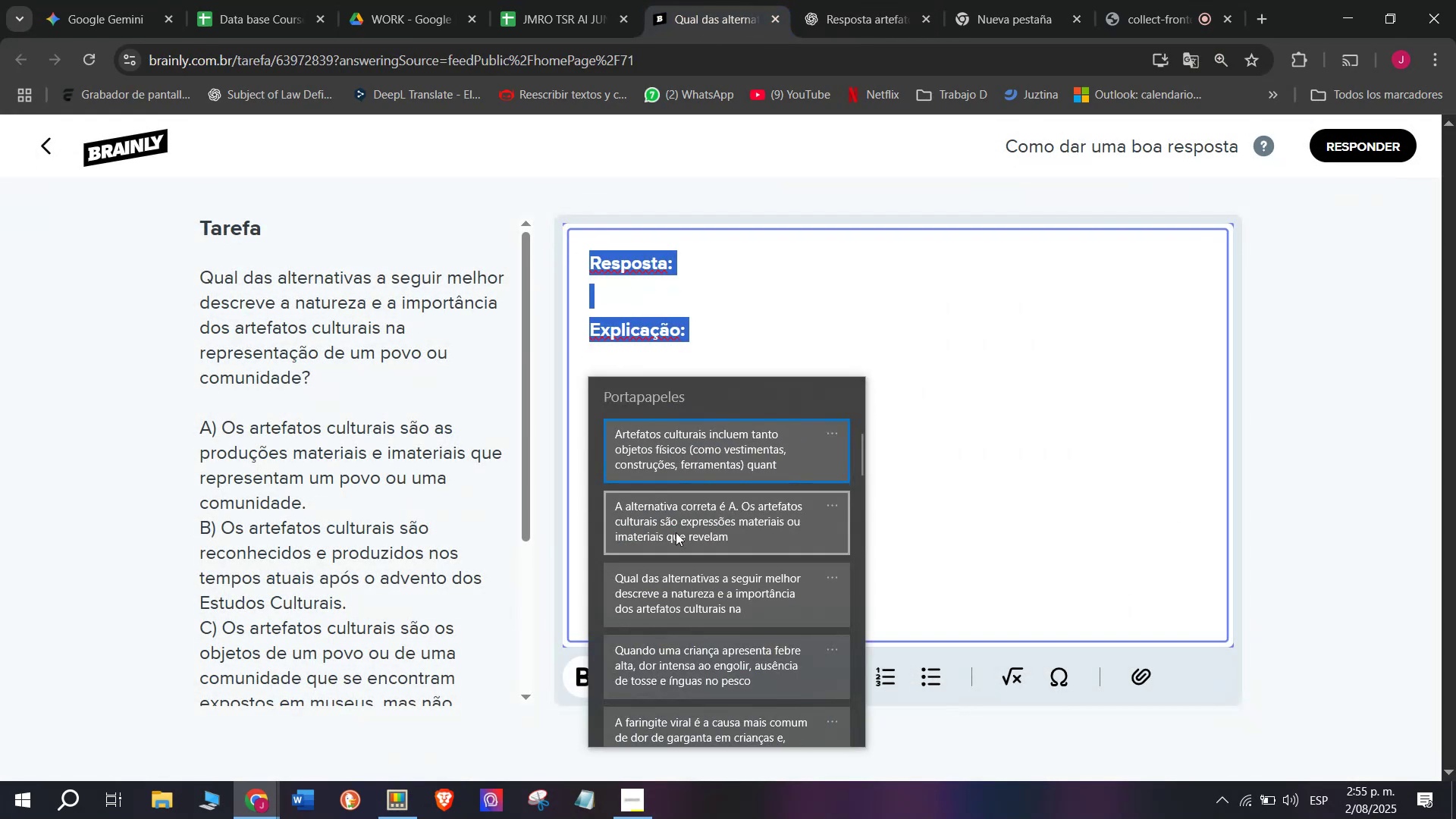 
left_click([676, 535])
 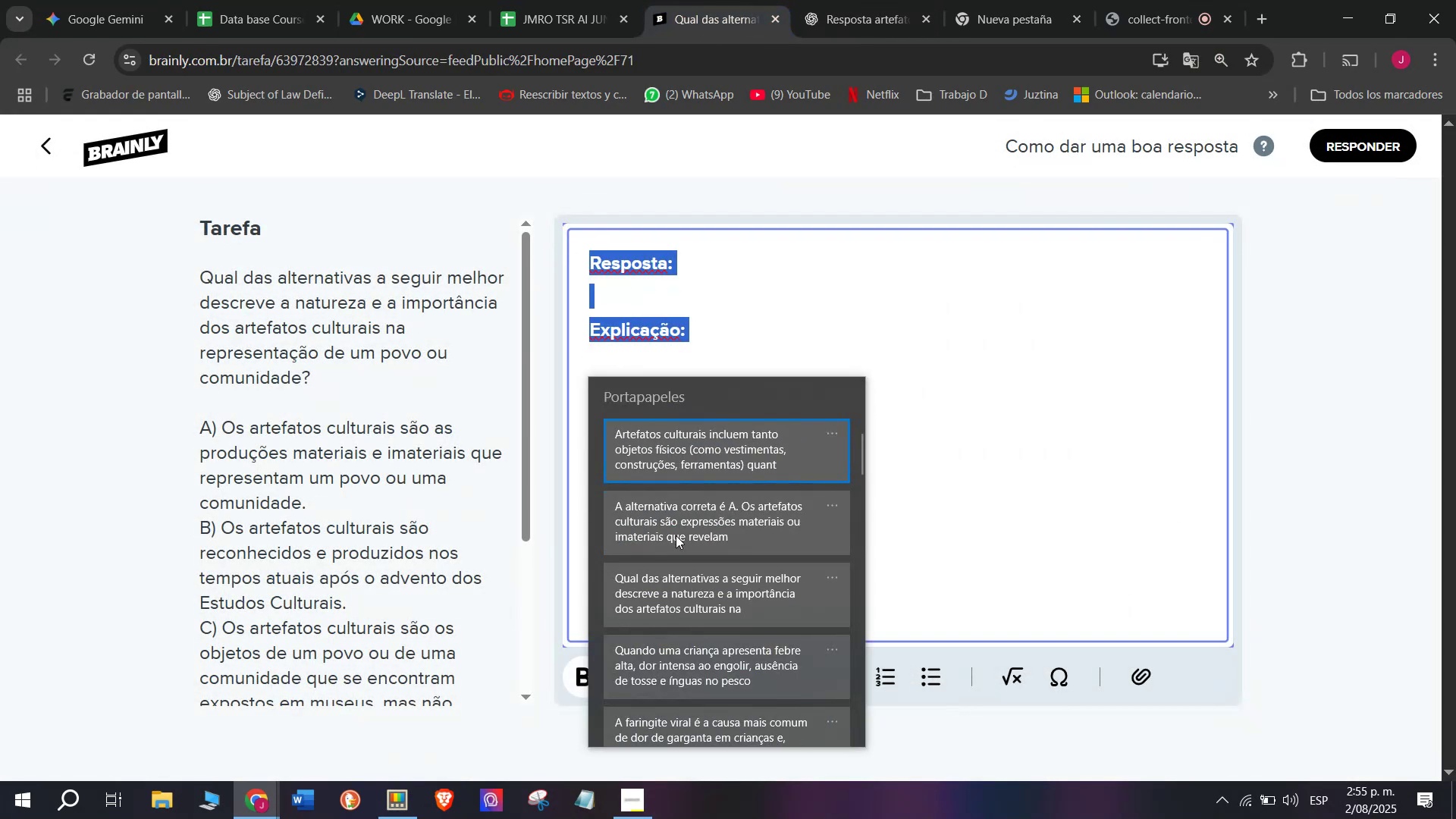 
key(Control+ControlLeft)
 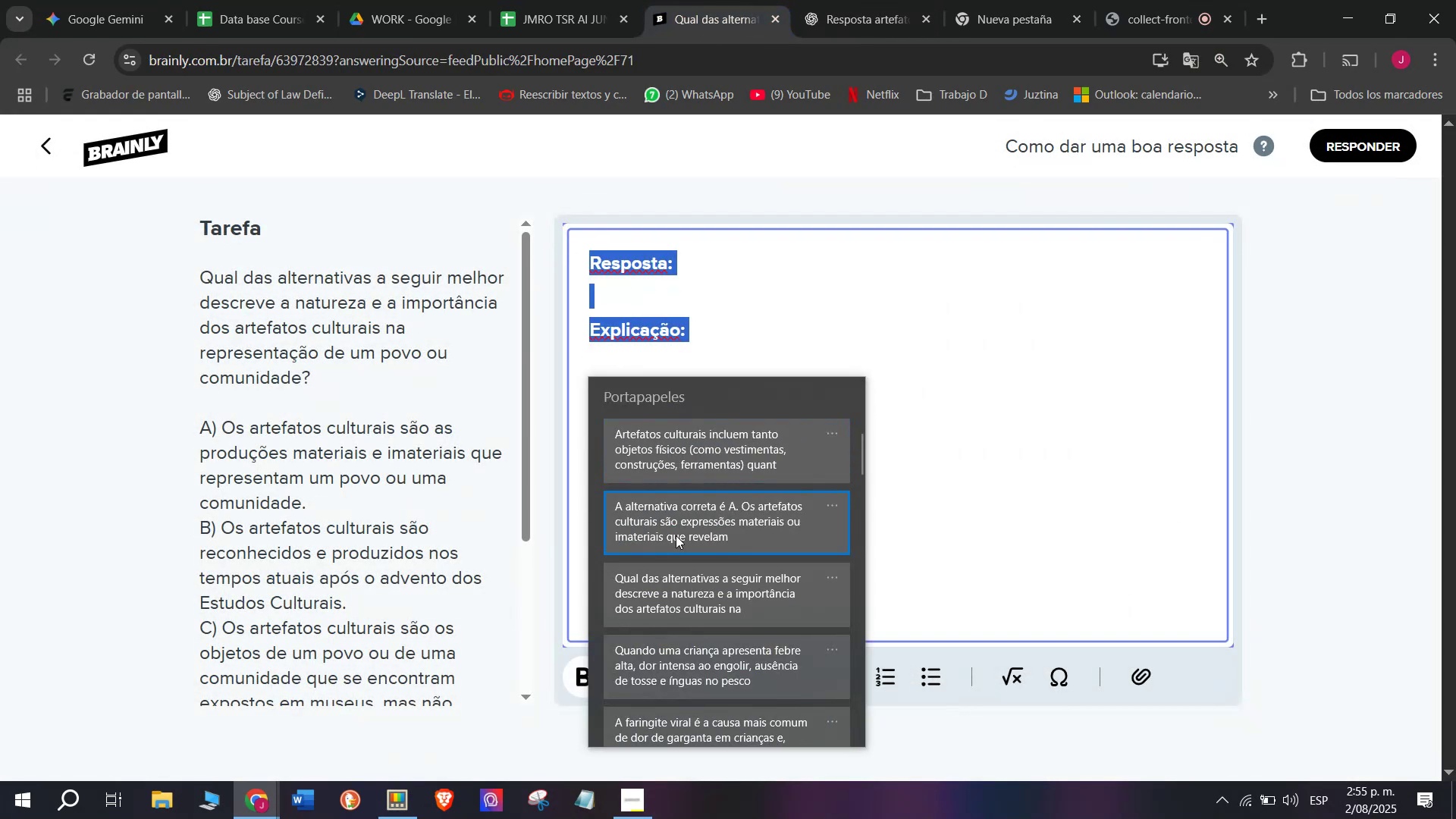 
key(Control+V)
 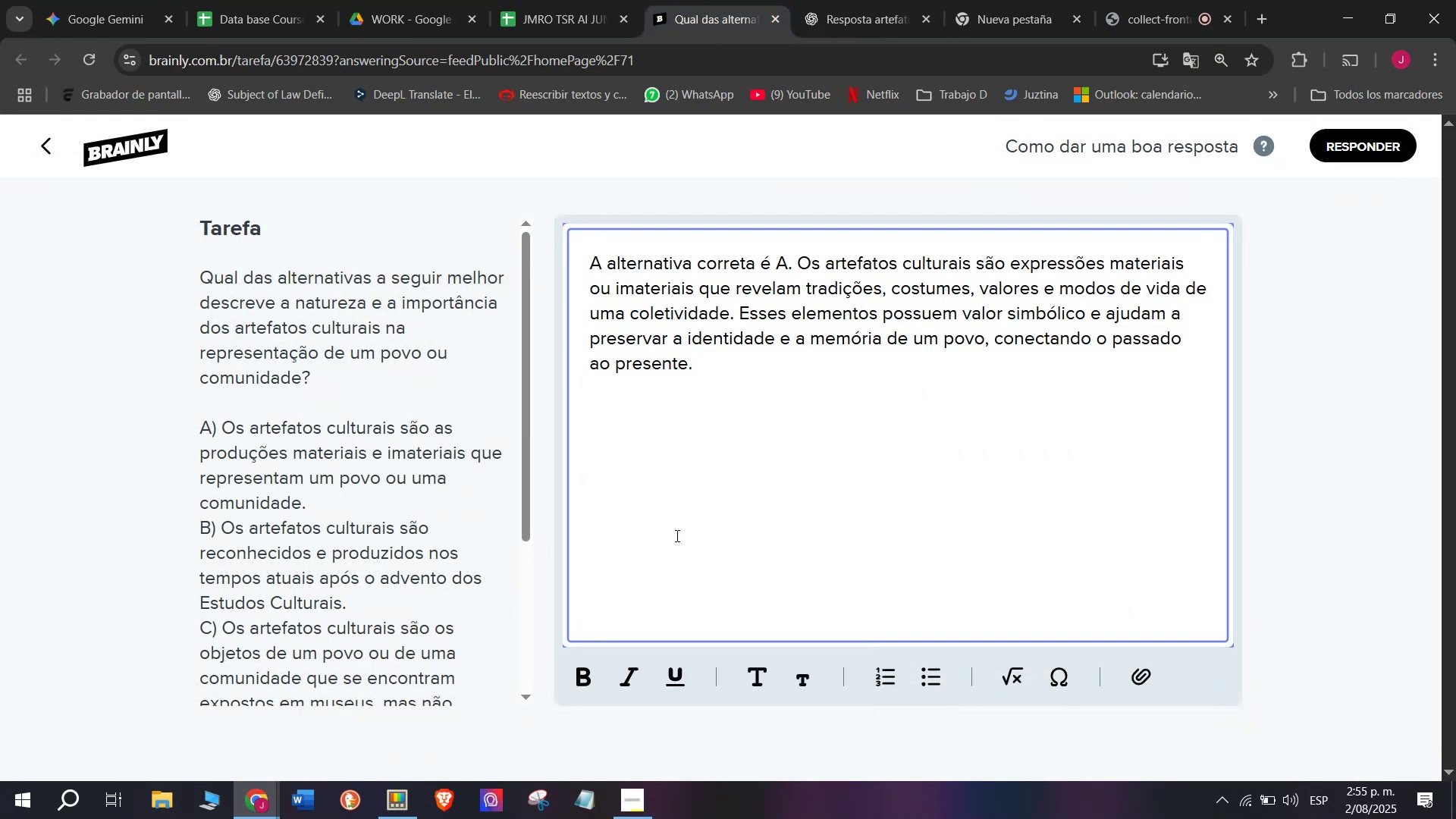 
key(Enter)
 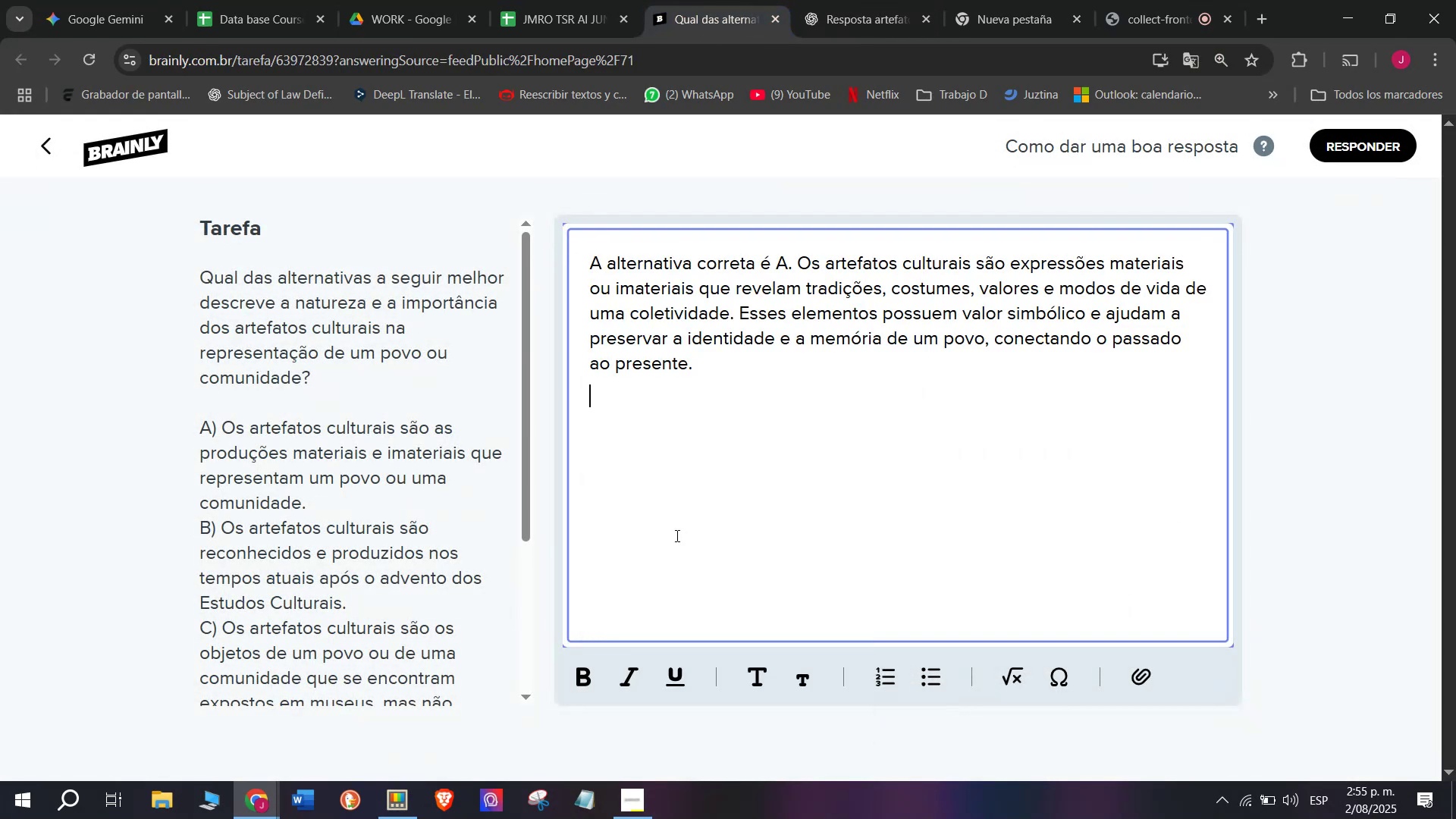 
key(Enter)
 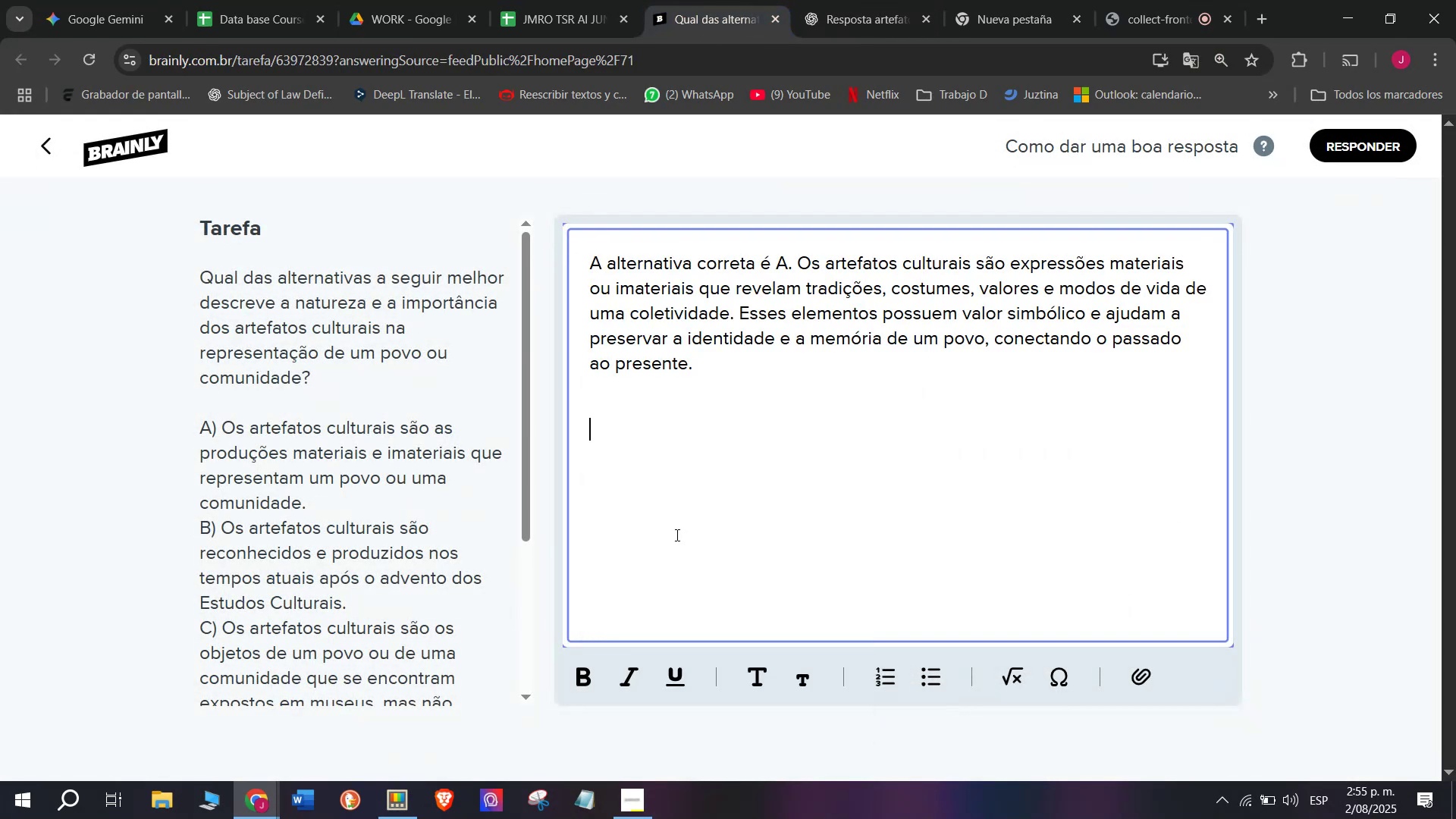 
key(Meta+MetaLeft)
 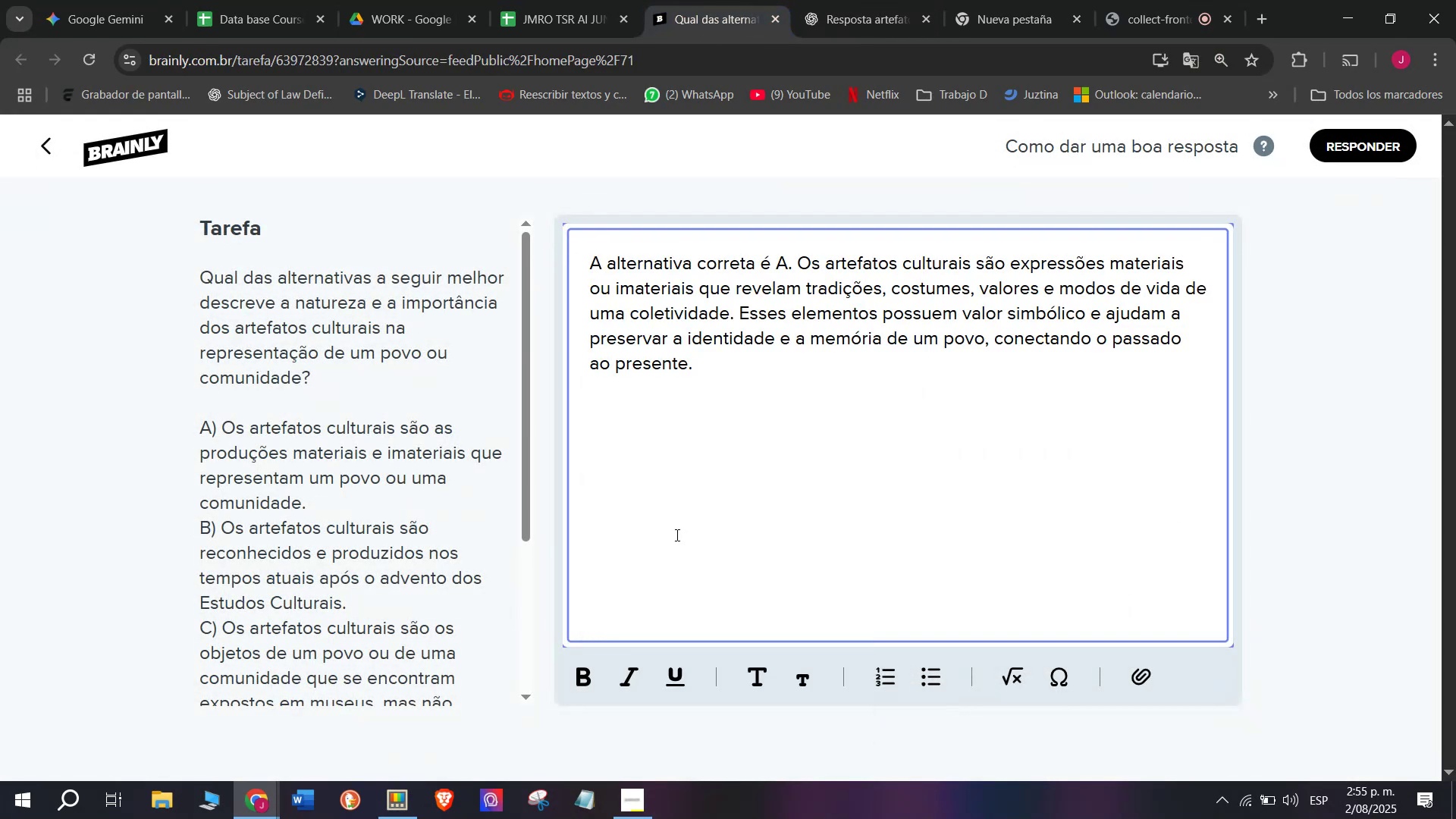 
key(Meta+V)
 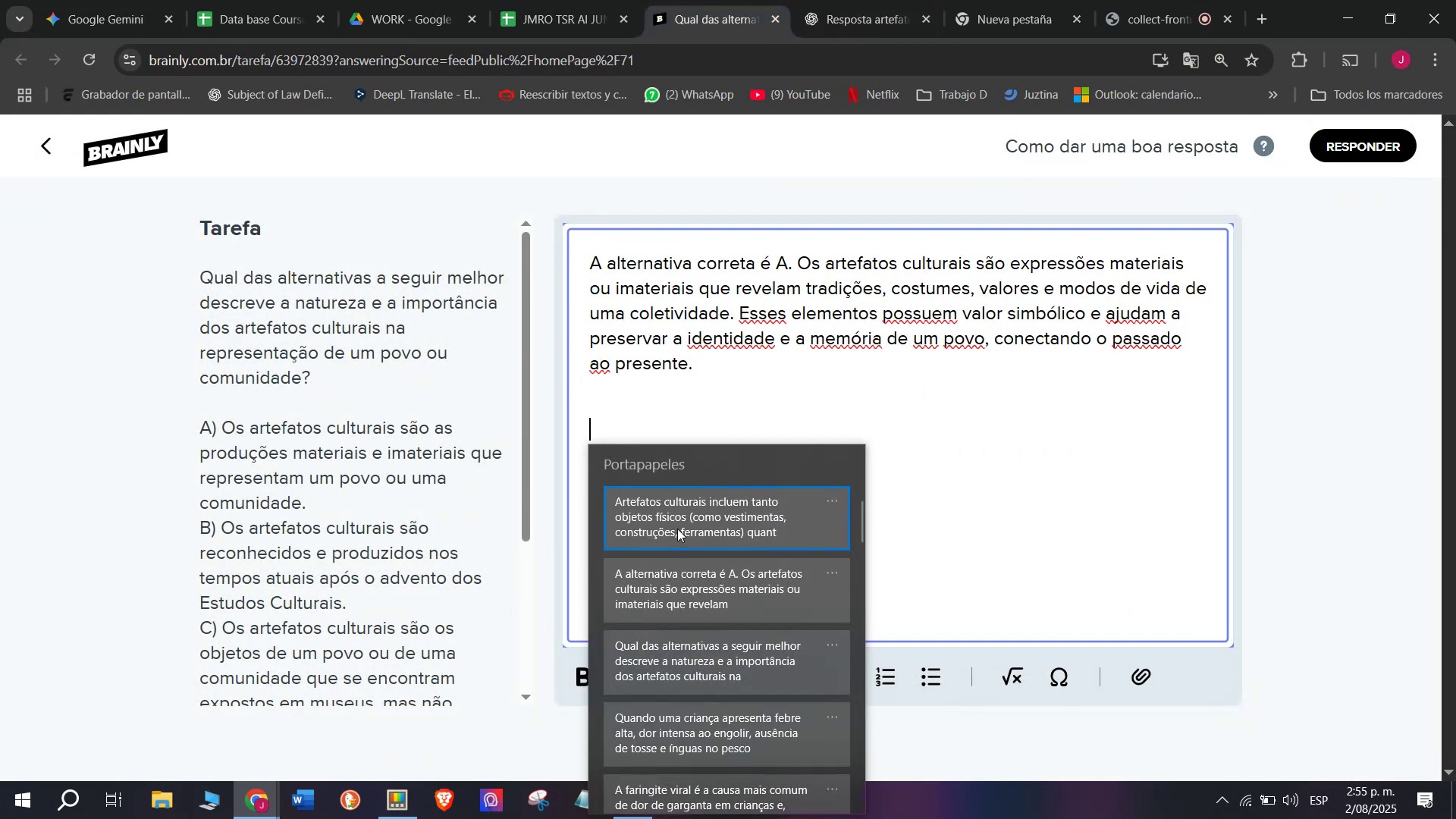 
left_click([681, 517])
 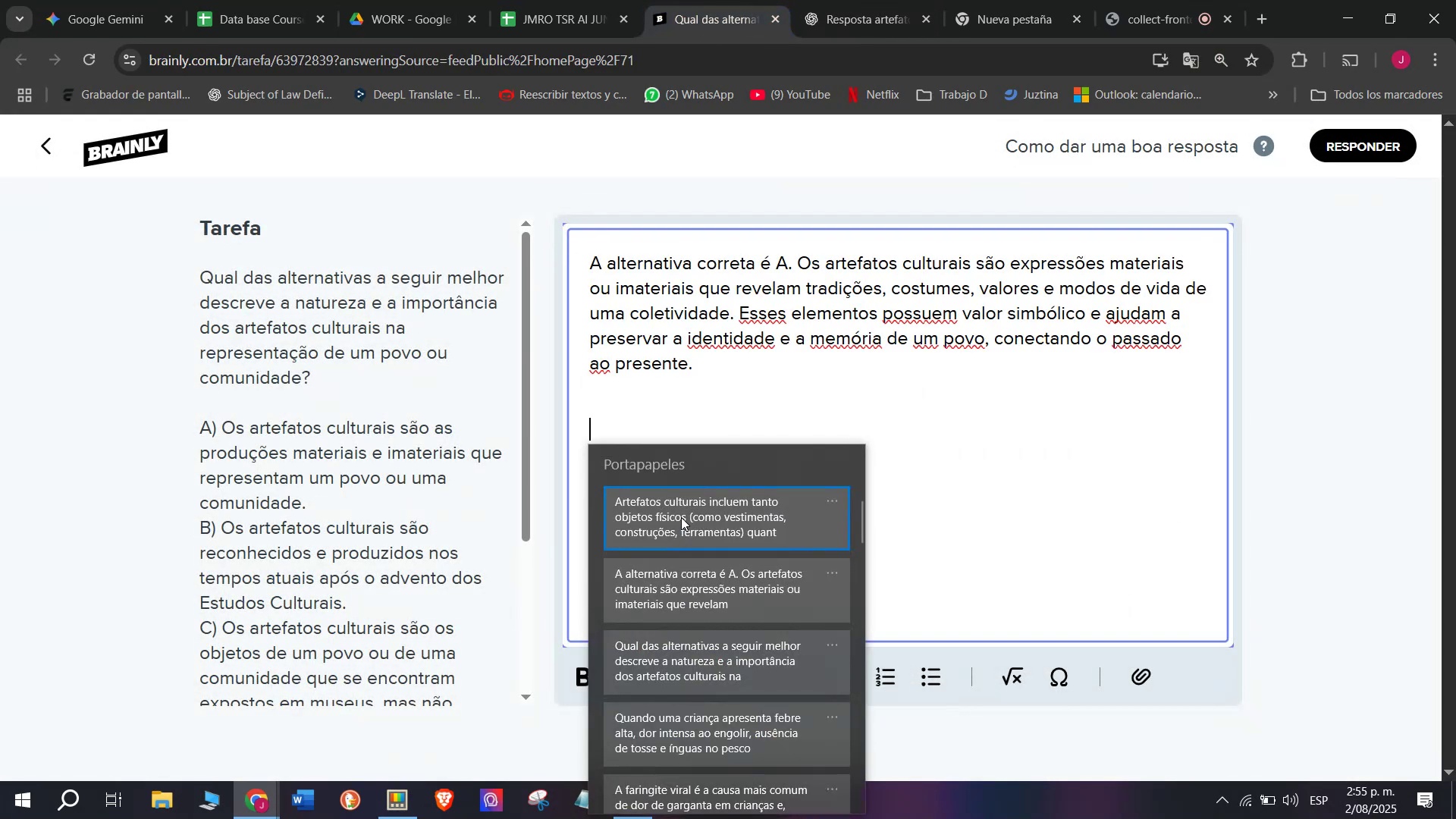 
key(Control+ControlLeft)
 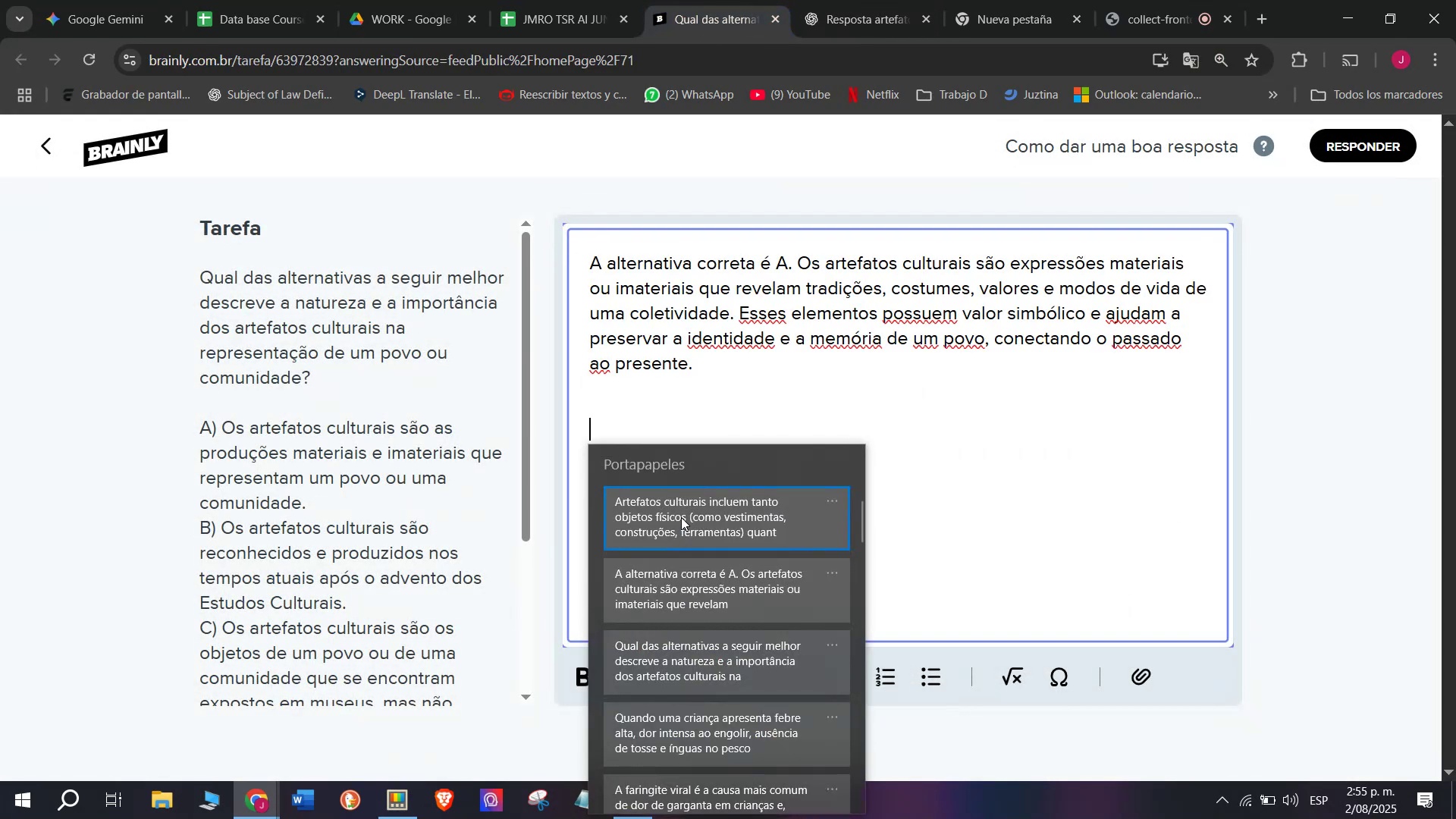 
key(Control+V)
 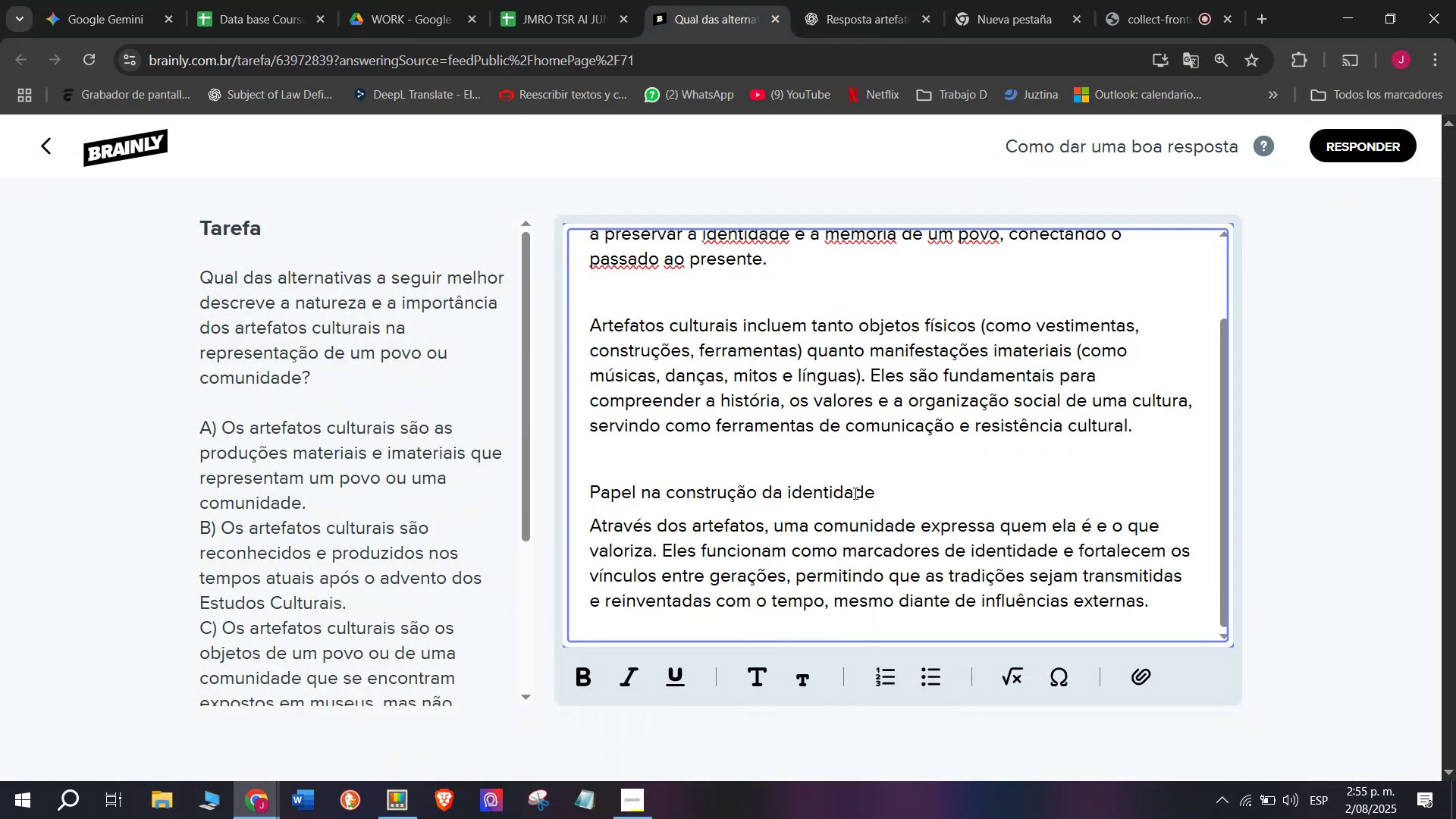 
left_click_drag(start_coordinate=[883, 484], to_coordinate=[509, 482])
 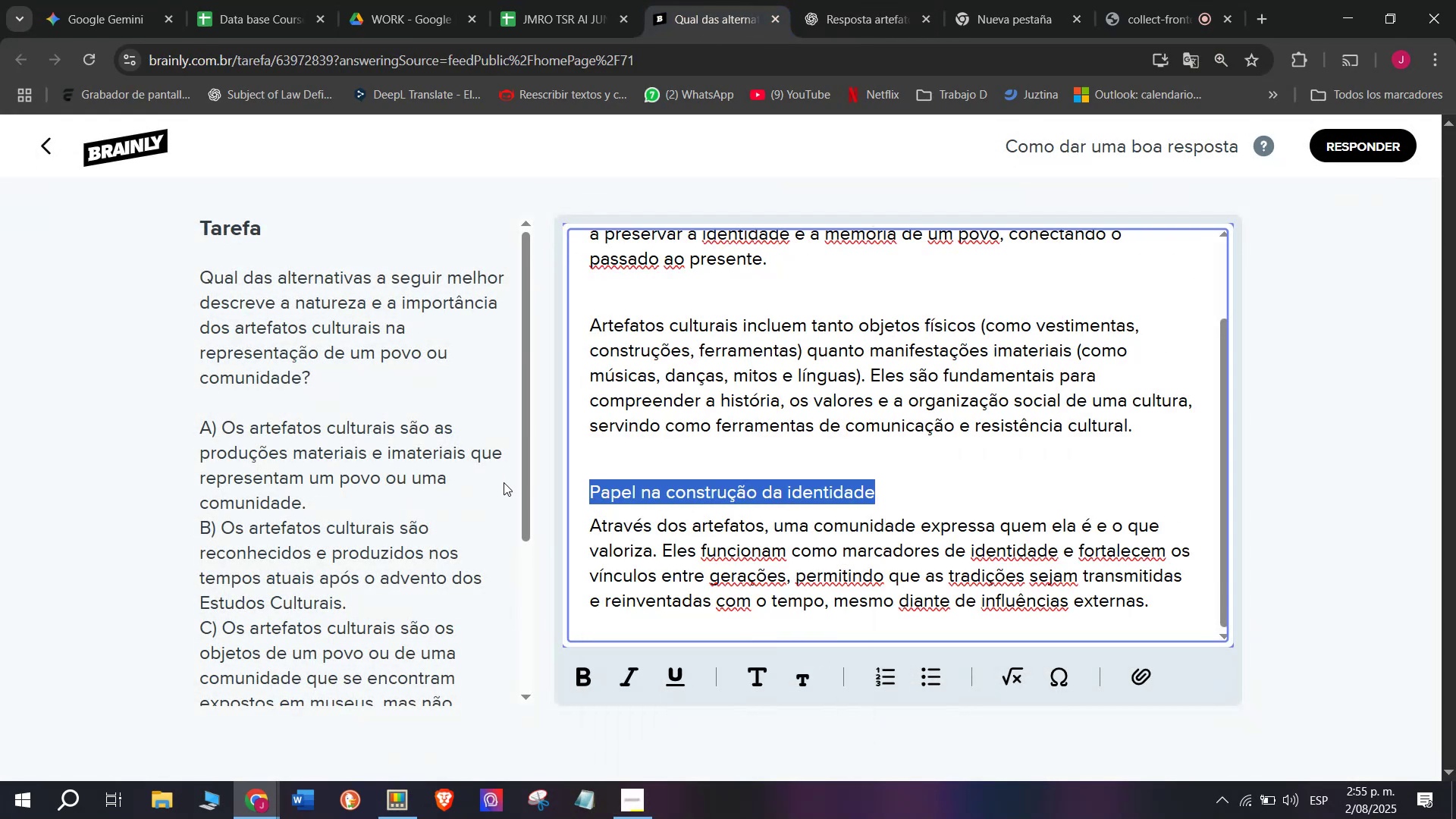 
key(Backspace)
 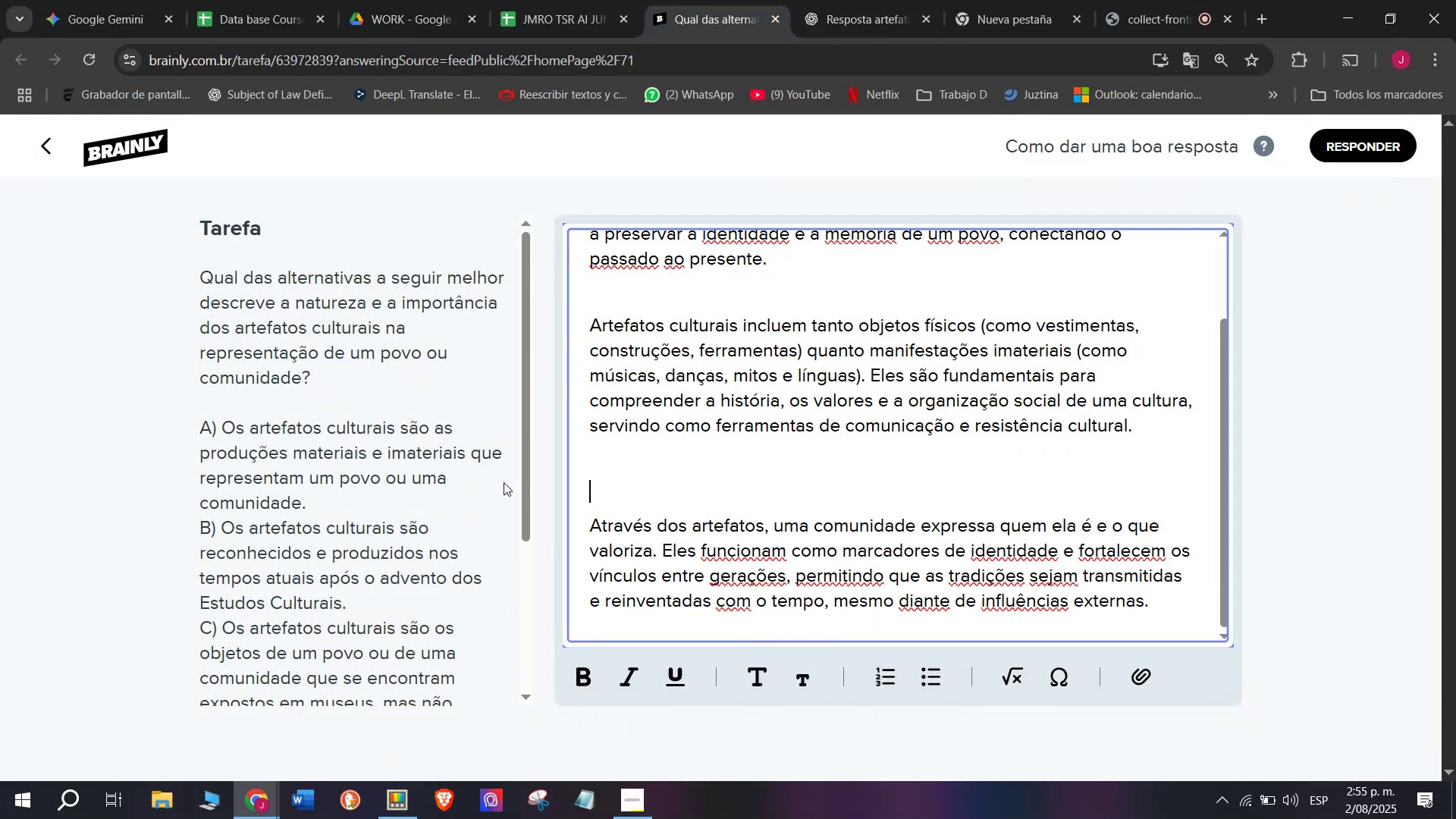 
key(Backspace)
 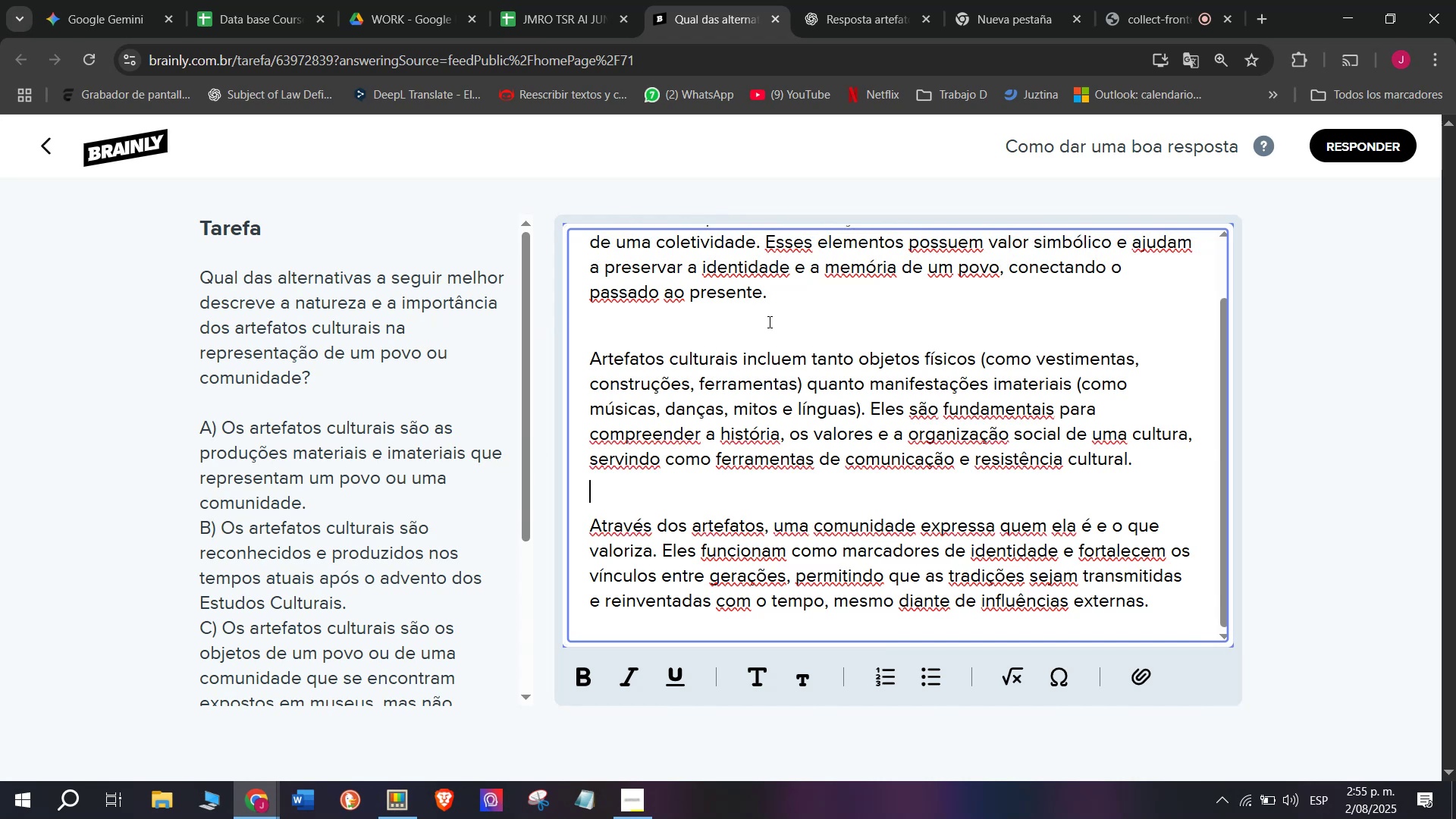 
scroll: coordinate [912, 401], scroll_direction: up, amount: 2.0
 